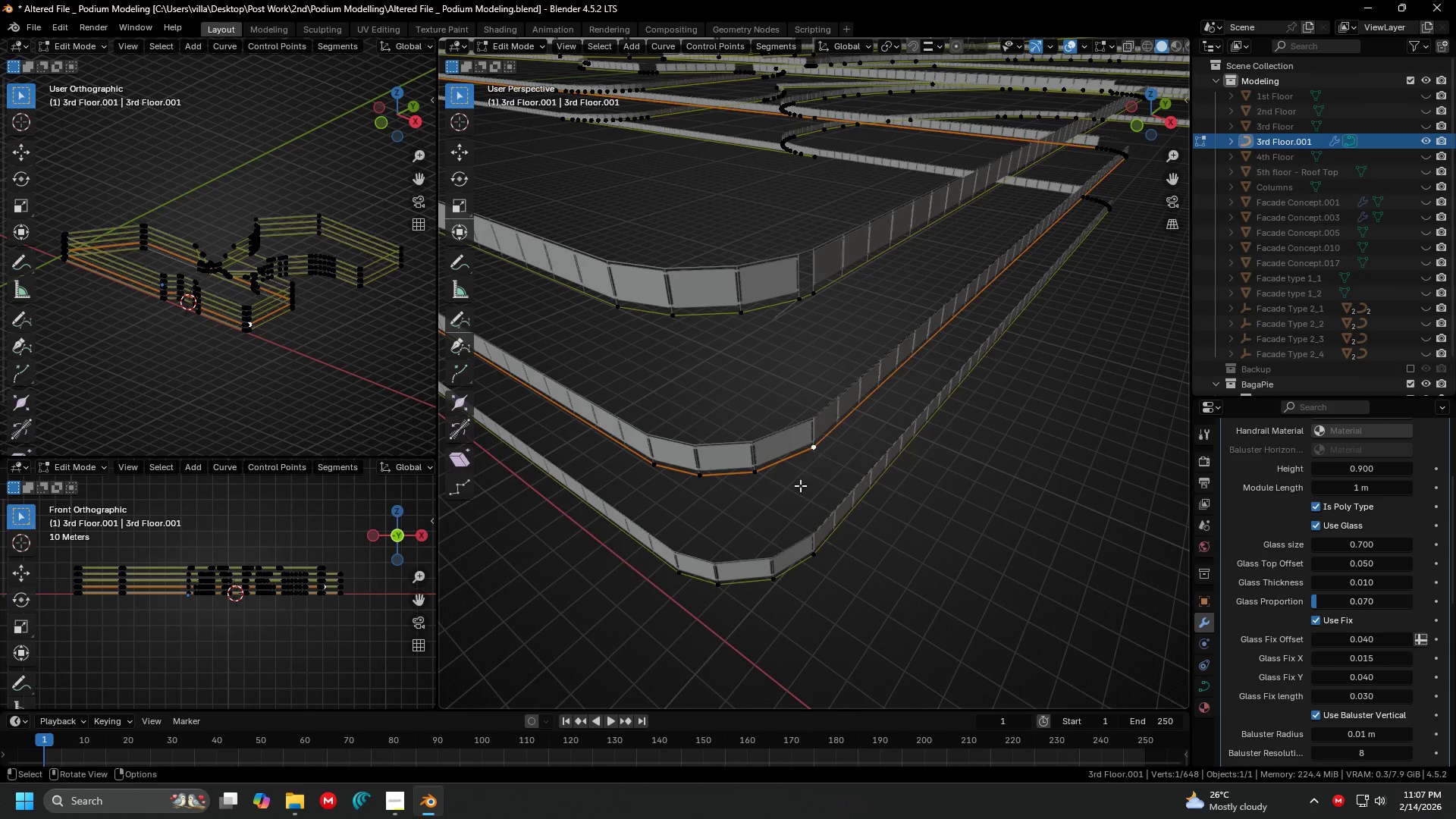 
left_click([761, 480])
 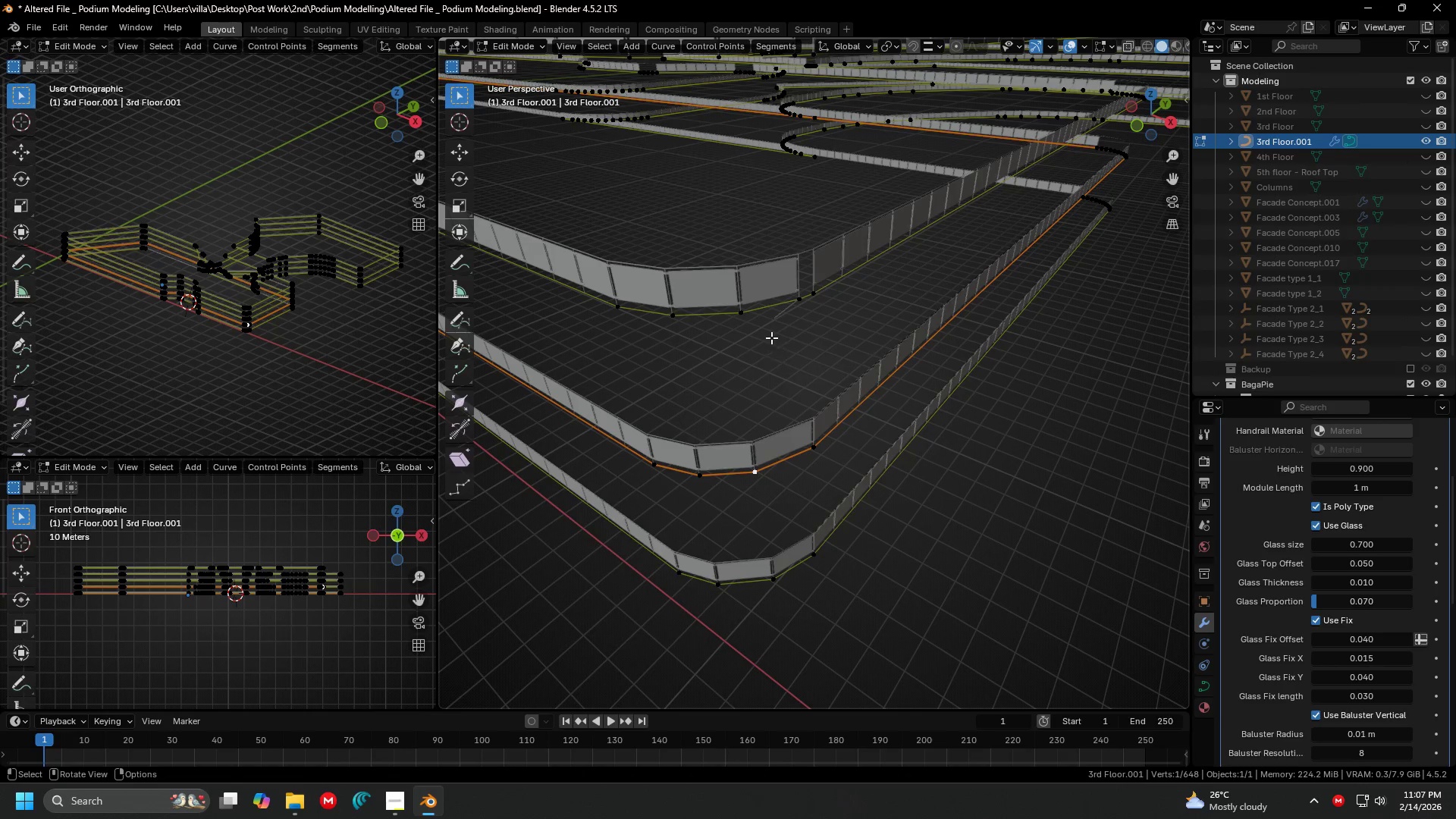 
left_click([790, 303])
 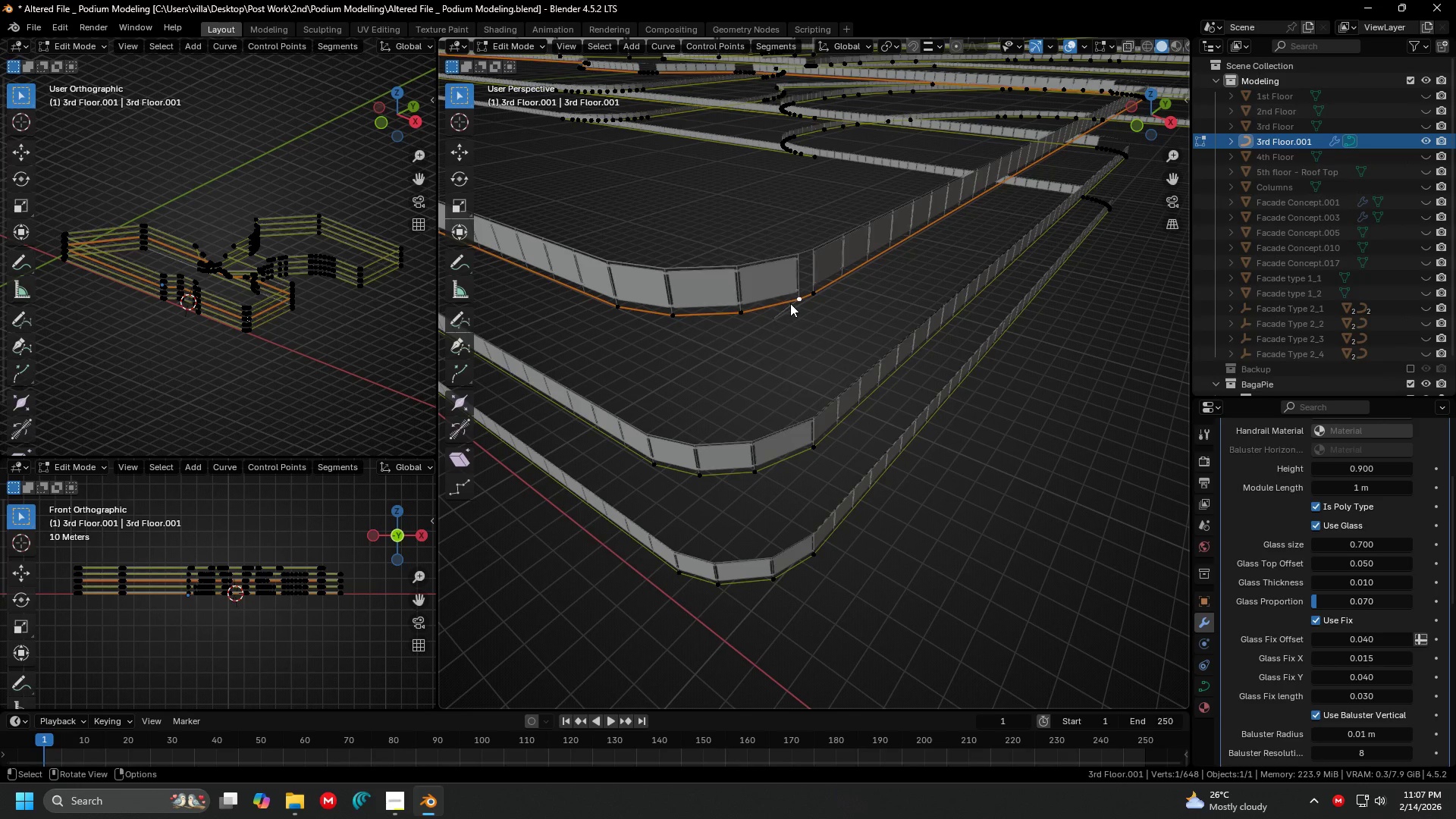 
key(X)
 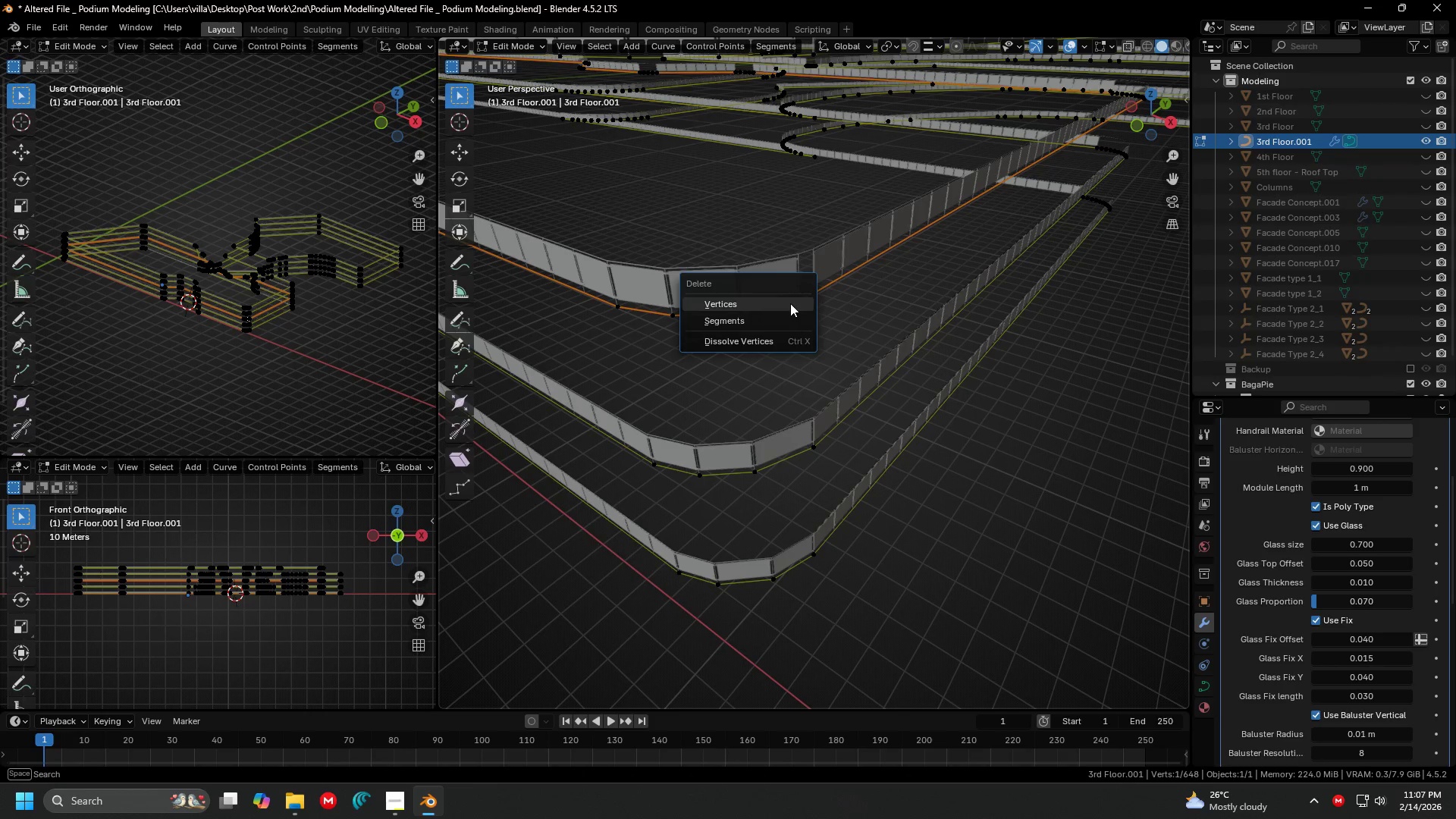 
double_click([790, 303])
 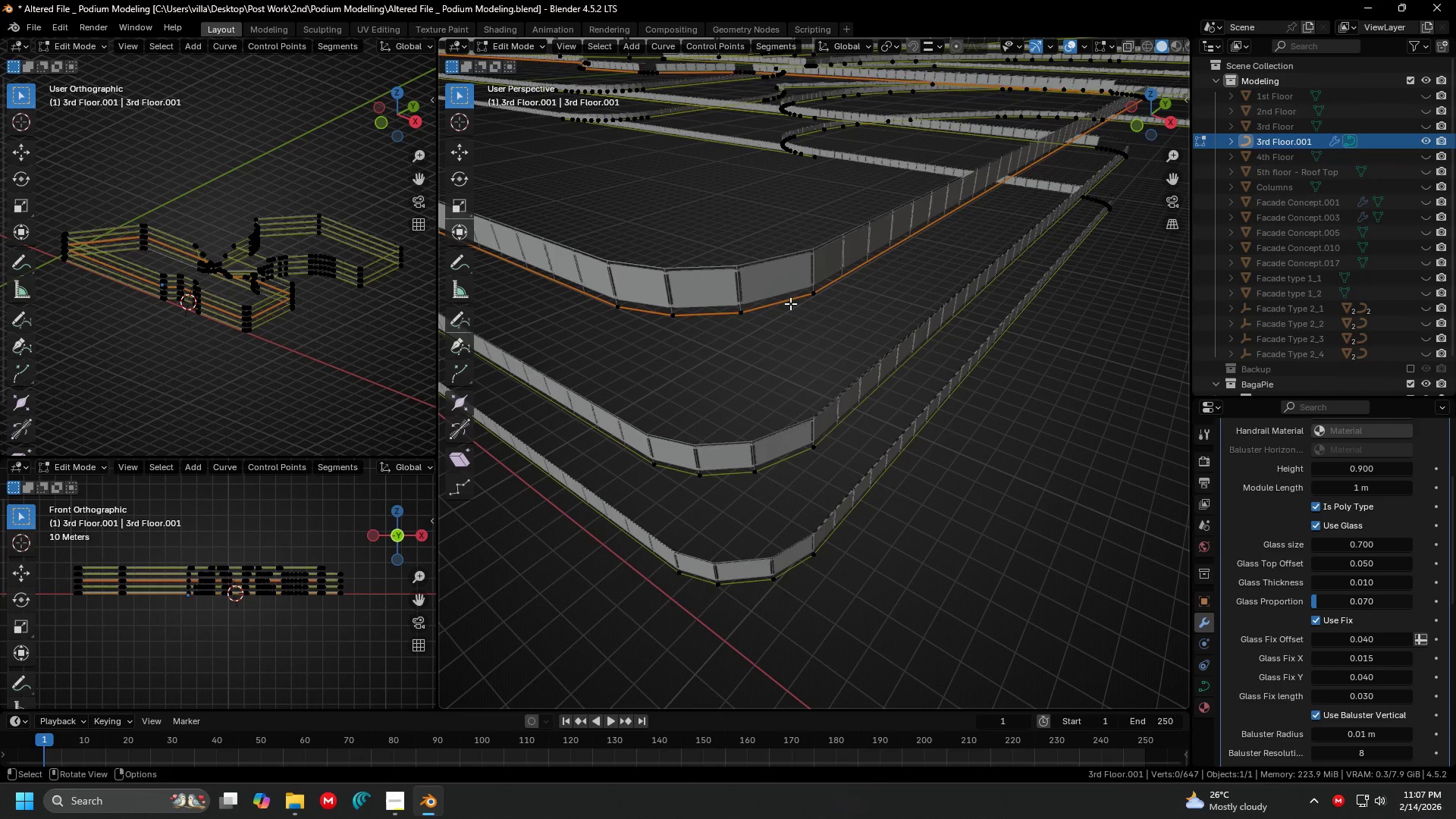 
hold_key(key=ShiftLeft, duration=0.67)
 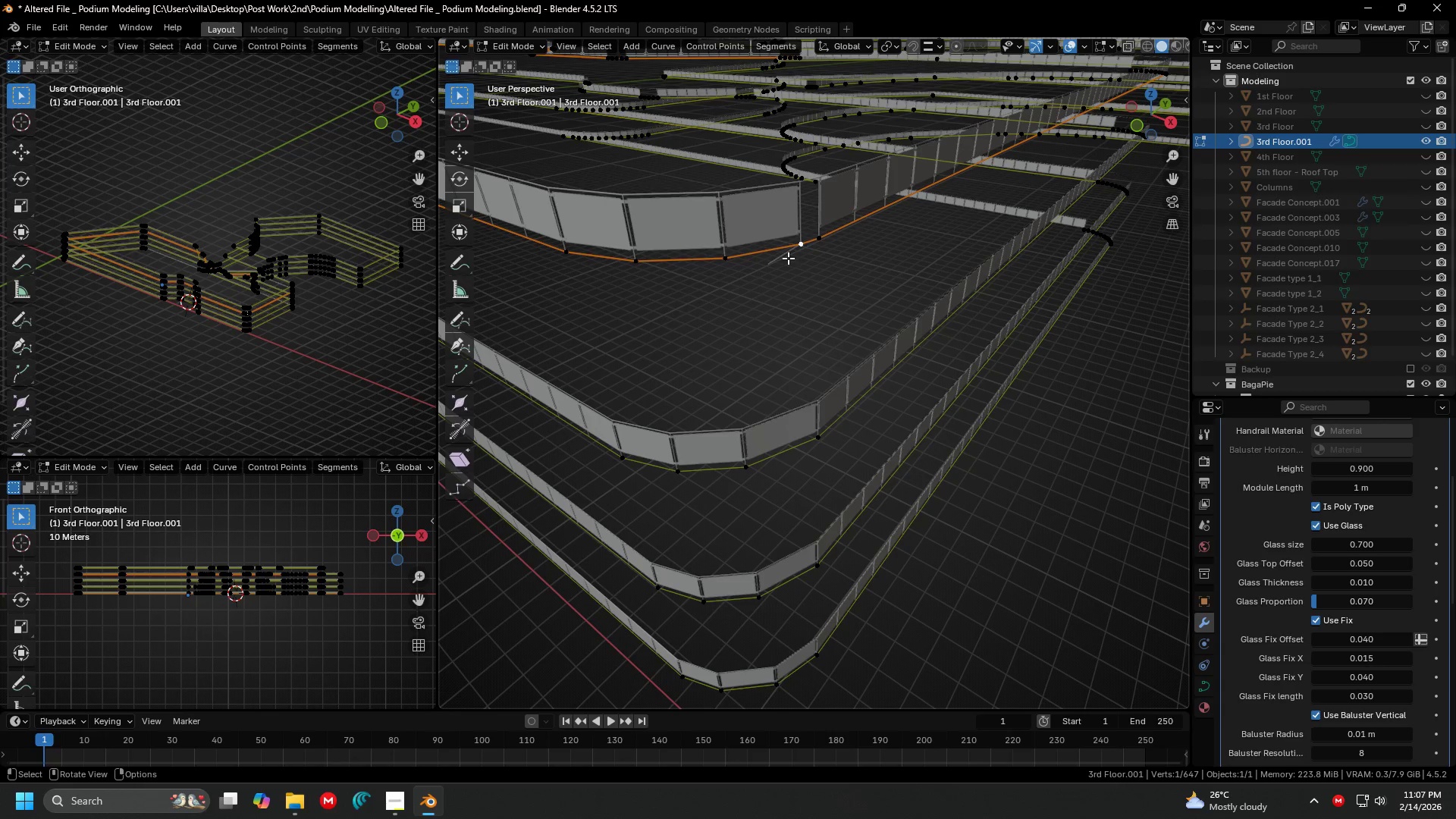 
hold_key(key=ShiftLeft, duration=1.55)
left_click([788, 258])
 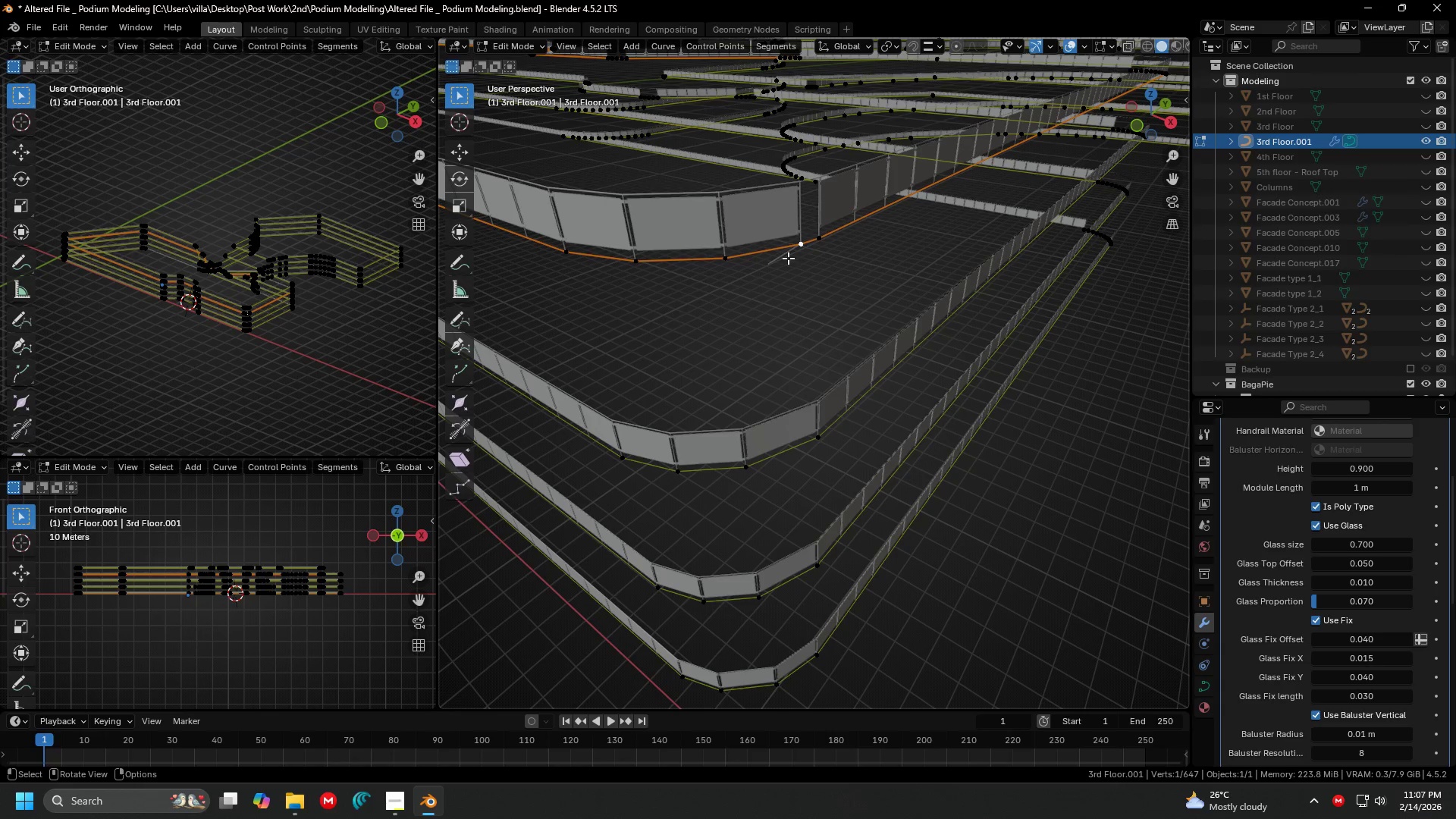 
key(X)
 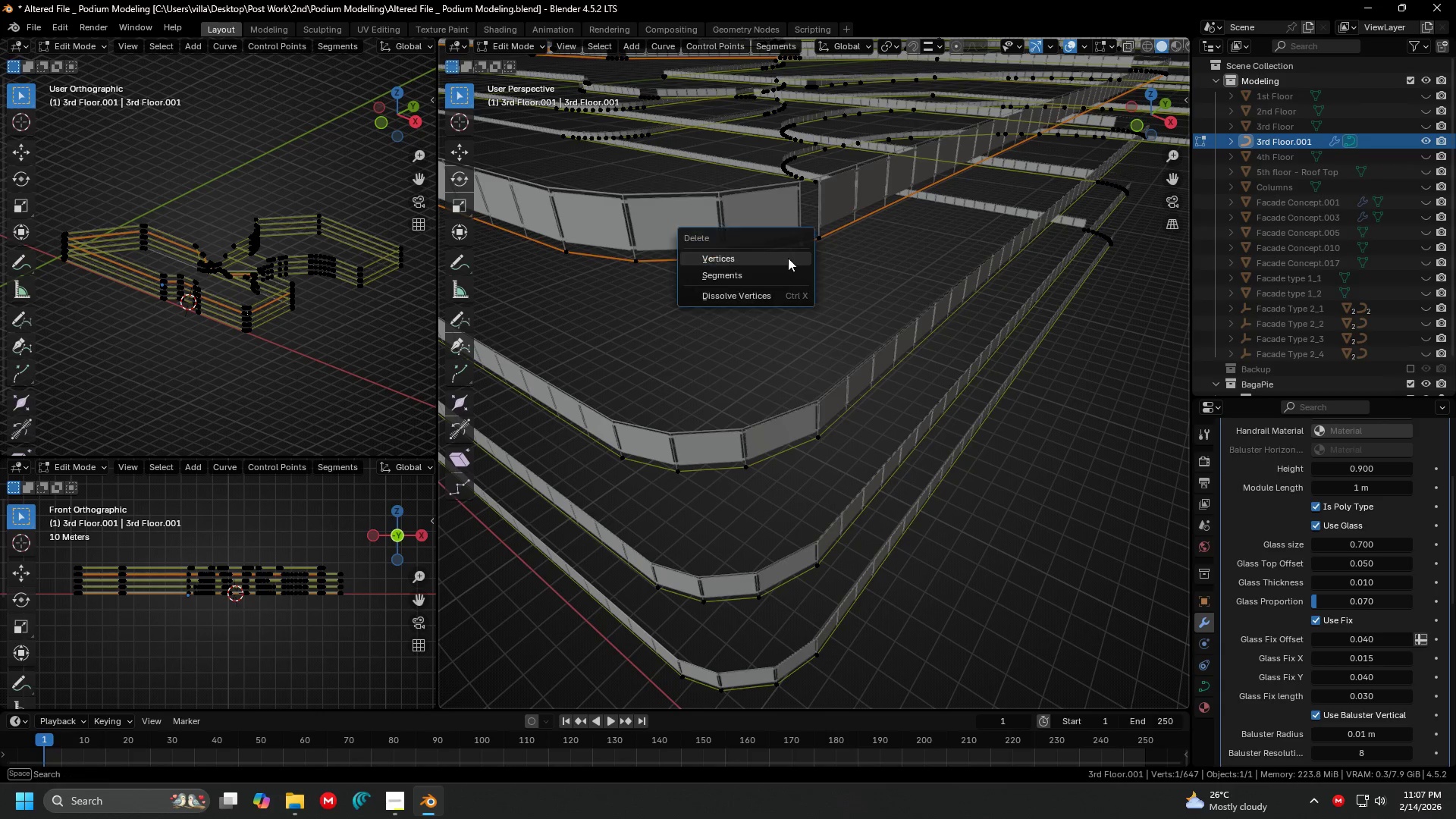 
left_click([788, 258])
 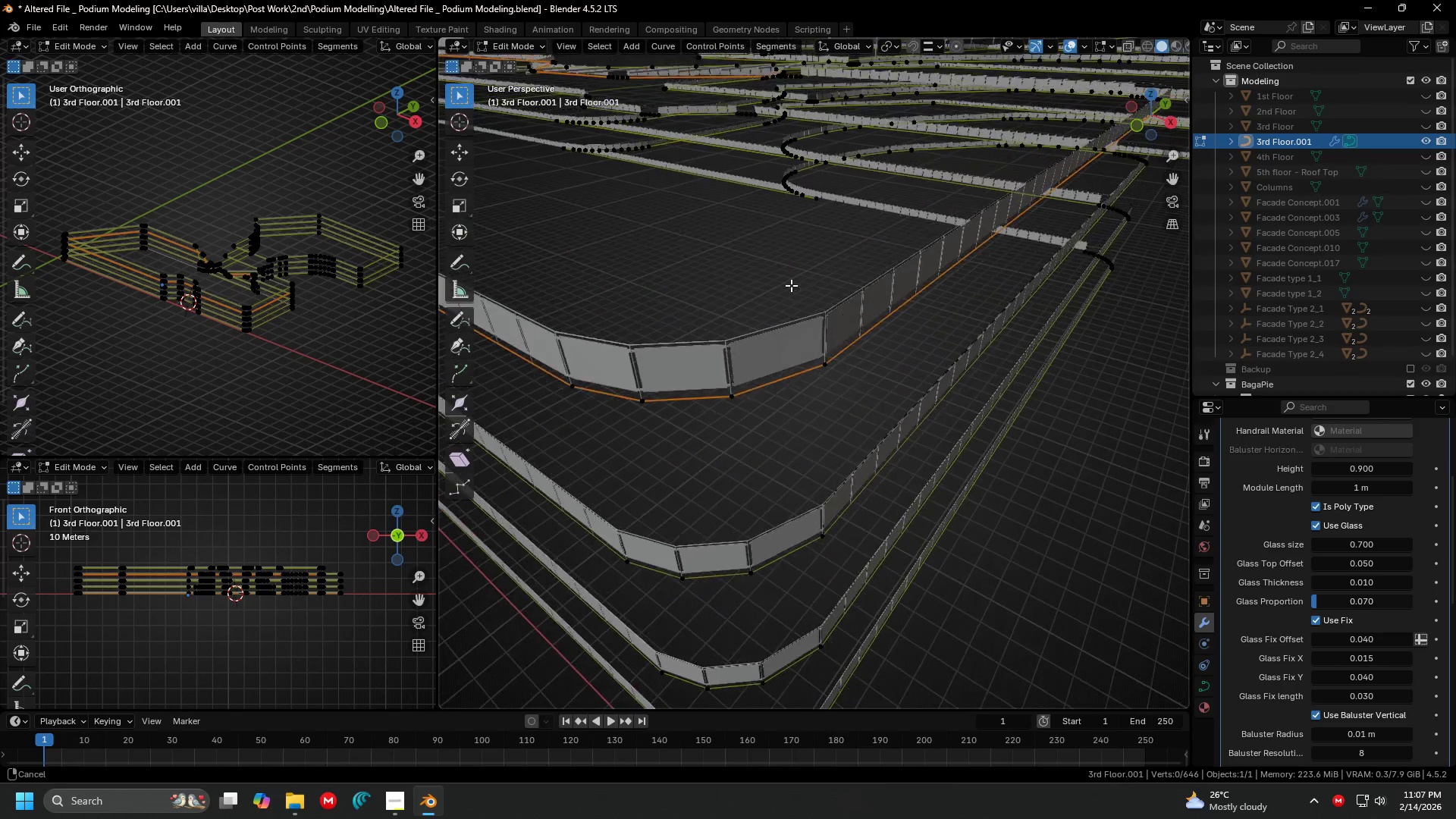 
key(Shift+ShiftLeft)
 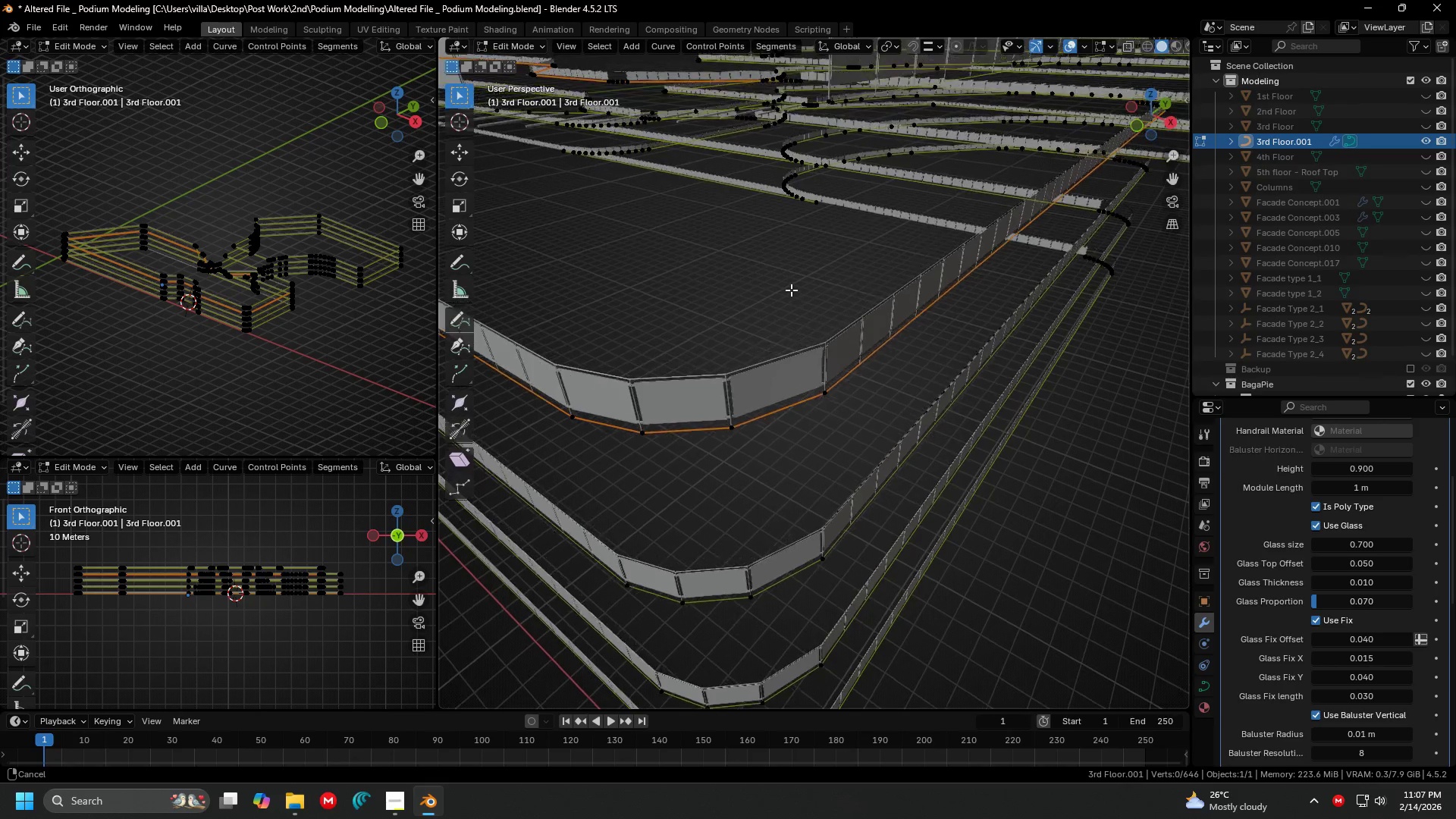 
key(Shift+ShiftLeft)
 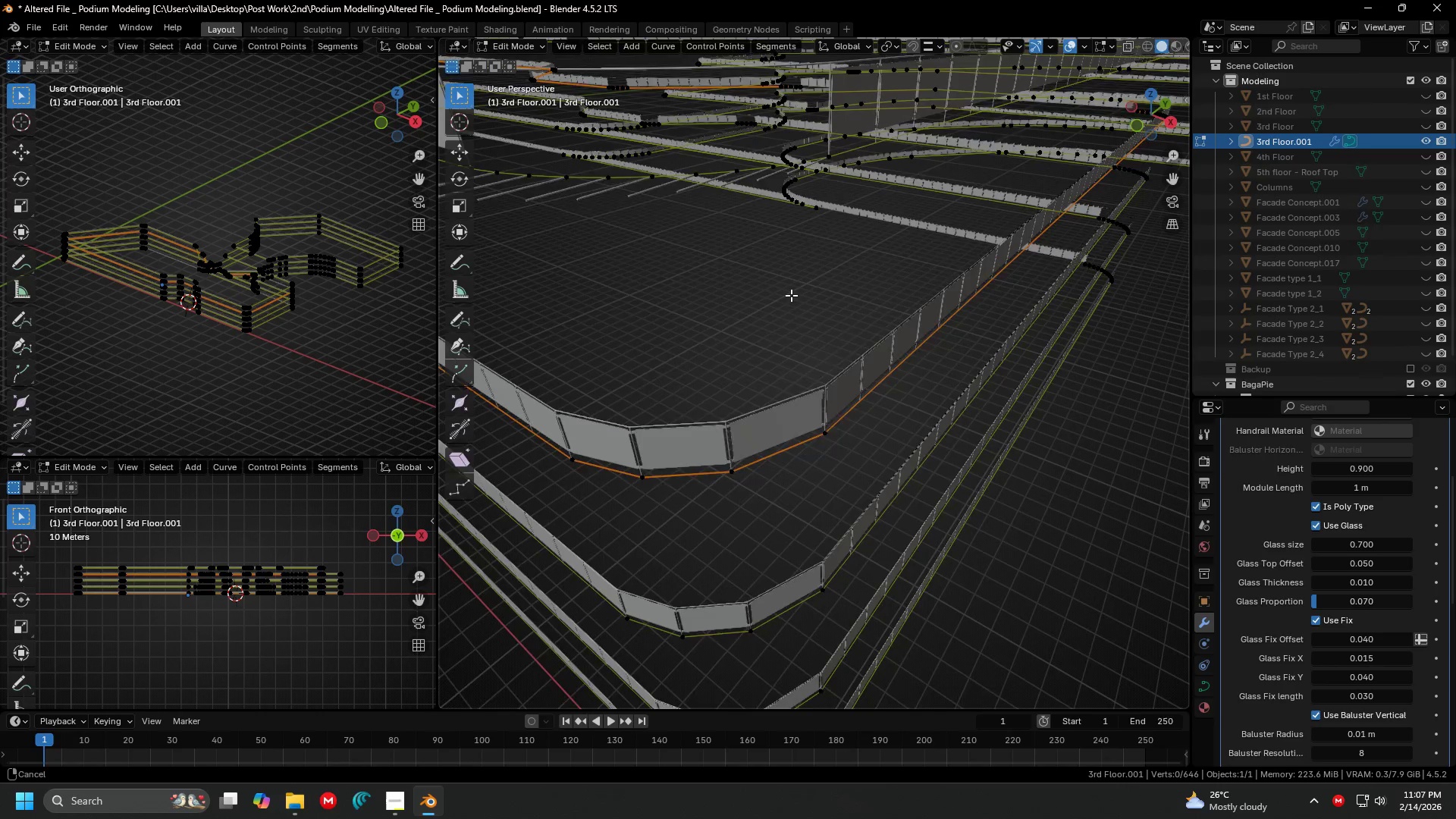 
key(Shift+ShiftLeft)
 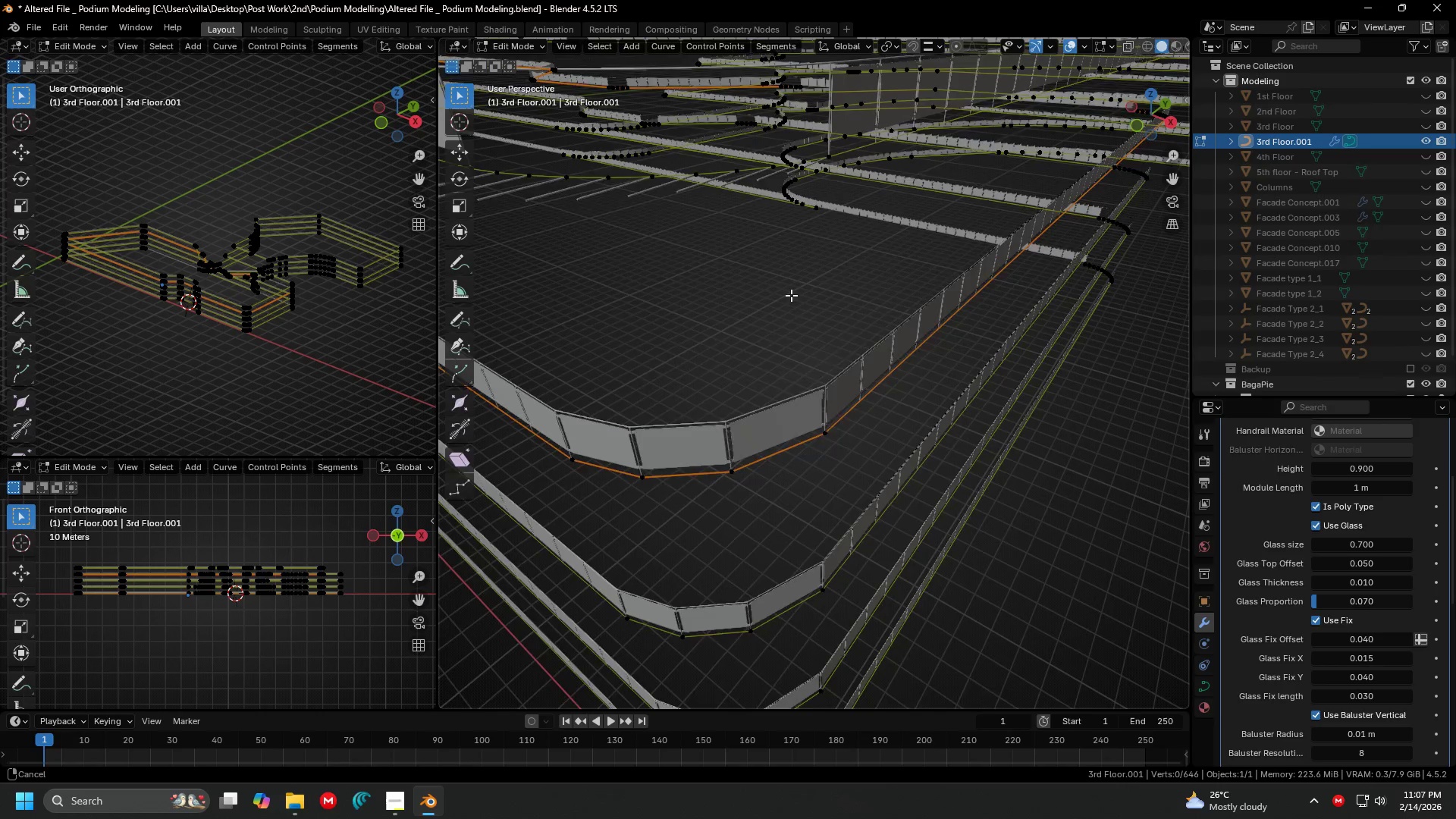 
key(Shift+ShiftLeft)
 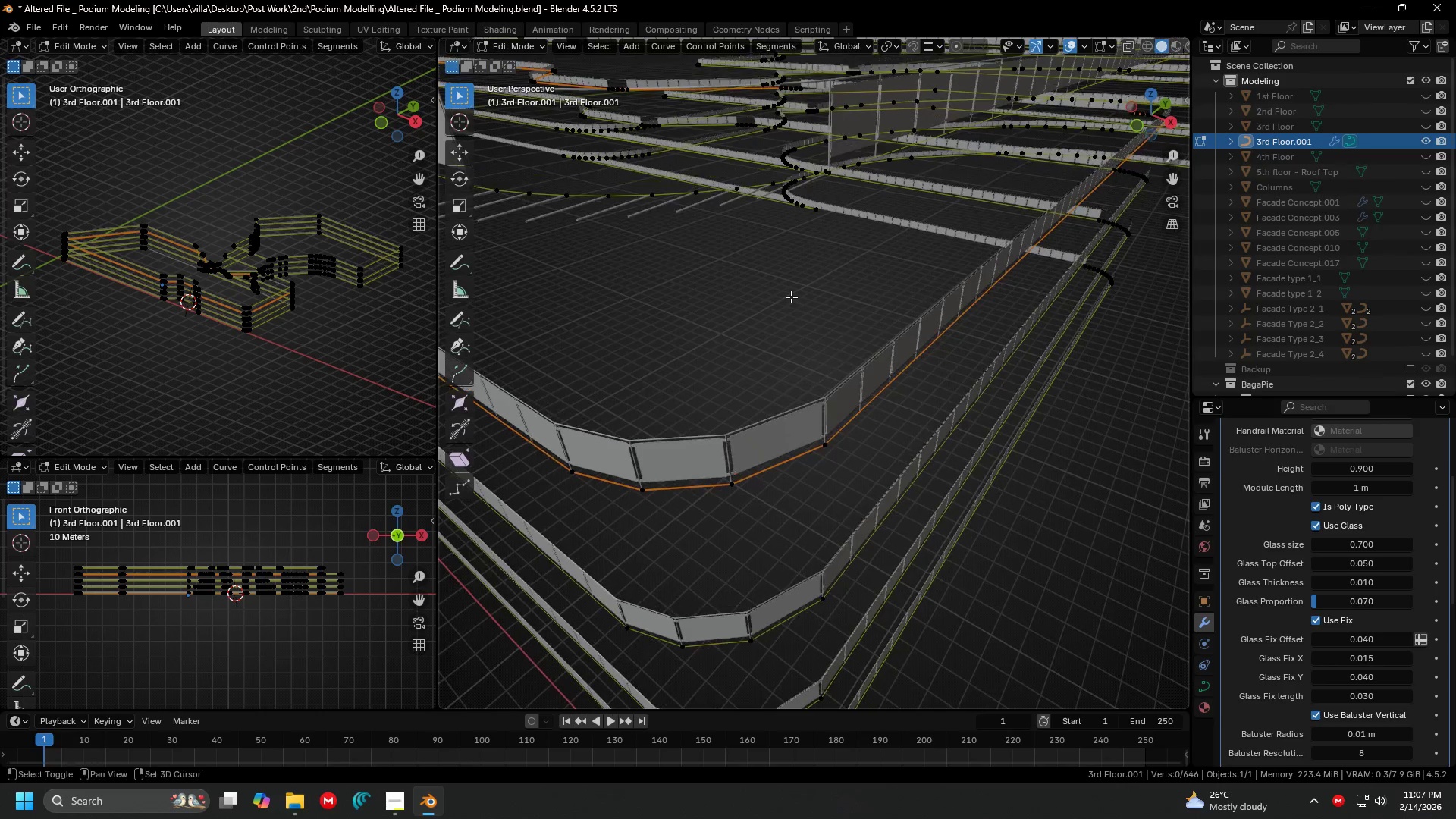 
key(Shift+ShiftLeft)
 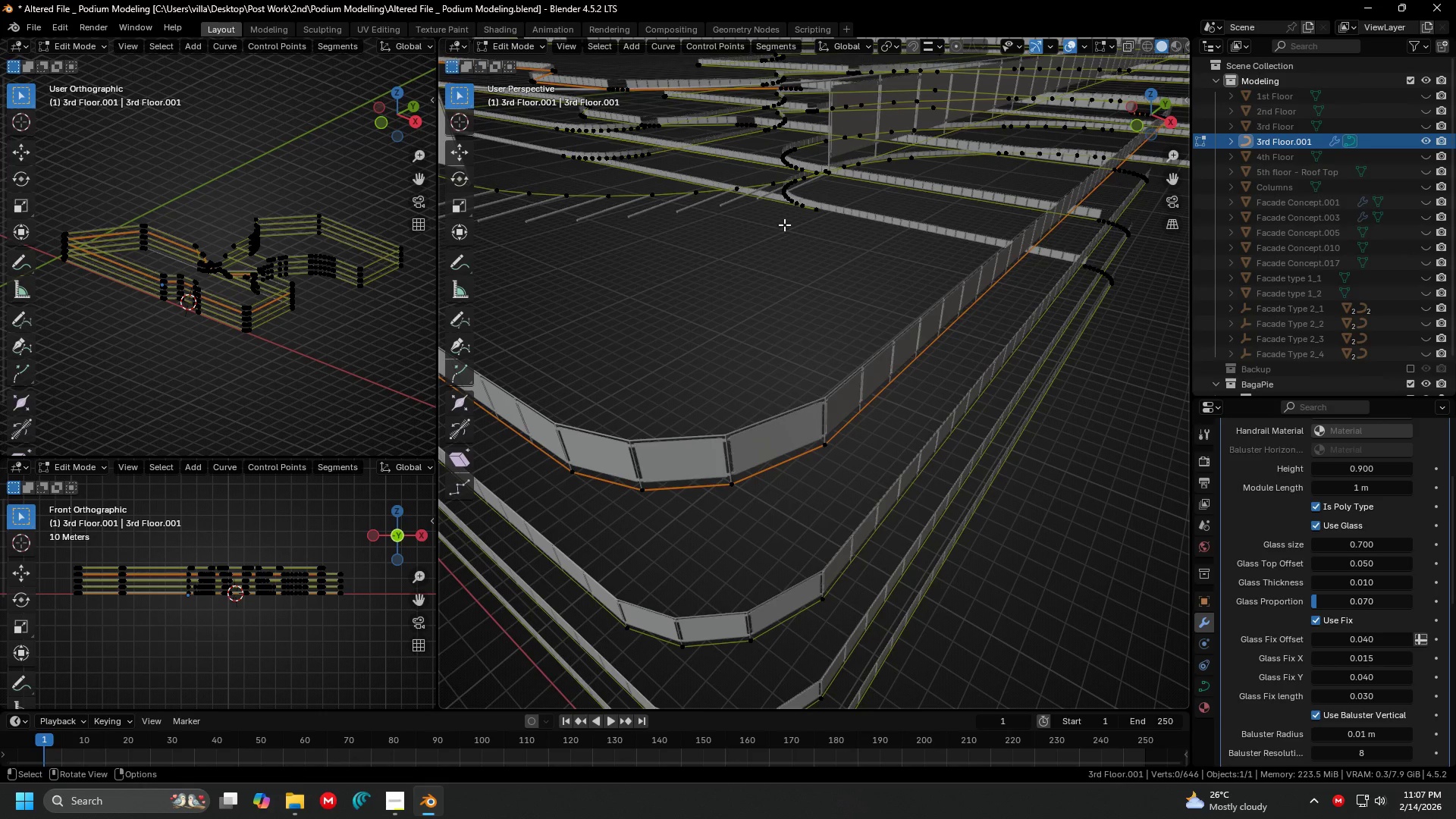 
hold_key(key=ShiftLeft, duration=0.62)
 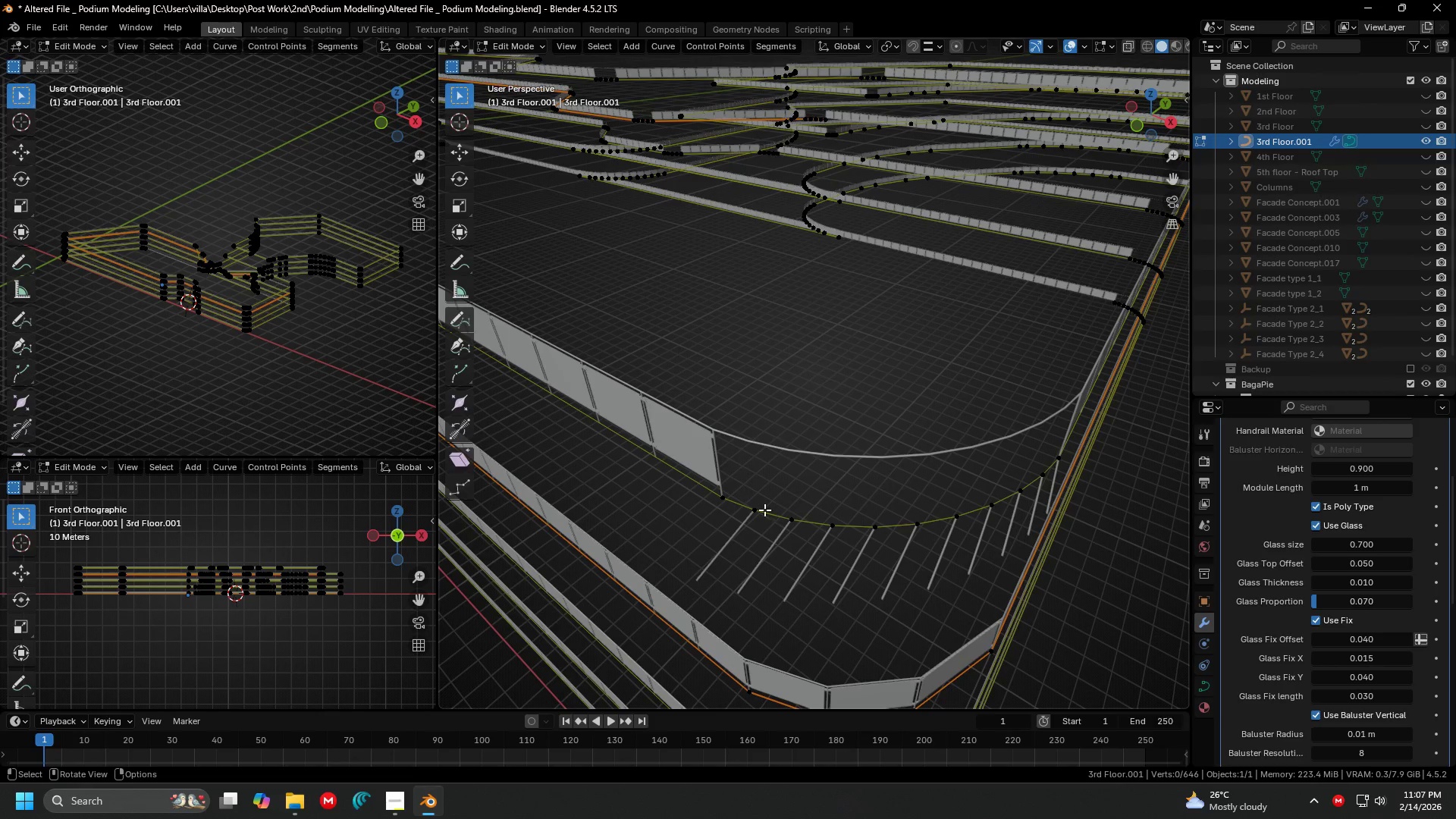 
left_click([764, 509])
 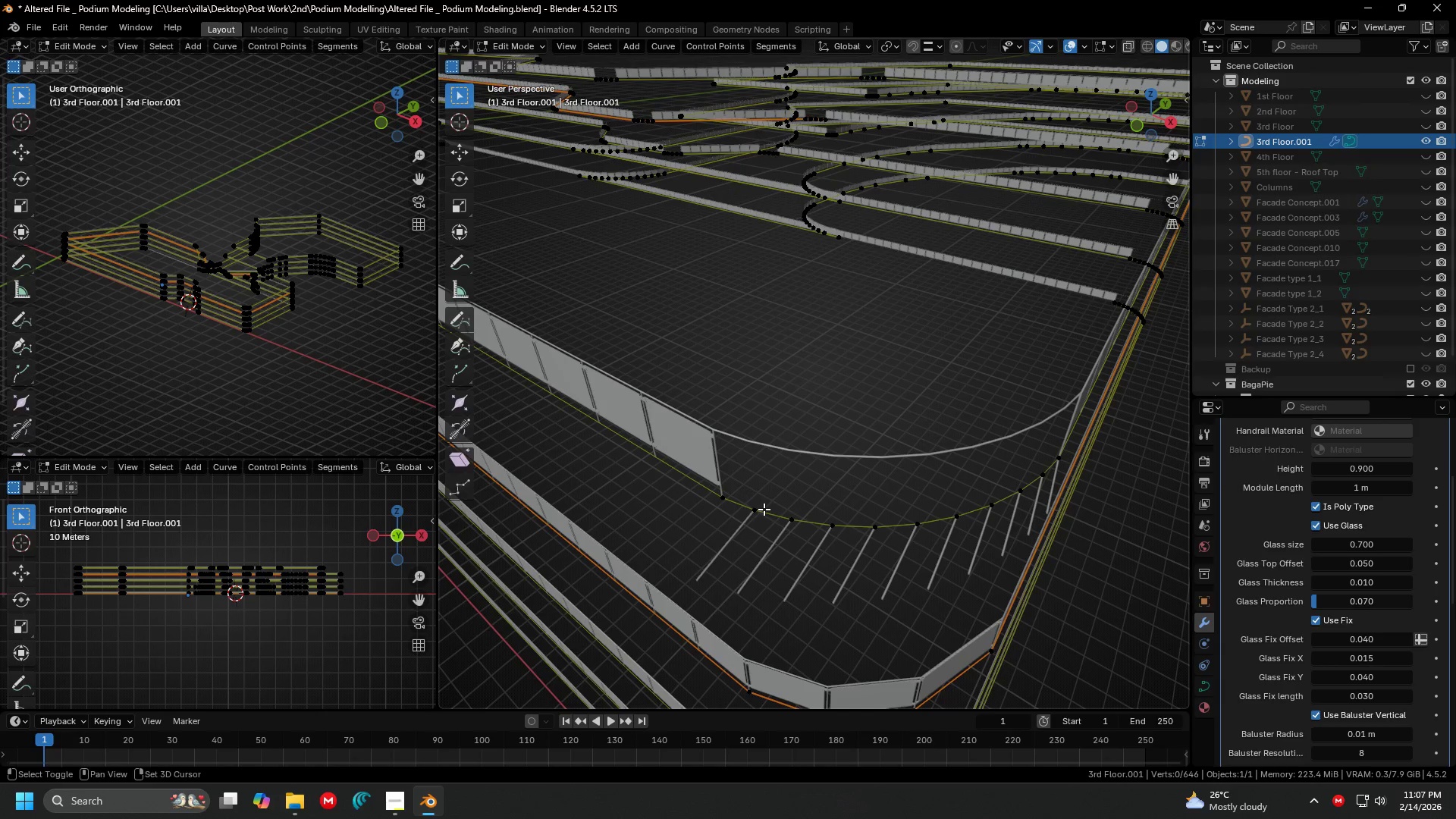 
hold_key(key=ShiftLeft, duration=0.42)
 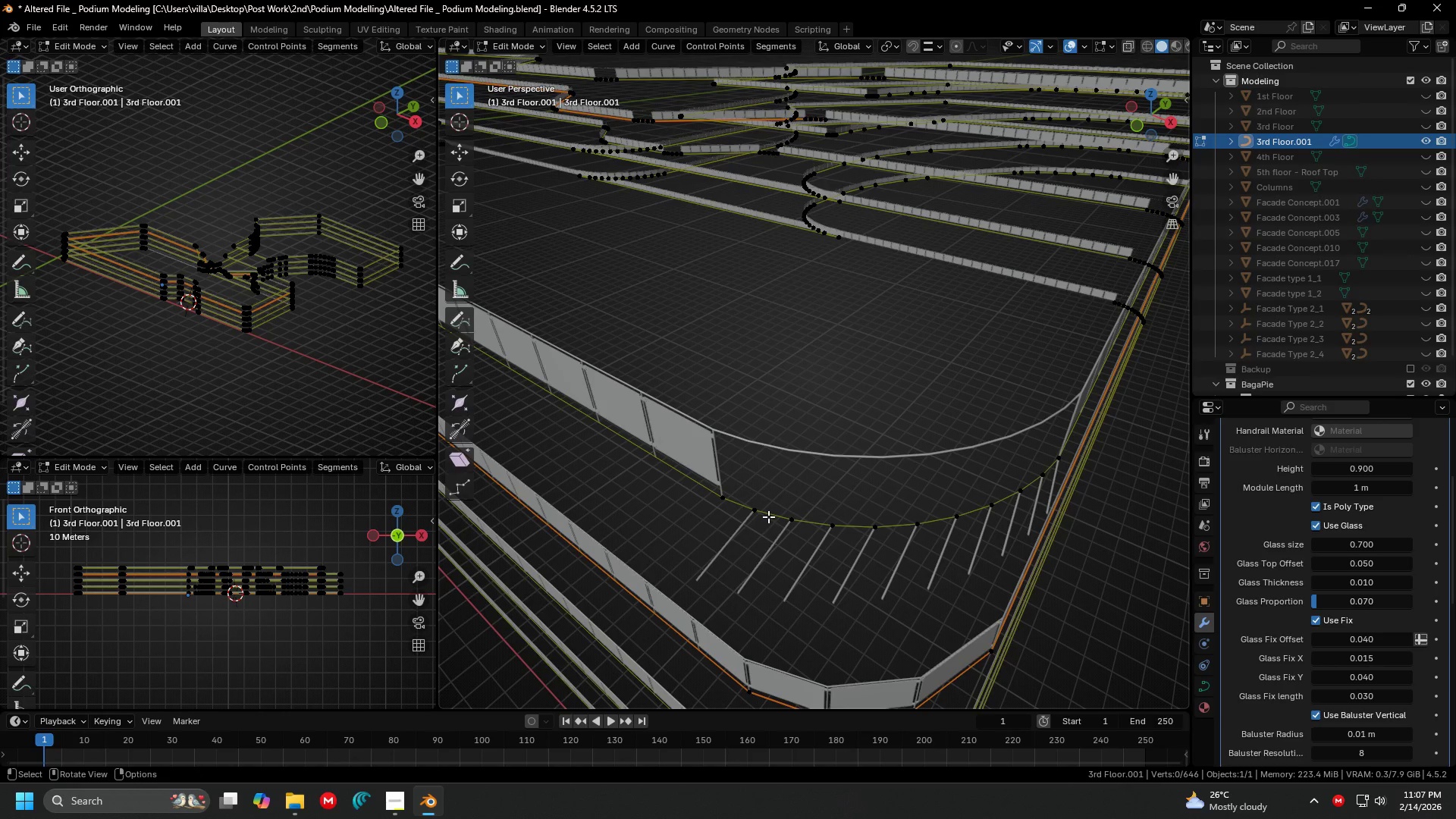 
left_click([768, 516])
 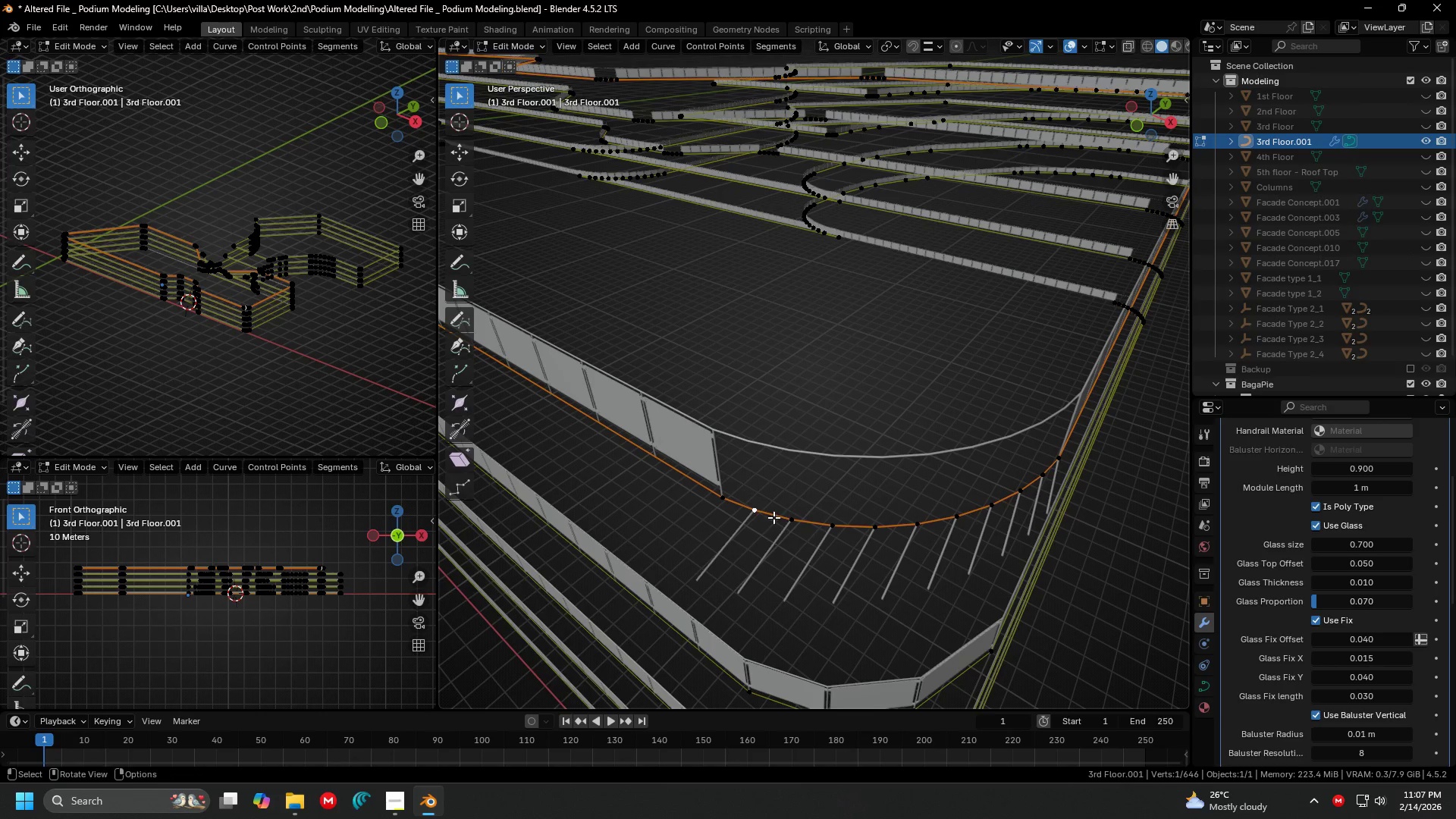 
hold_key(key=ShiftLeft, duration=1.5)
double_click([788, 519])
 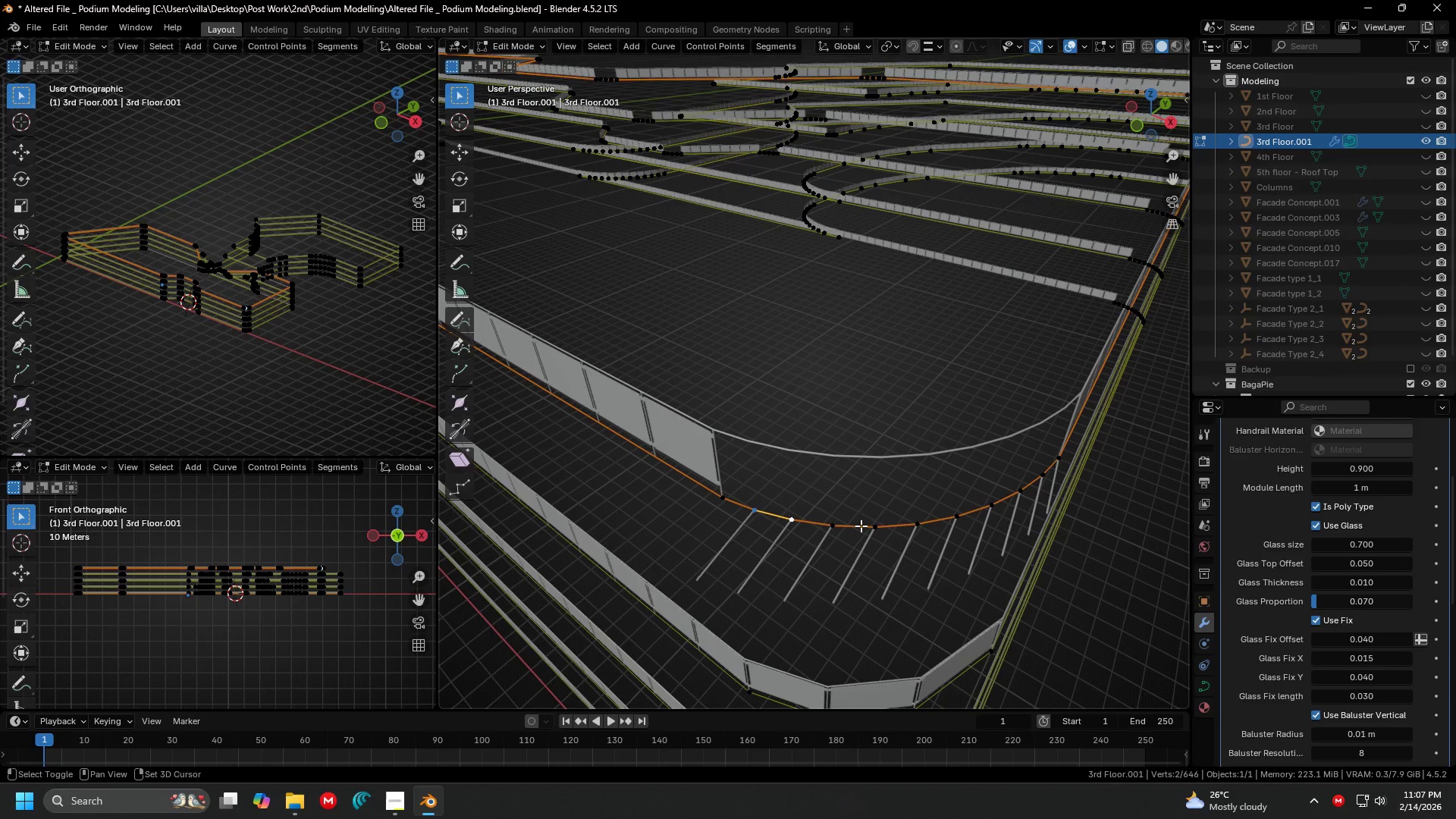 
left_click([861, 526])
 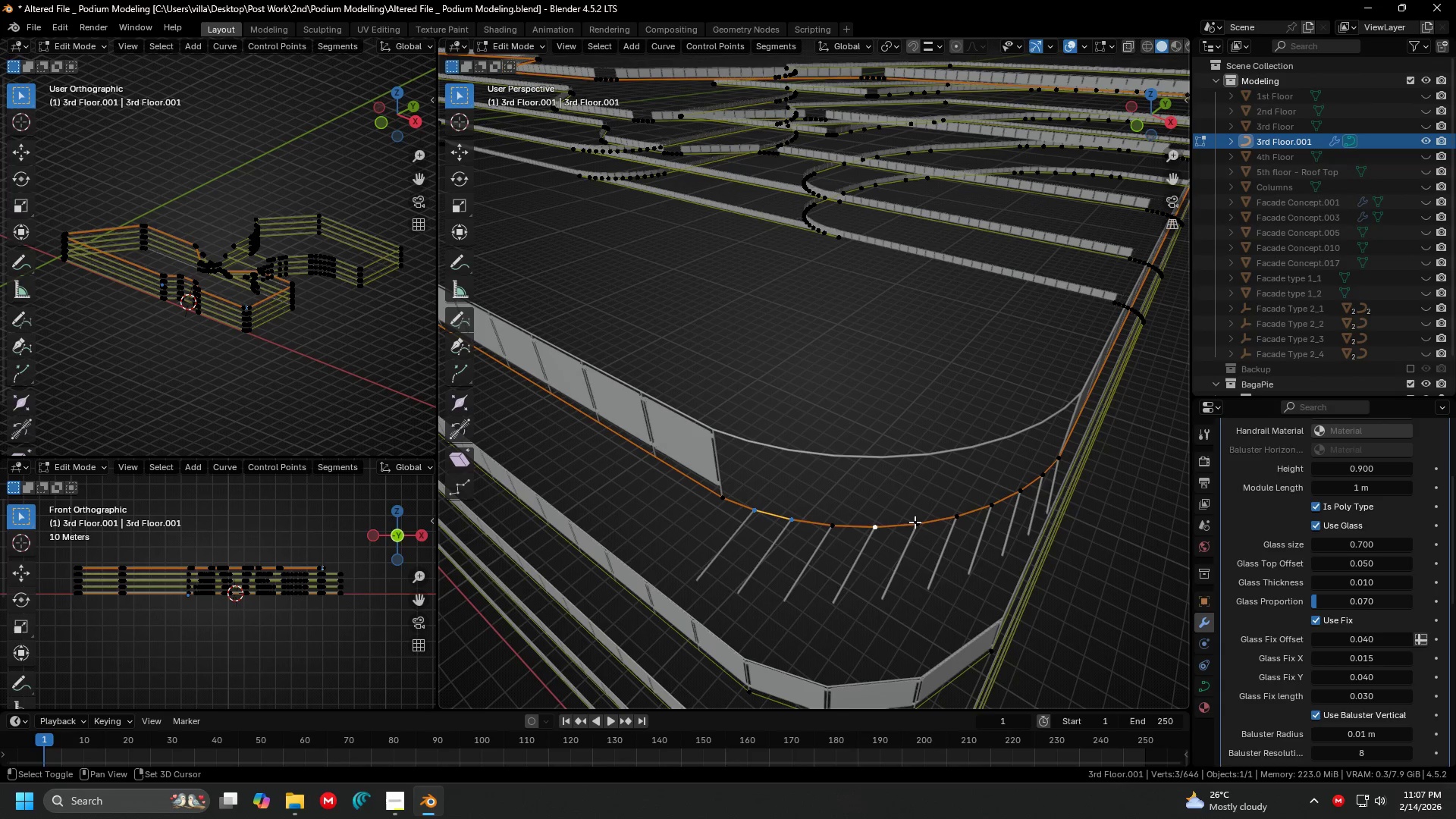 
double_click([916, 522])
 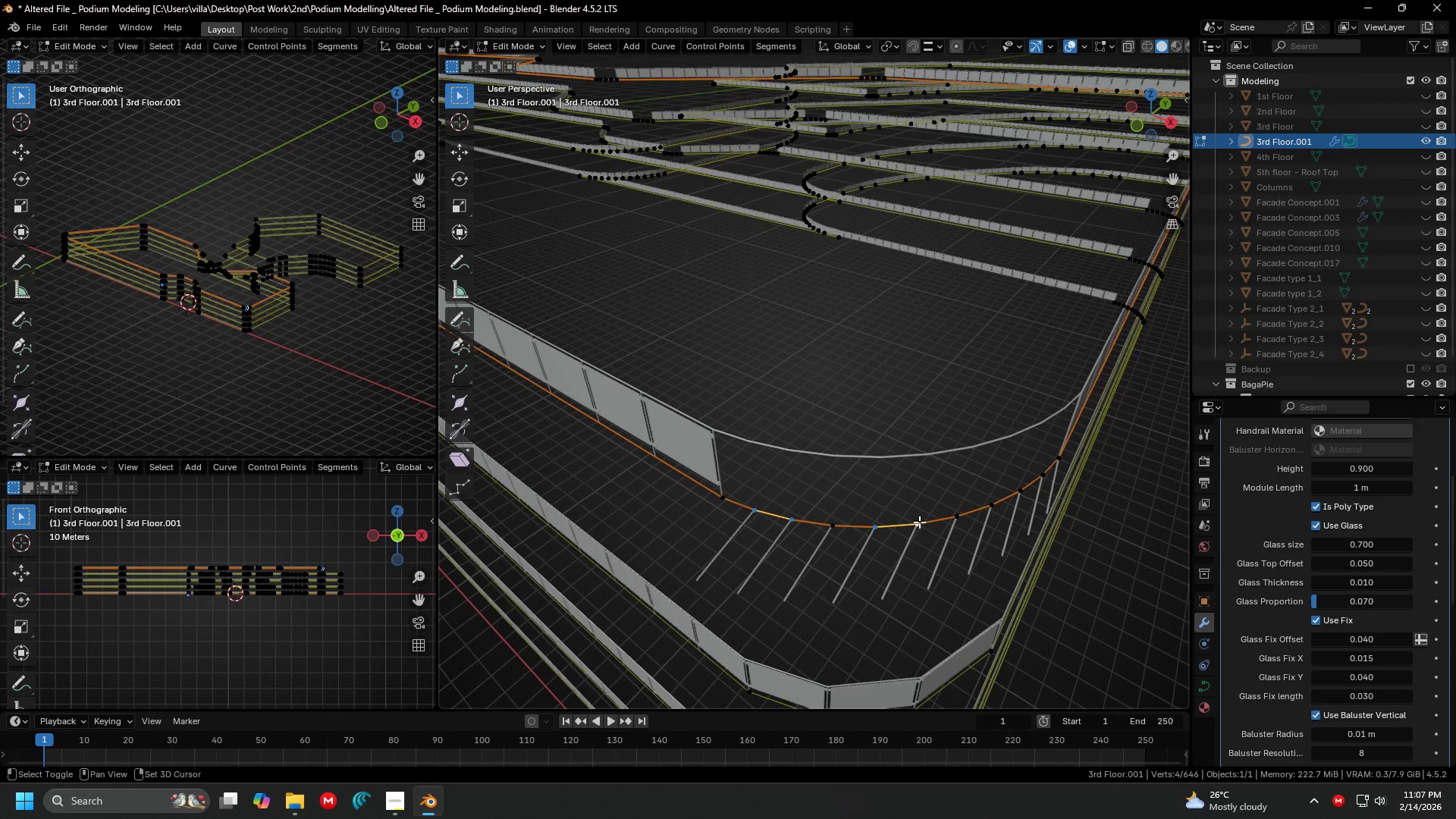 
hold_key(key=ShiftLeft, duration=1.5)
left_click([812, 555])
 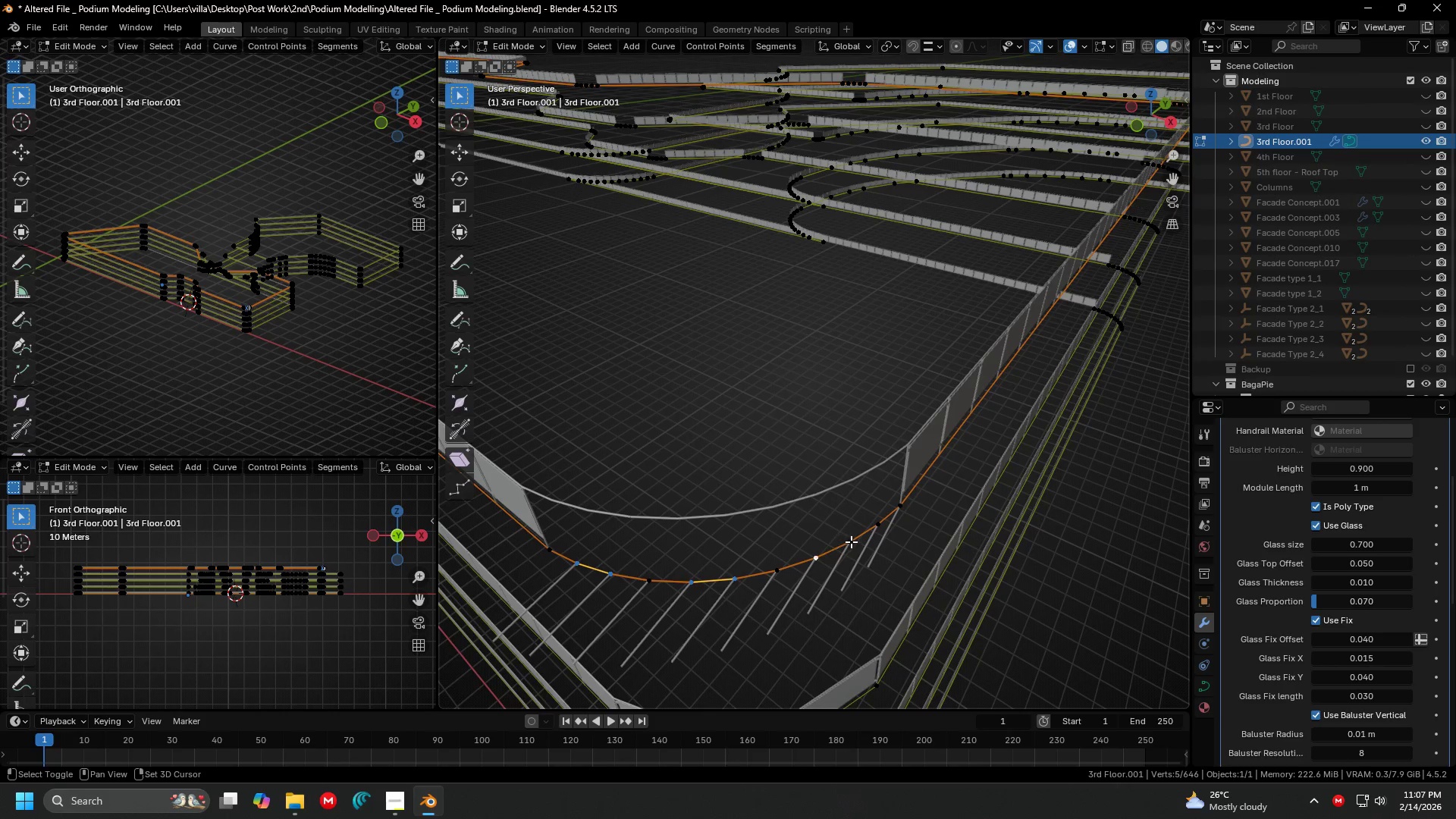 
double_click([851, 541])
 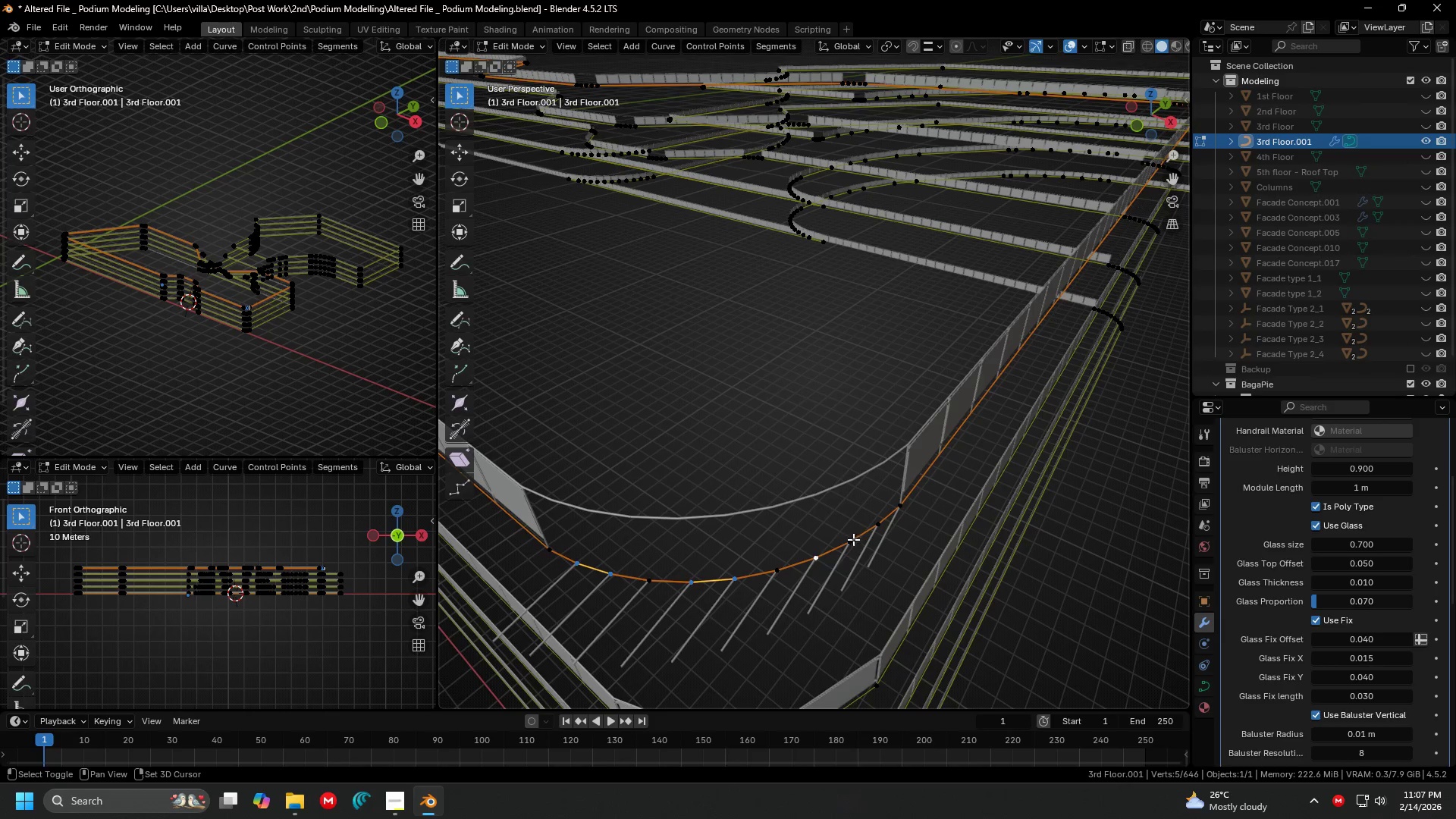 
hold_key(key=ShiftLeft, duration=0.42)
triple_click([871, 523])
 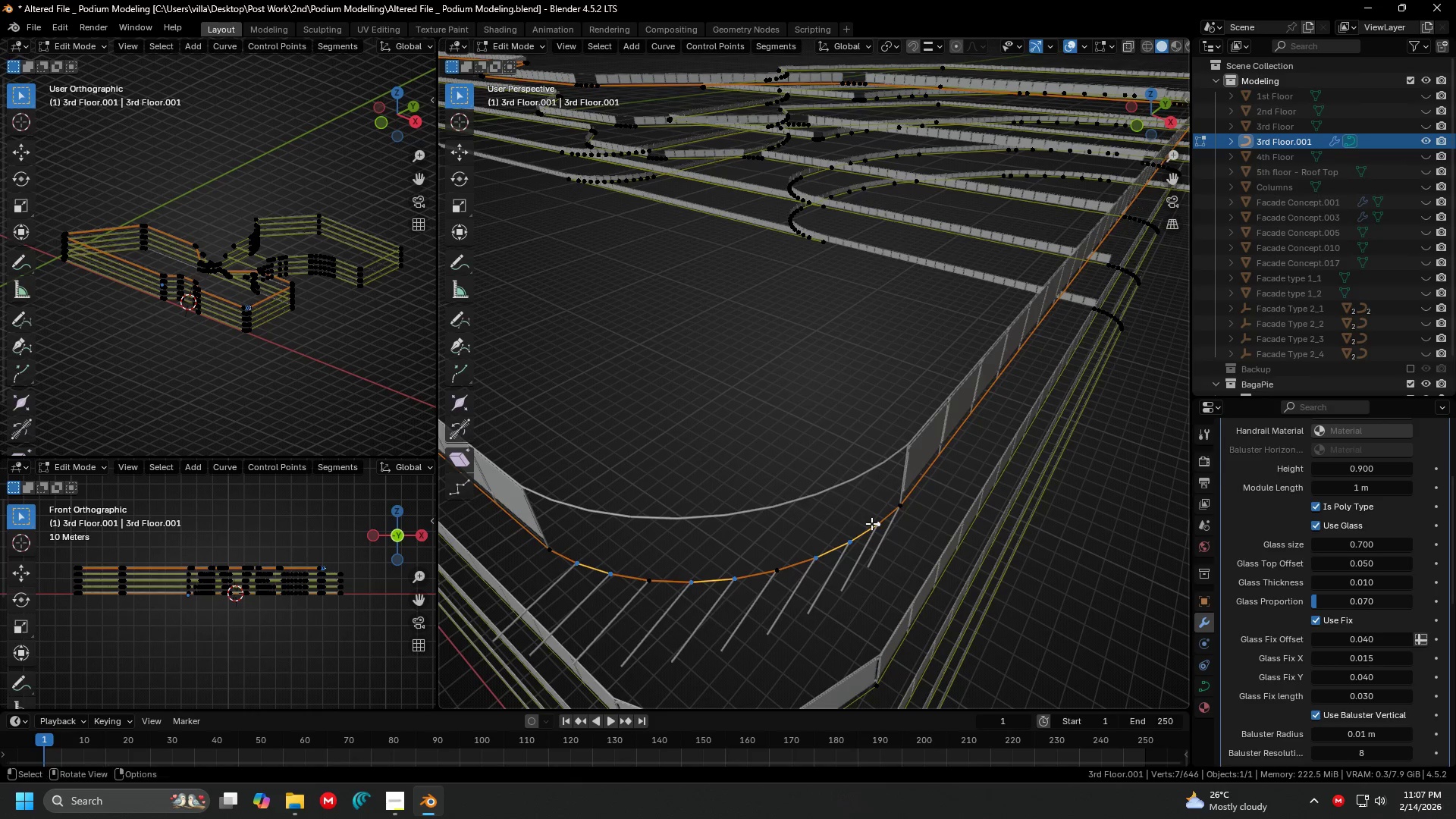 
key(X)
 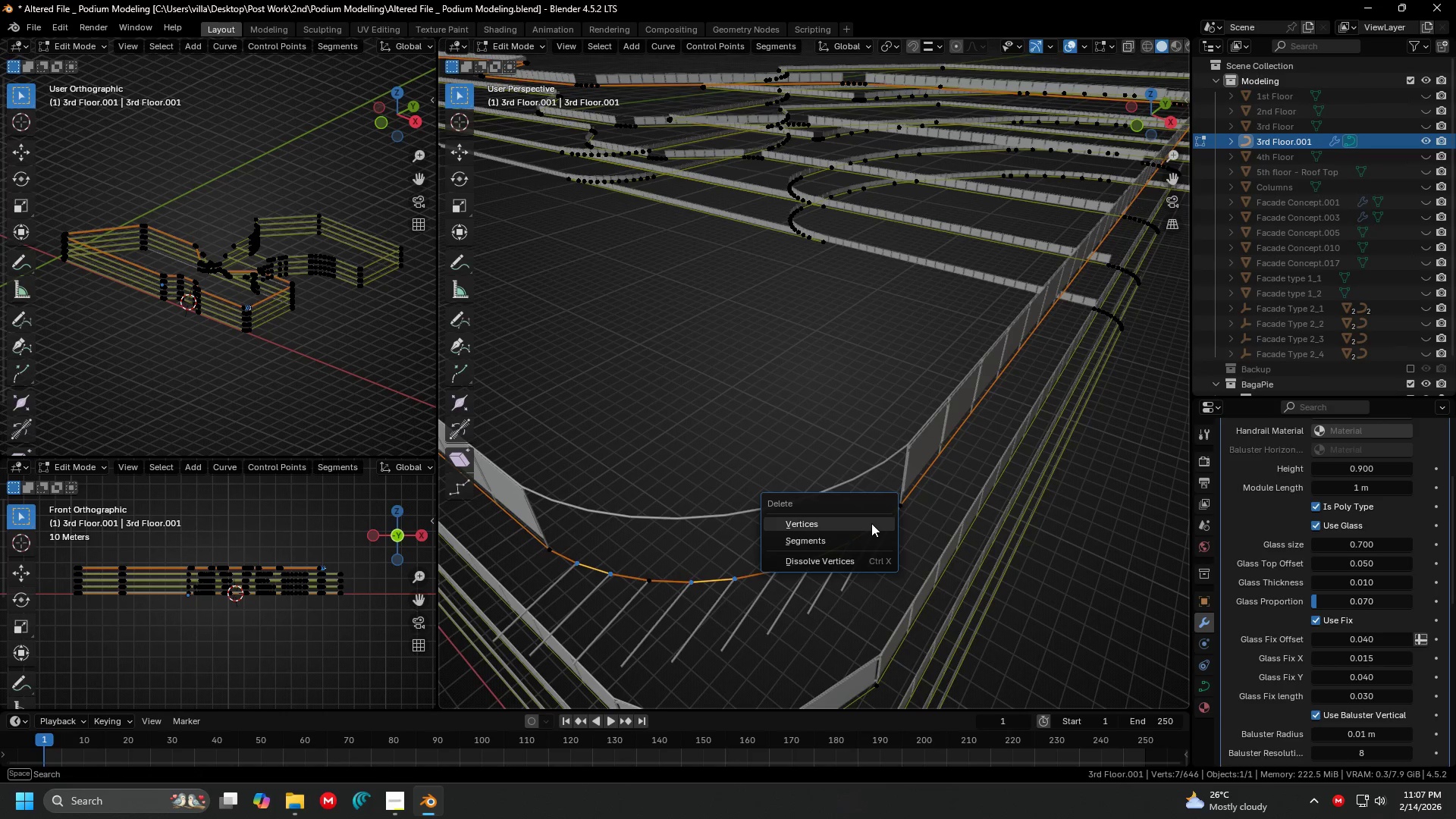 
triple_click([871, 523])
 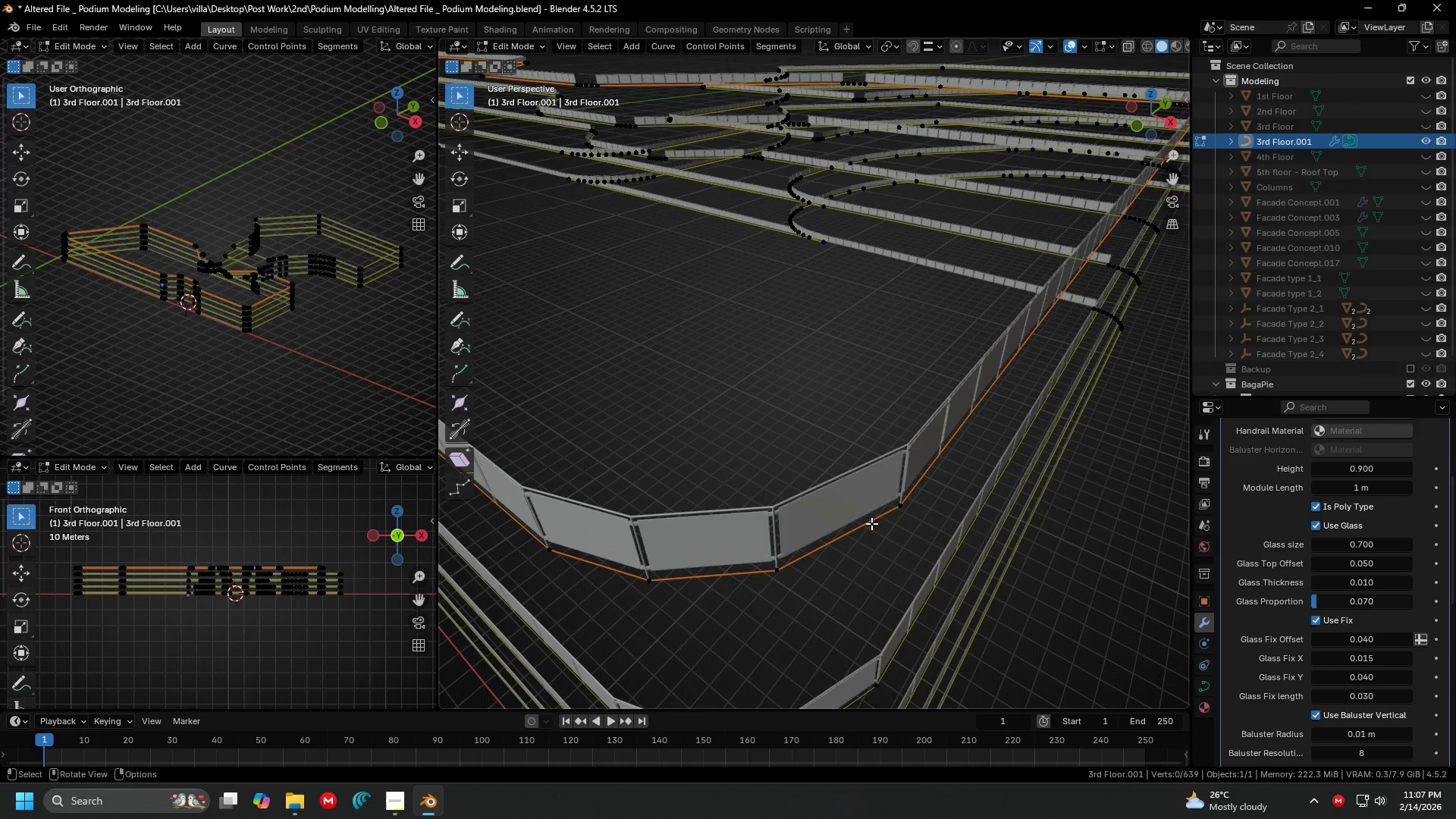 
hold_key(key=ShiftLeft, duration=0.5)
 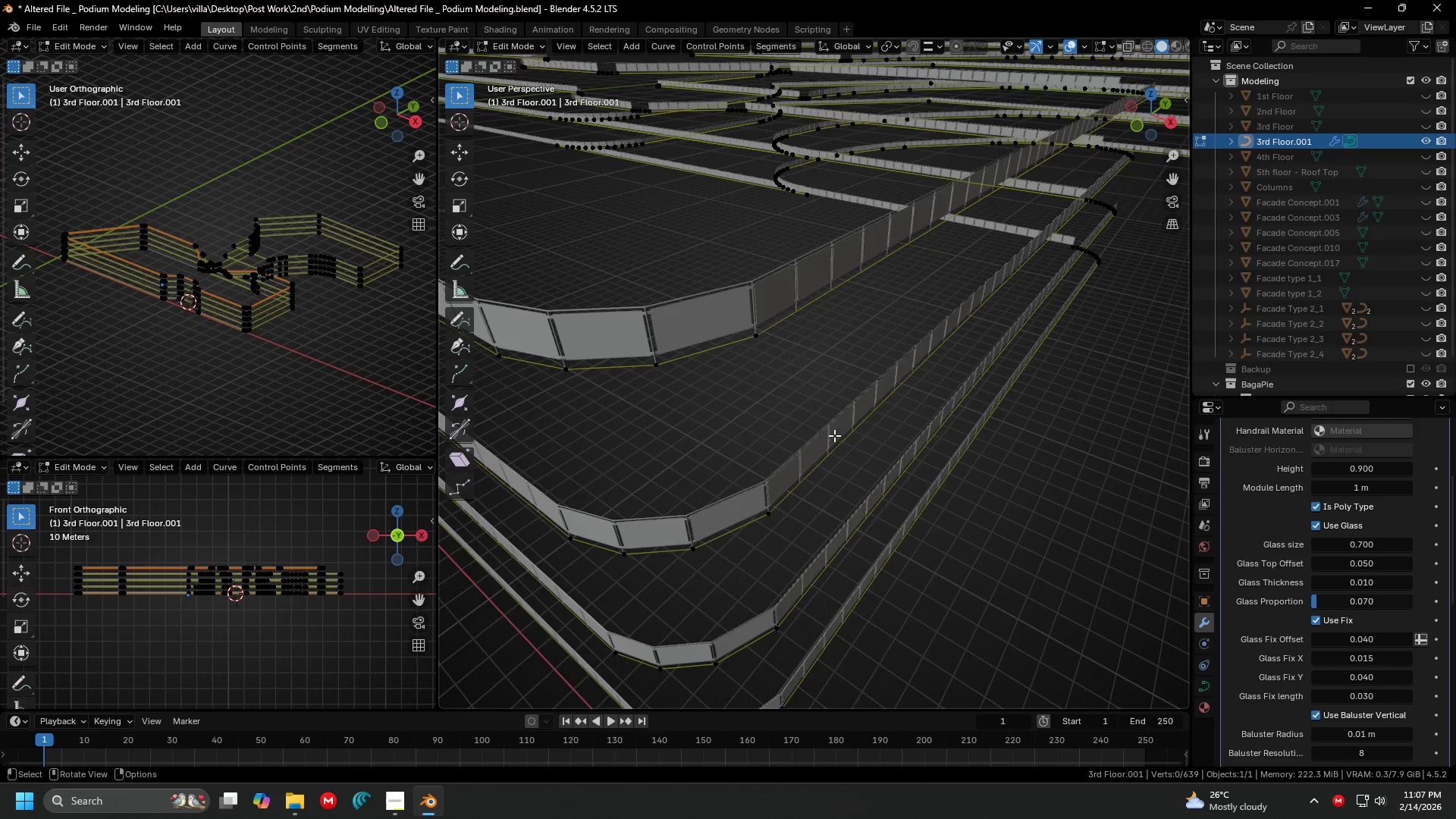 
scroll: coordinate [833, 435], scroll_direction: down, amount: 1.0
 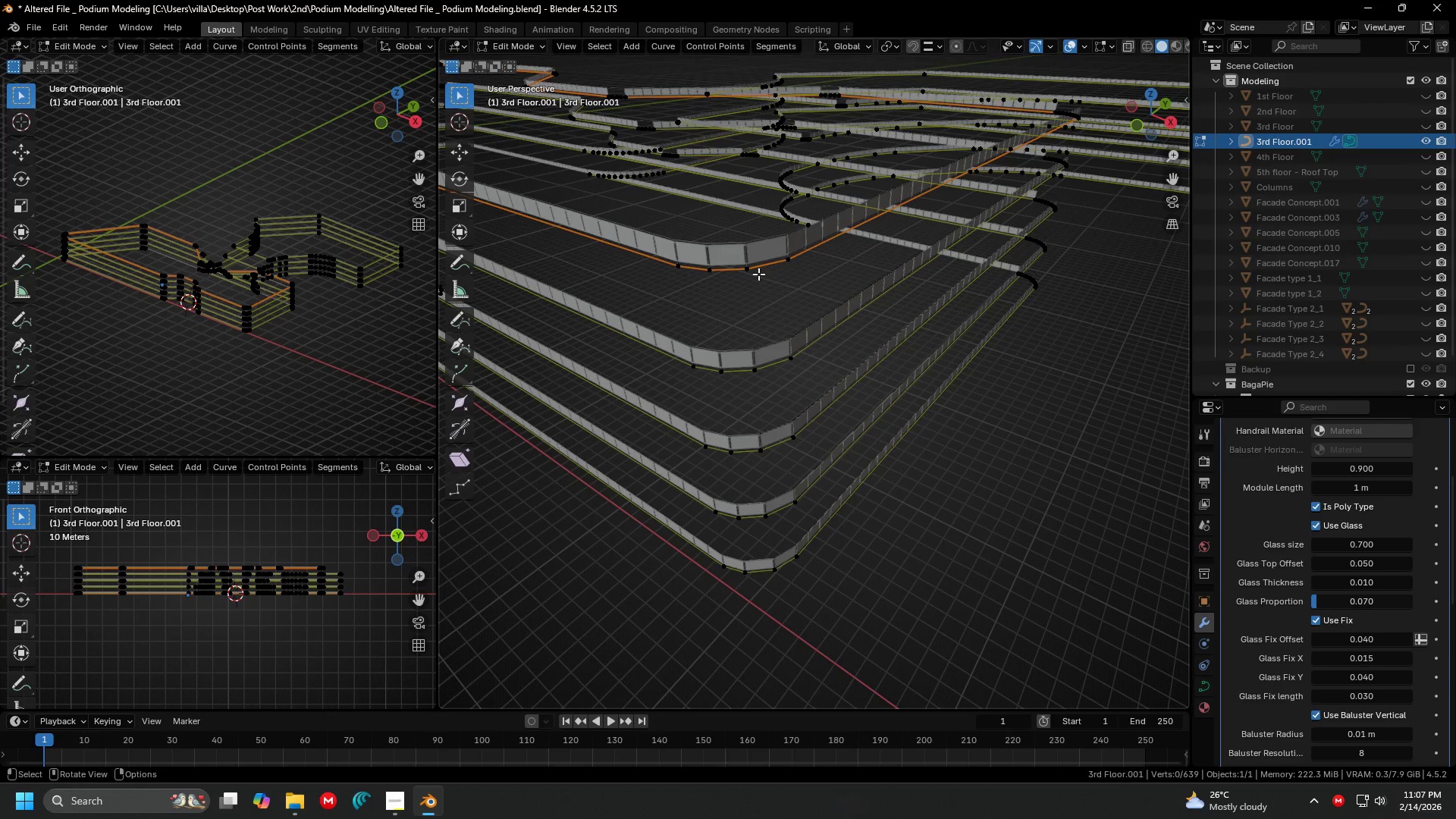 
left_click([749, 271])
 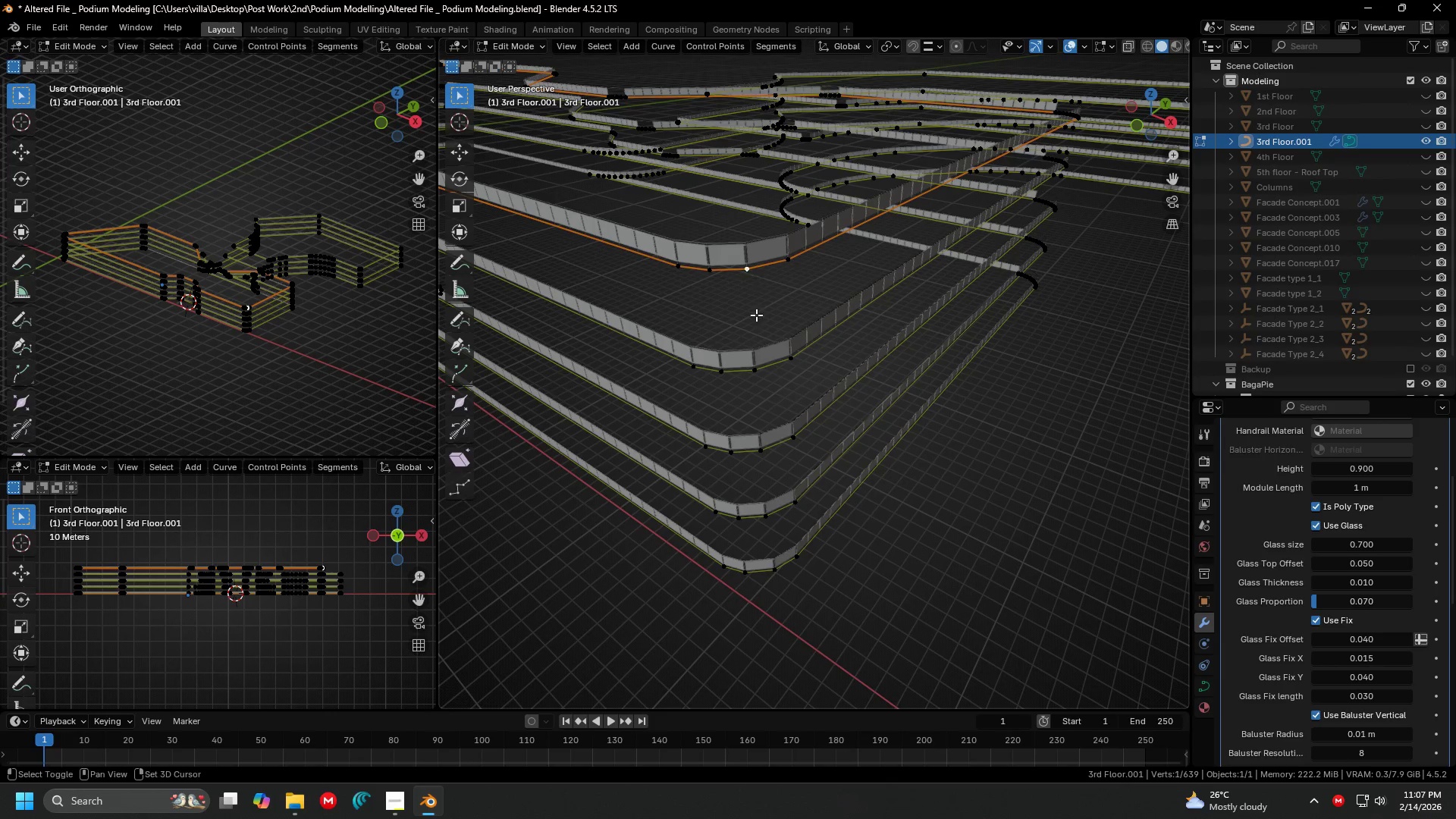 
hold_key(key=ShiftLeft, duration=1.52)
double_click([755, 364])
 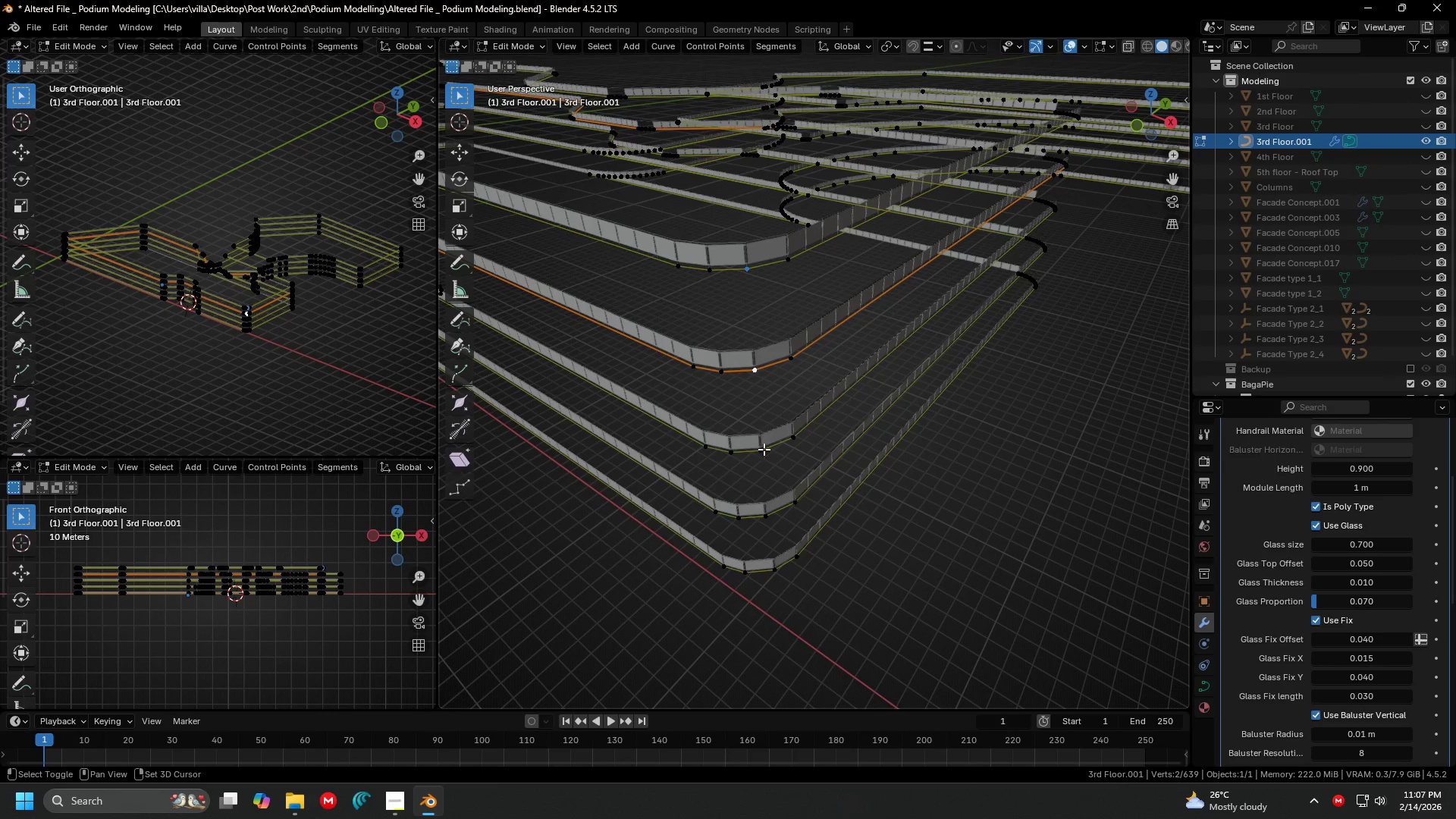 
triple_click([764, 454])
 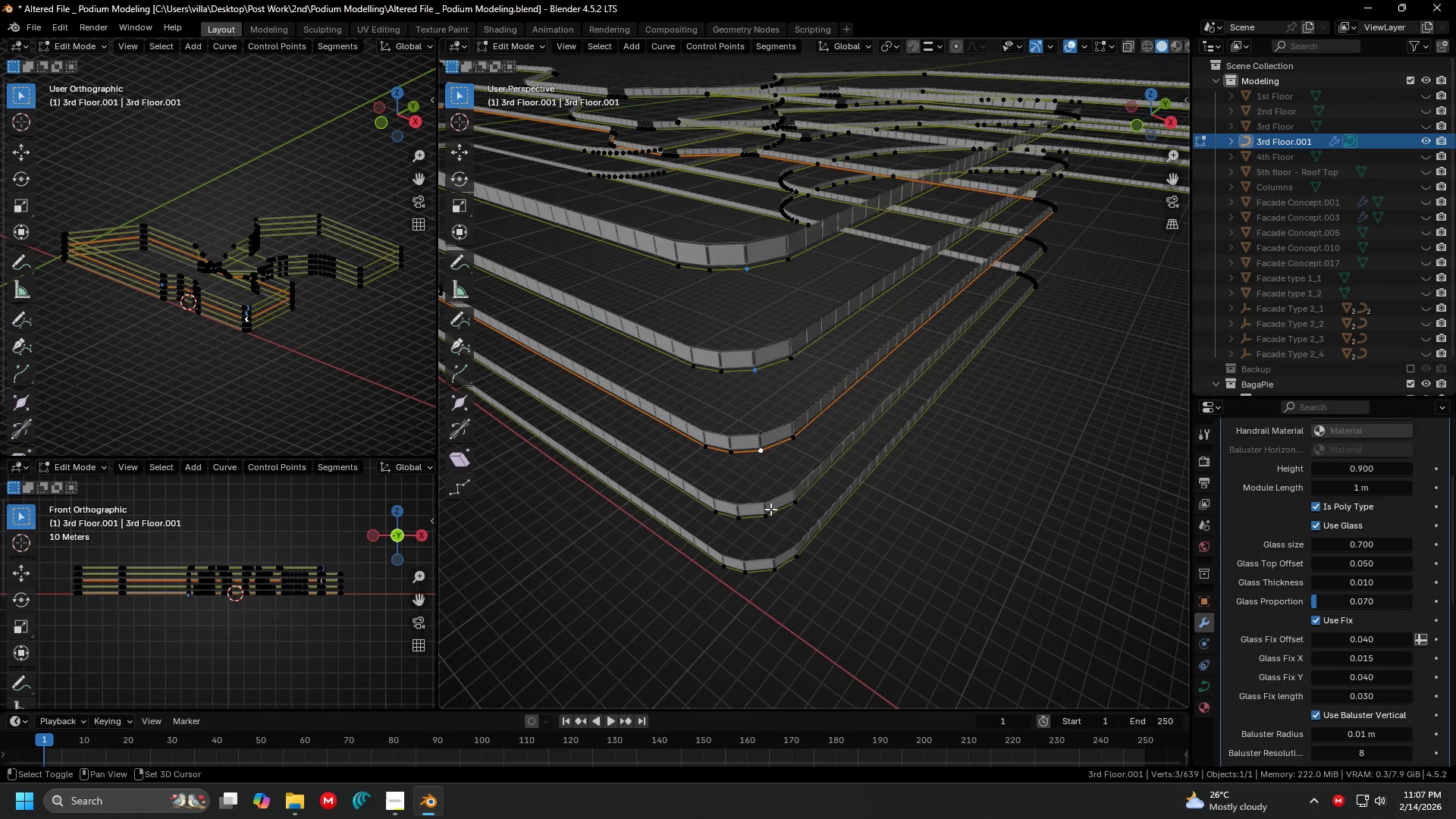 
triple_click([770, 510])
 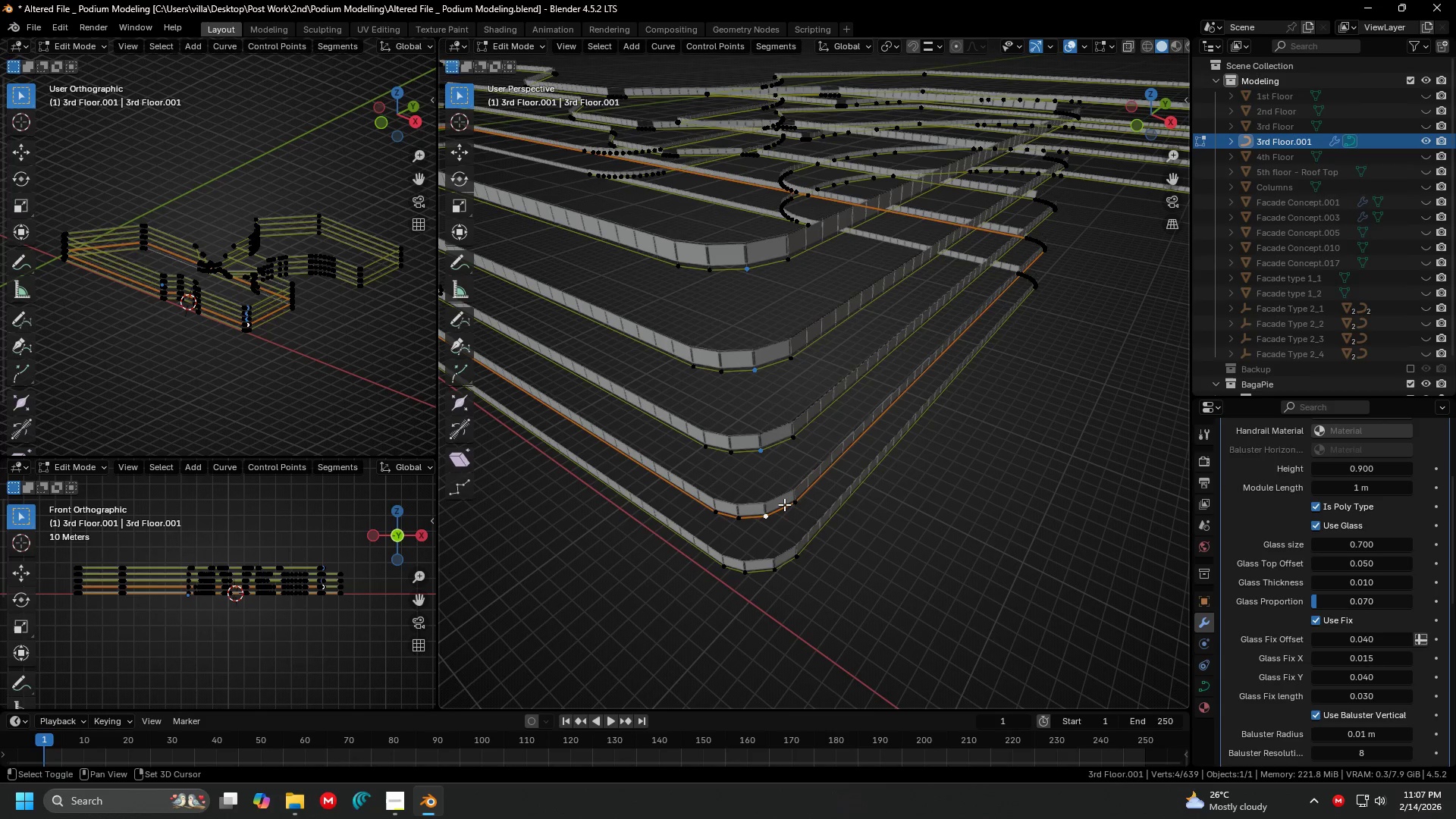 
key(Shift+ShiftLeft)
 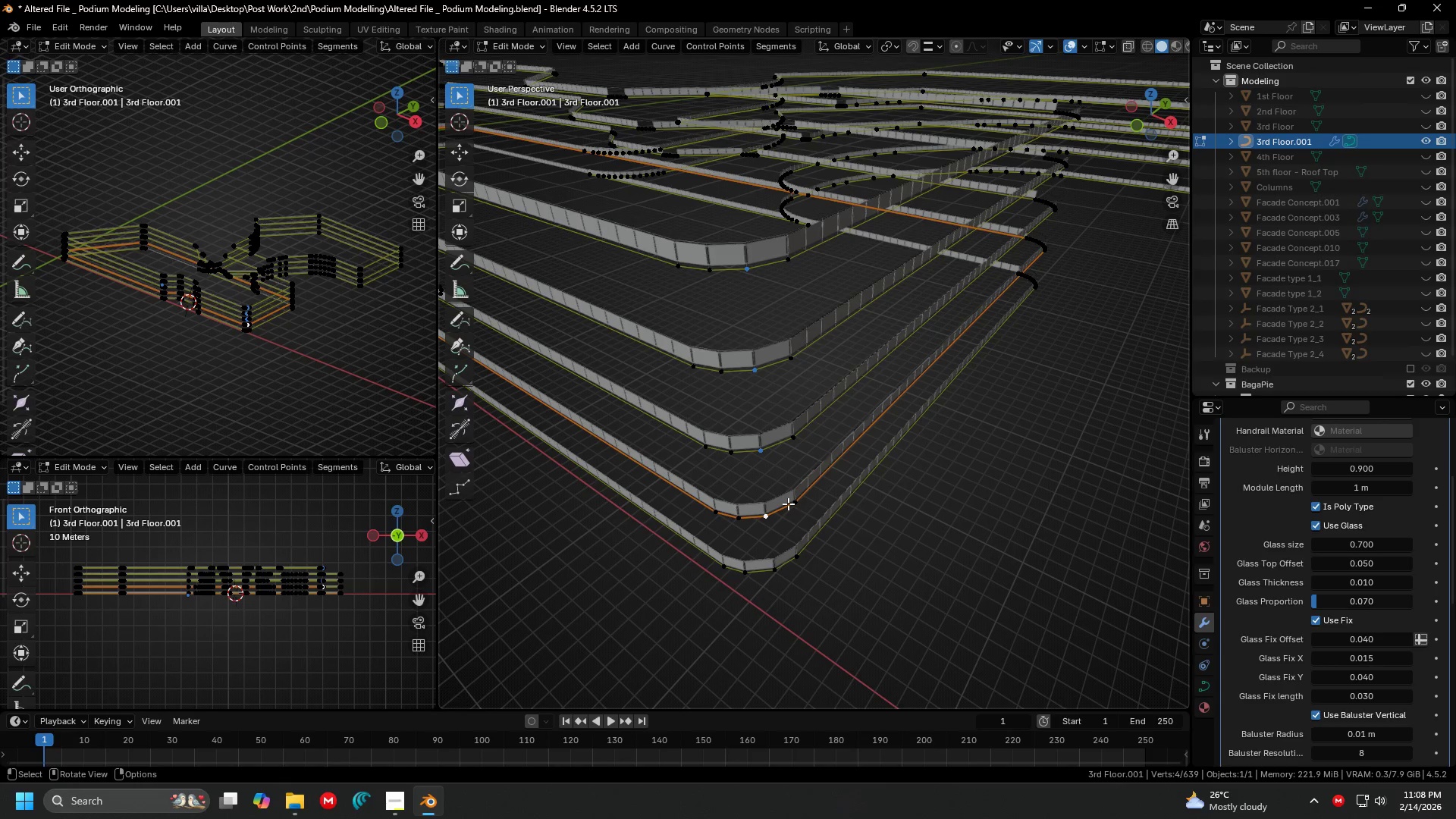 
key(7)
 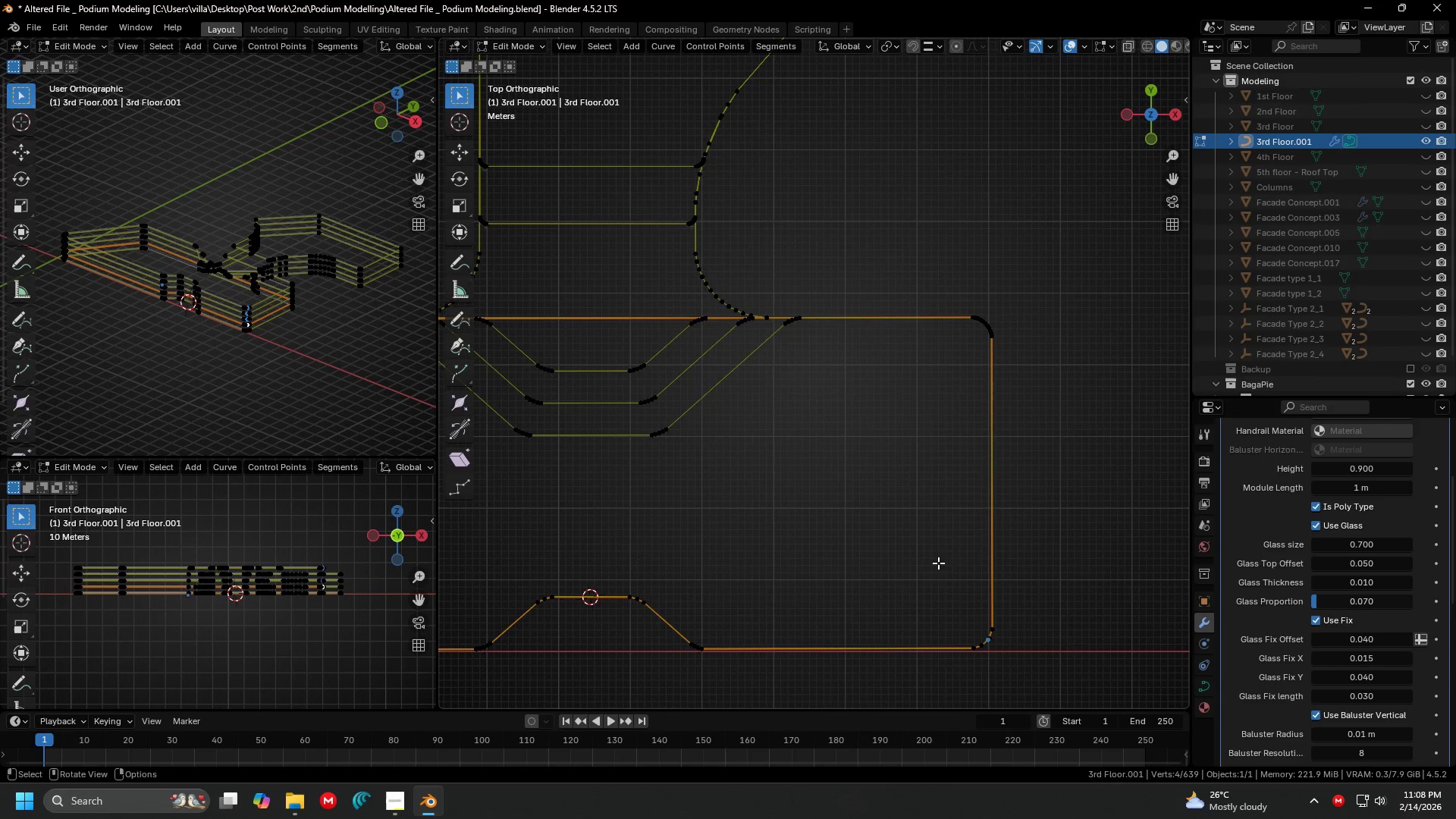 
hold_key(key=ShiftLeft, duration=0.34)
 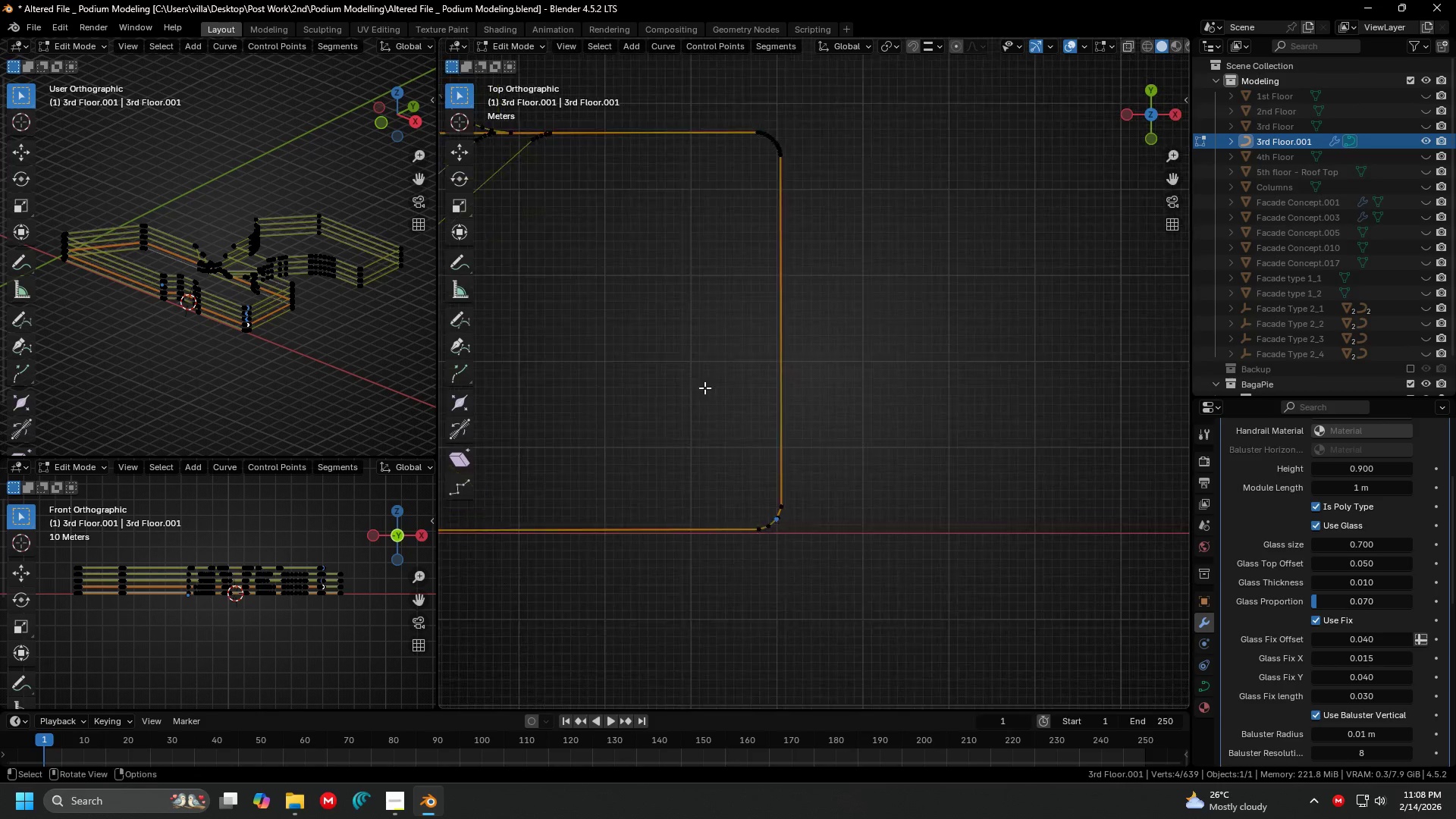 
hold_key(key=ShiftLeft, duration=0.31)
 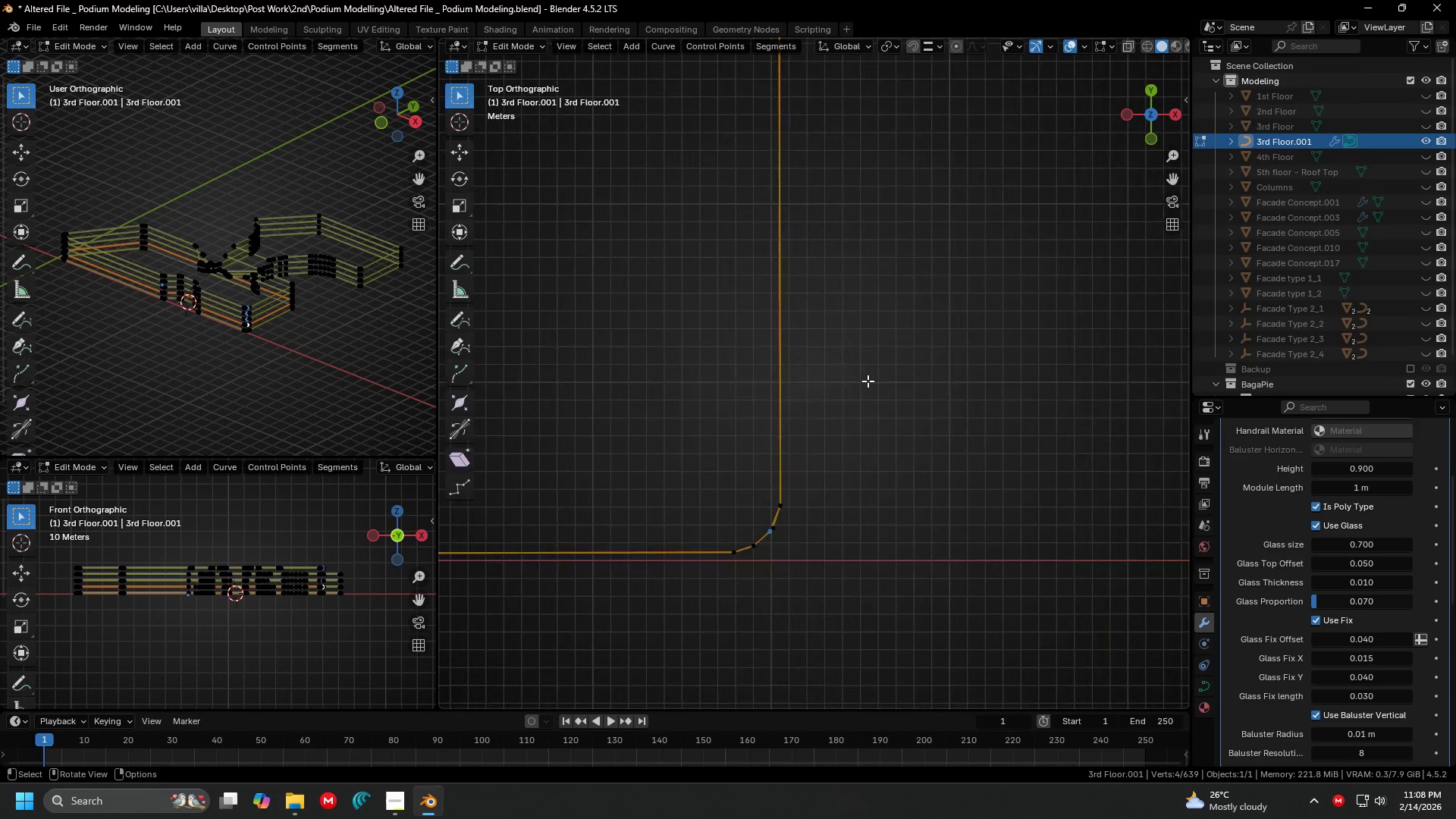 
scroll: coordinate [713, 390], scroll_direction: up, amount: 5.0
 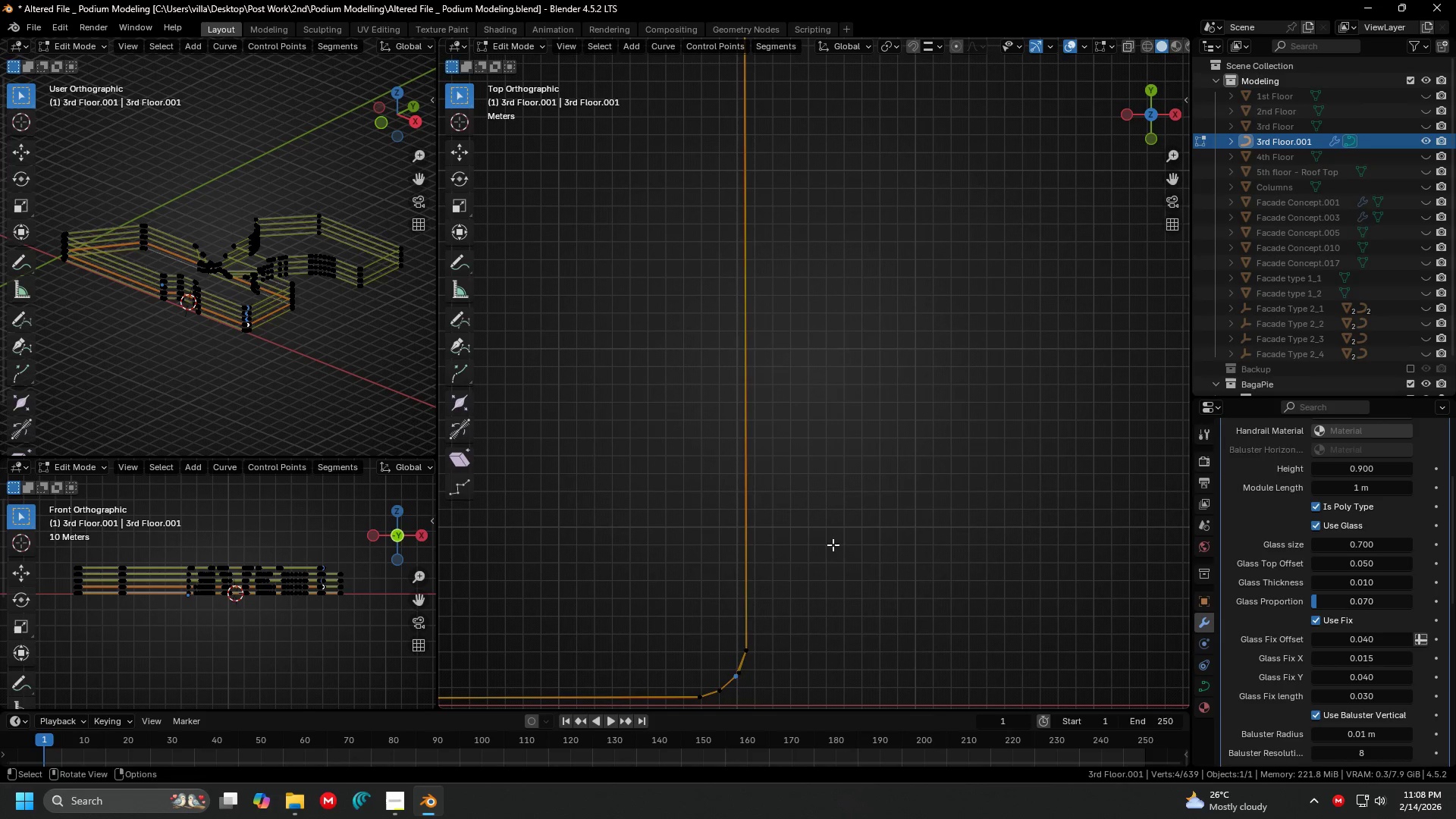 
hold_key(key=ShiftLeft, duration=0.31)
 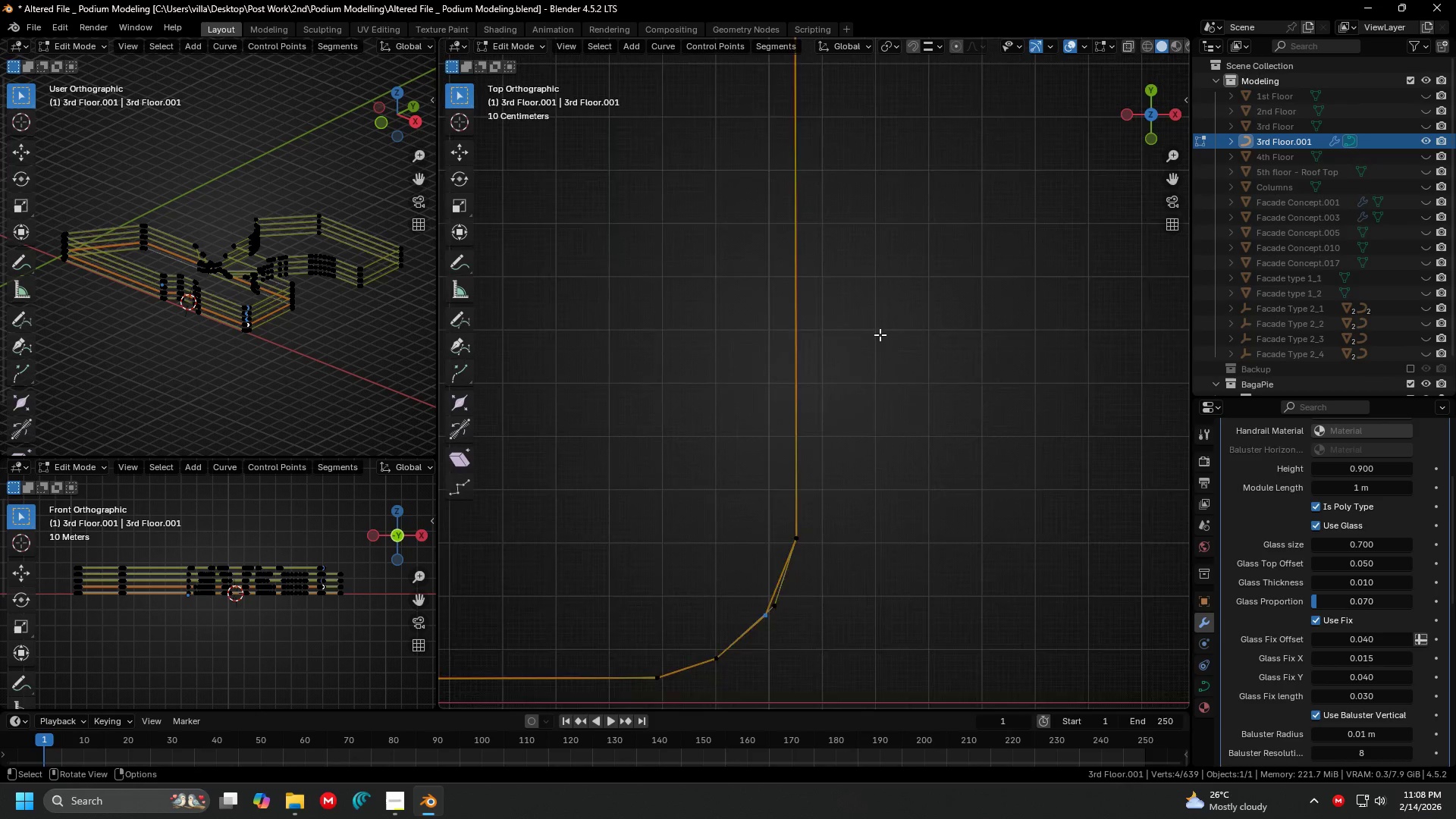 
scroll: coordinate [829, 483], scroll_direction: up, amount: 5.0
 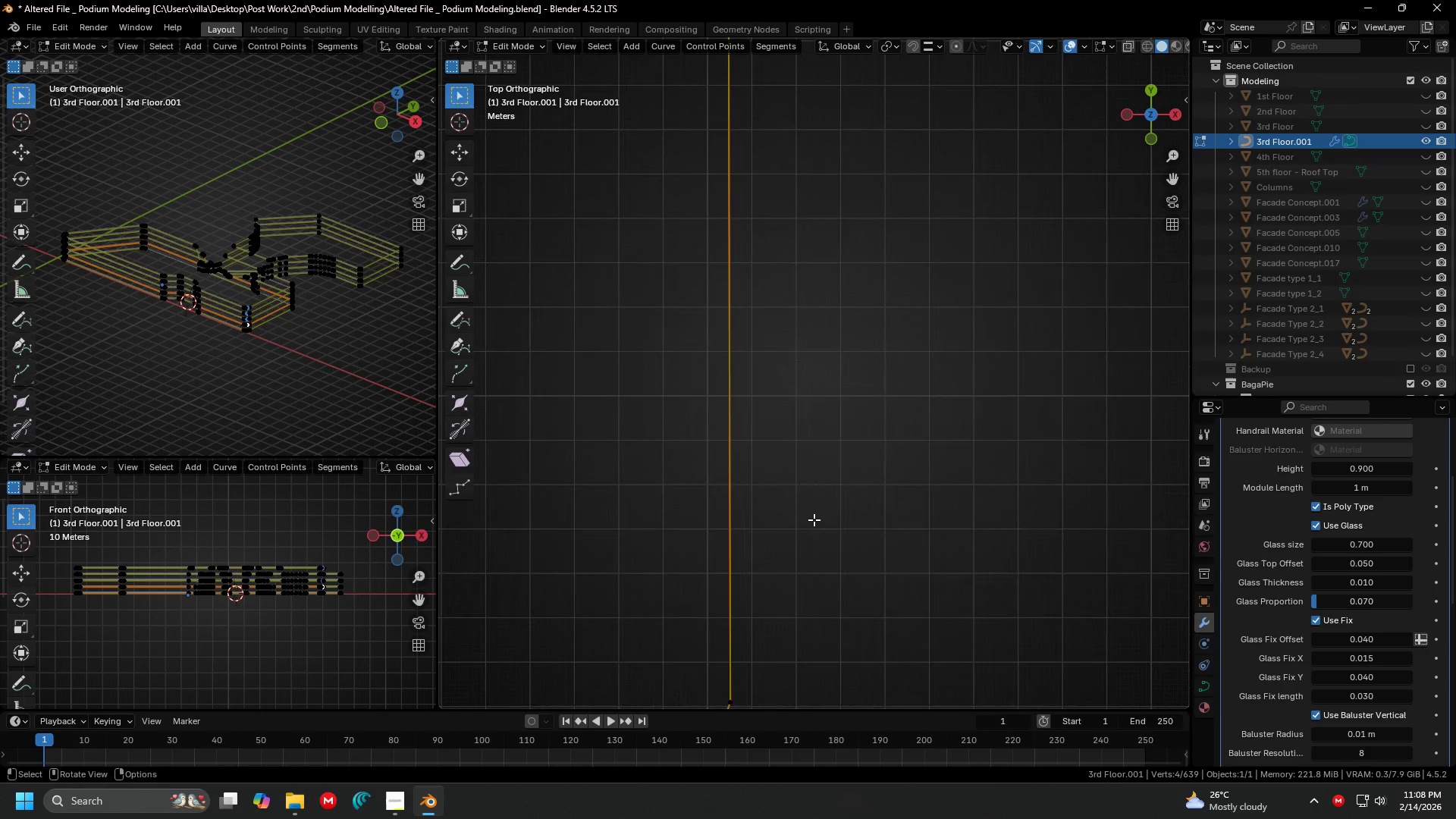 
key(Shift+ShiftLeft)
 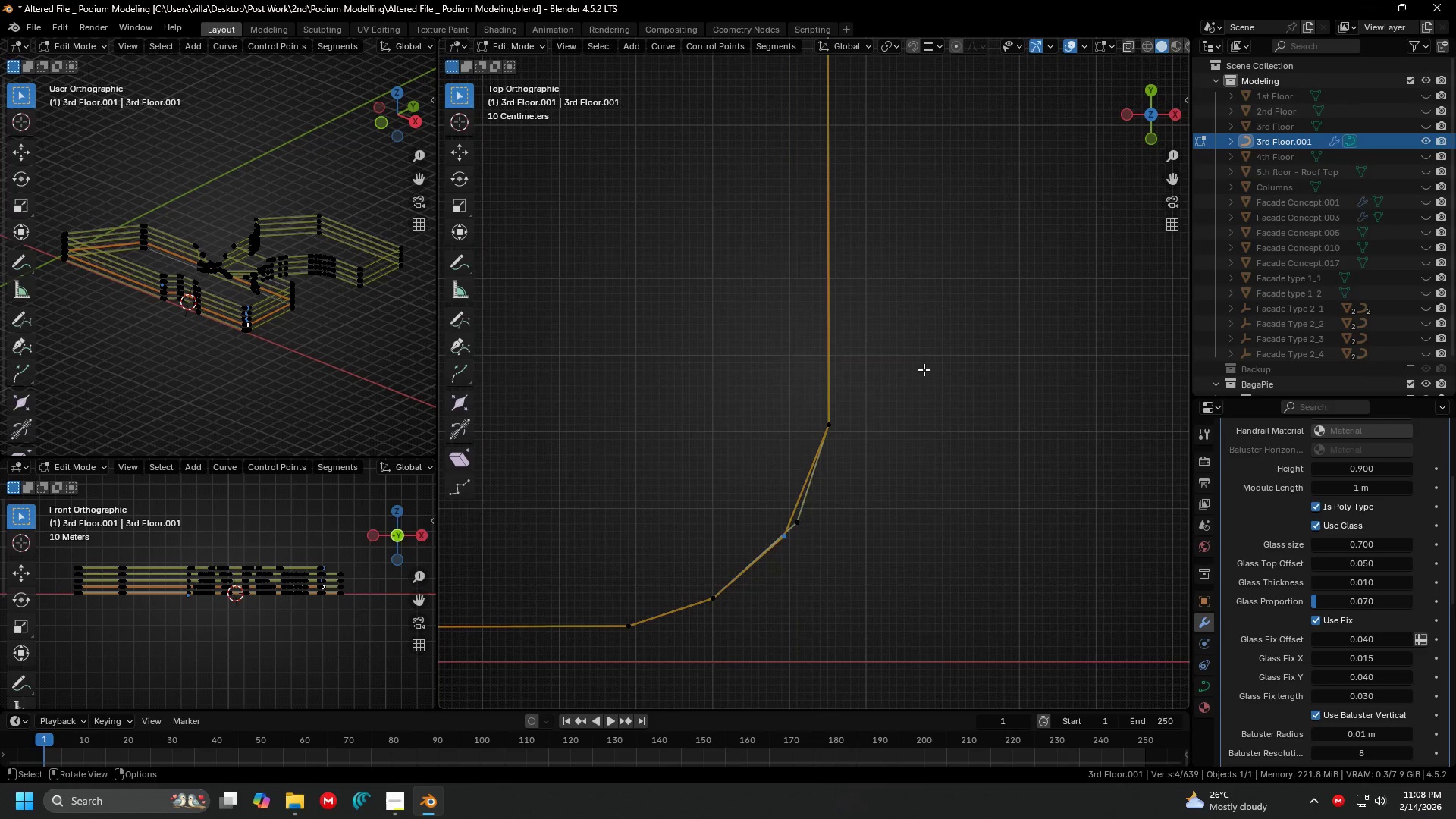 
scroll: coordinate [887, 350], scroll_direction: up, amount: 3.0
 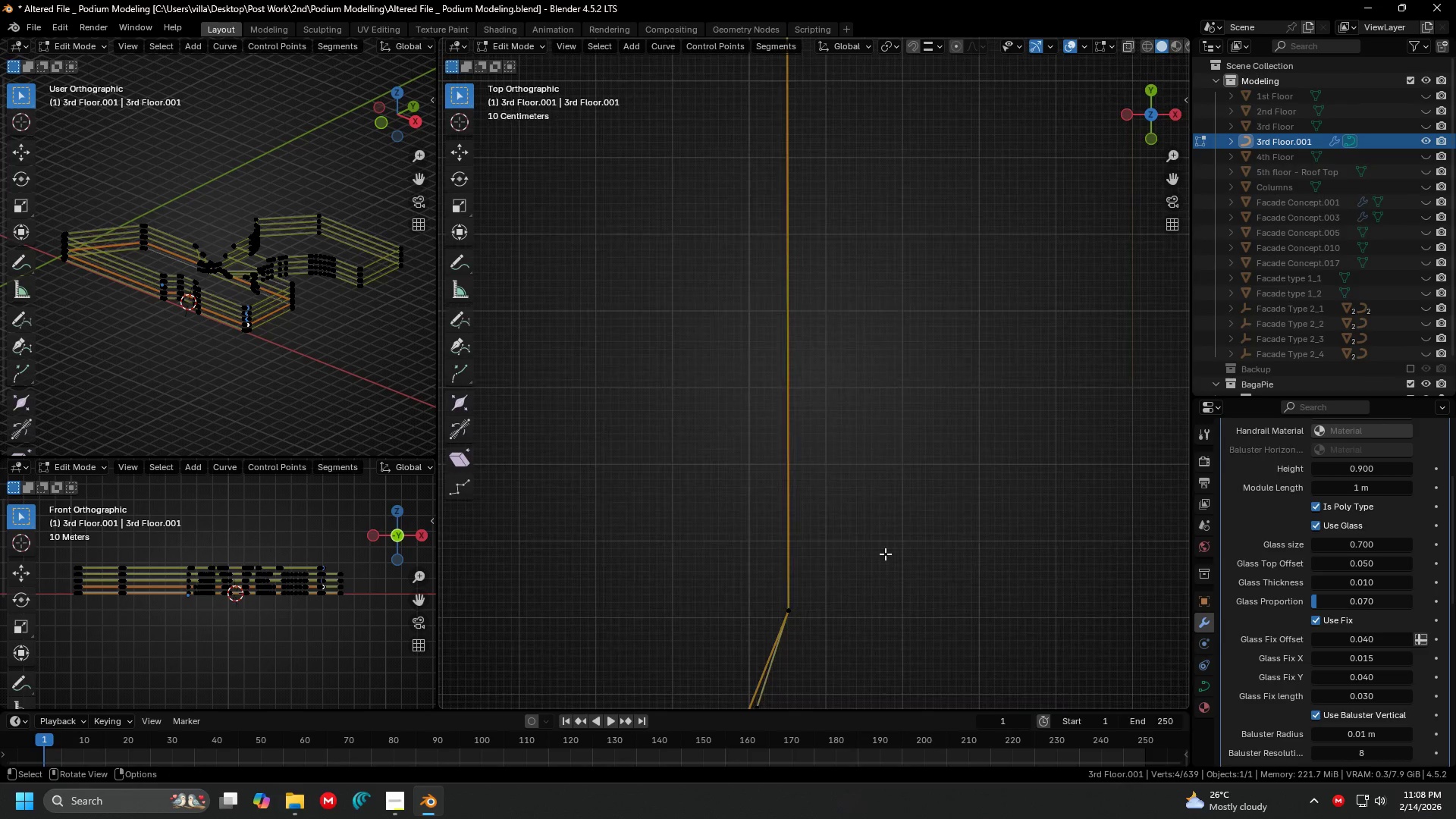 
type(gZ)
 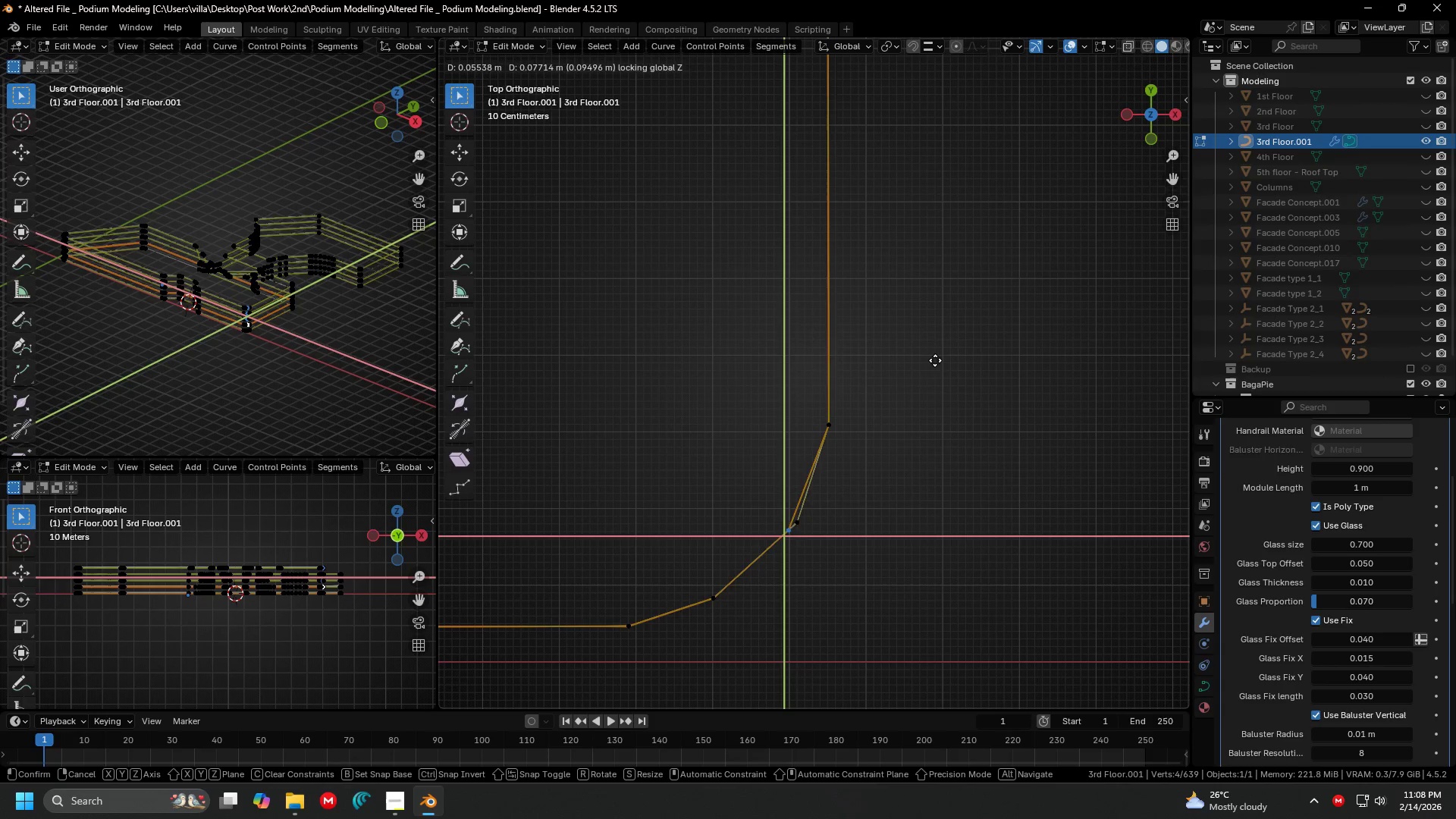 
left_click([942, 355])
 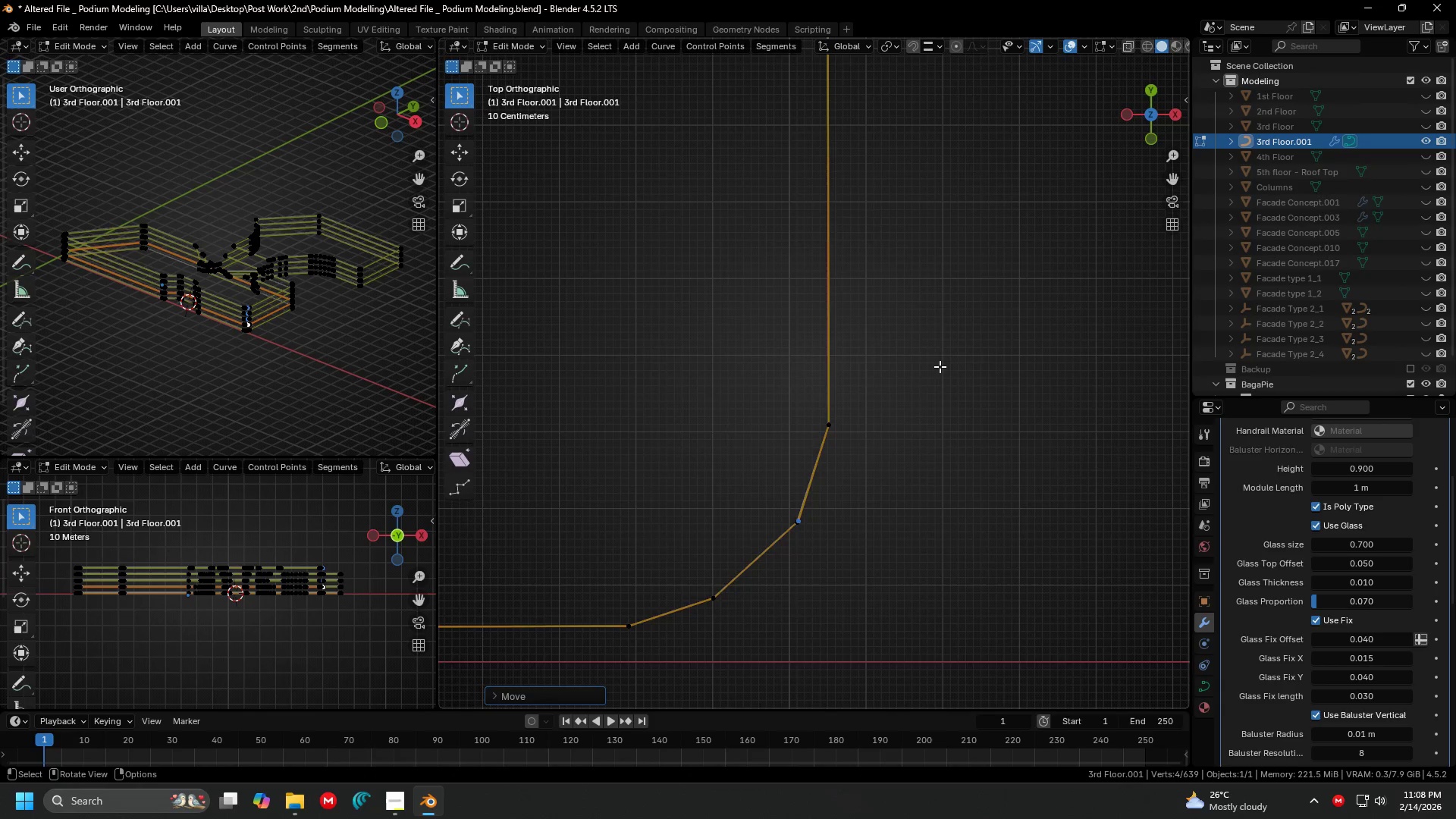 
scroll: coordinate [927, 394], scroll_direction: down, amount: 3.0
 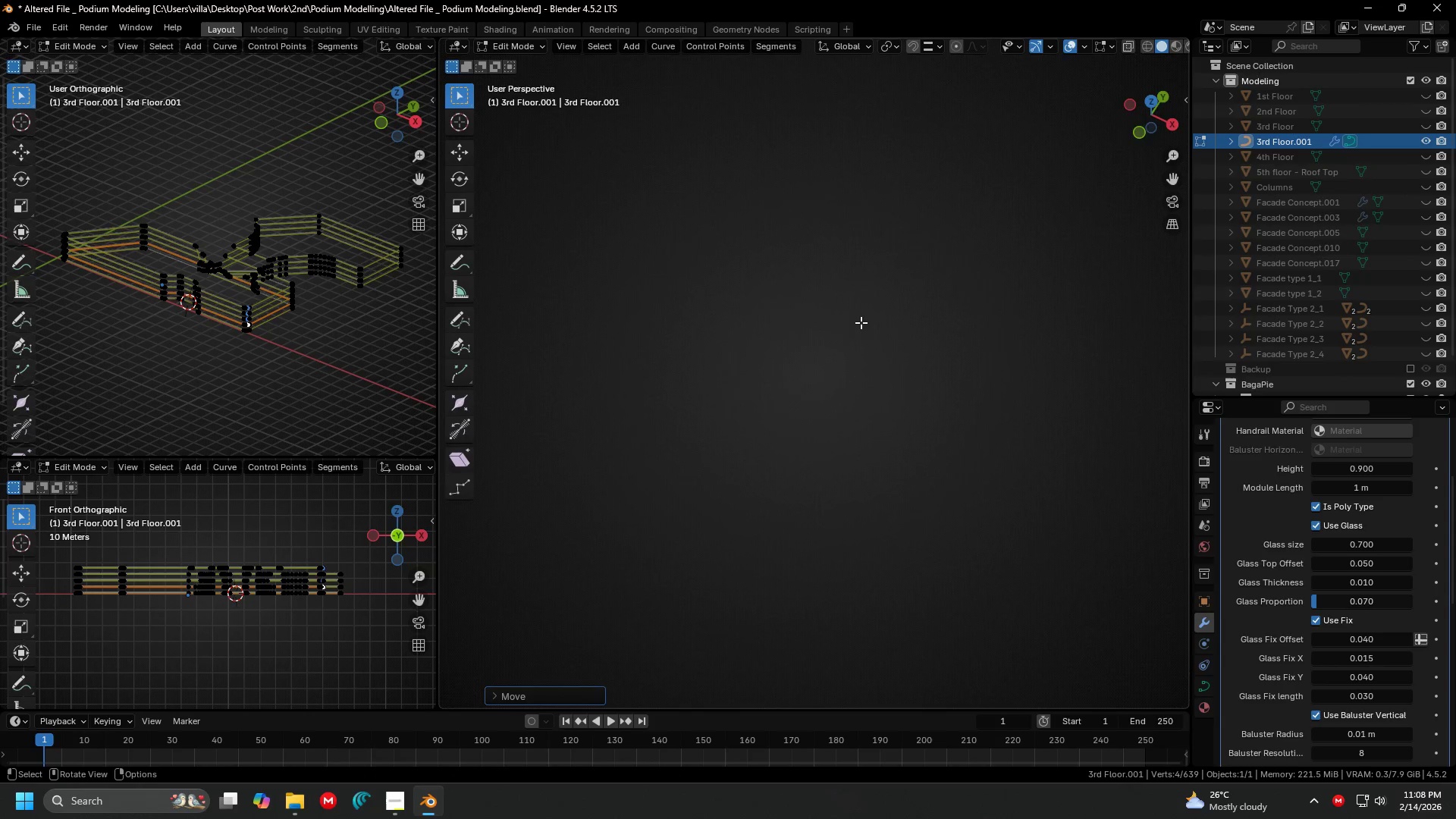 
hold_key(key=ShiftLeft, duration=0.31)
scroll: coordinate [853, 332], scroll_direction: down, amount: 11.0
 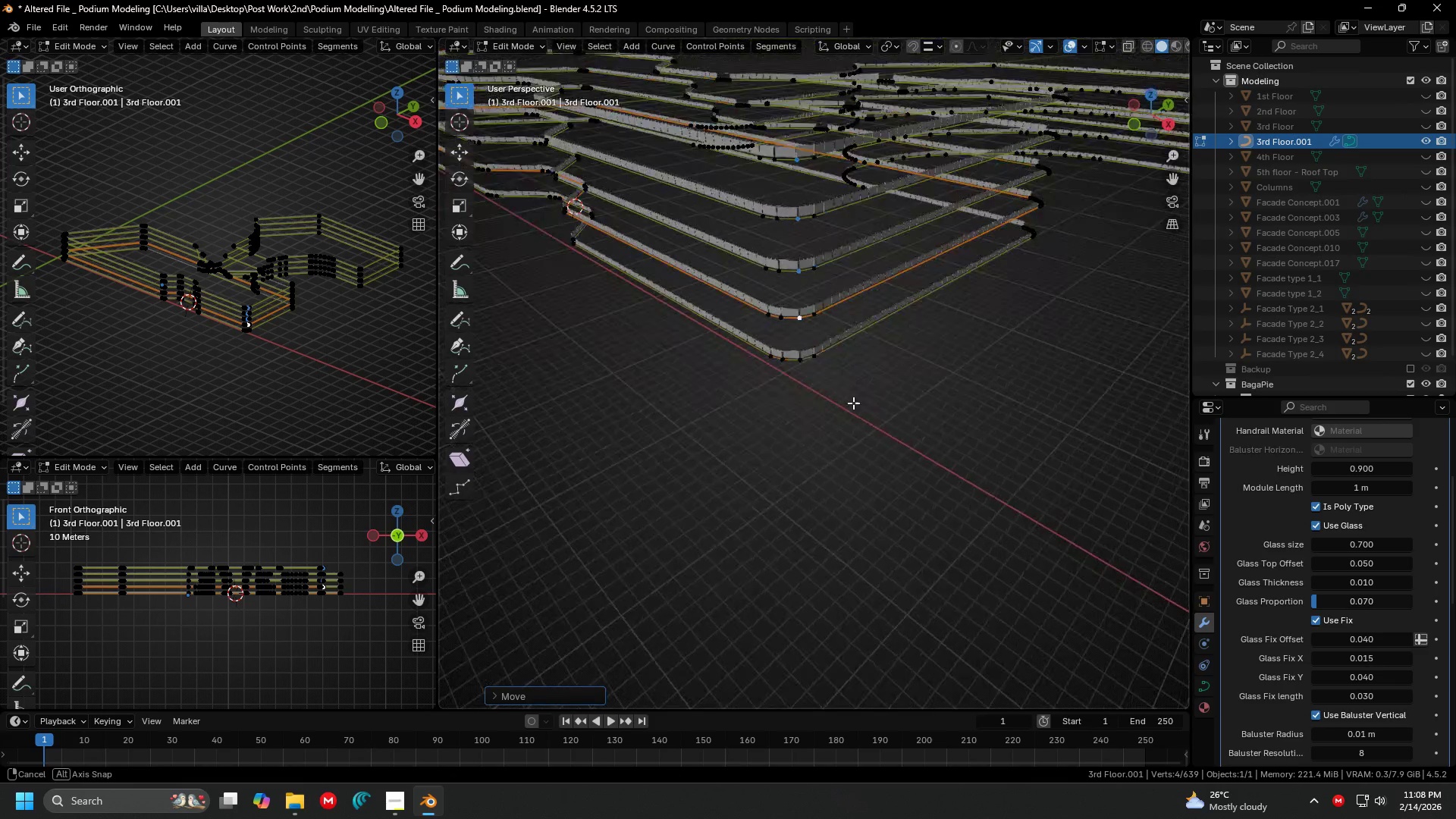 
key(Shift+ShiftLeft)
 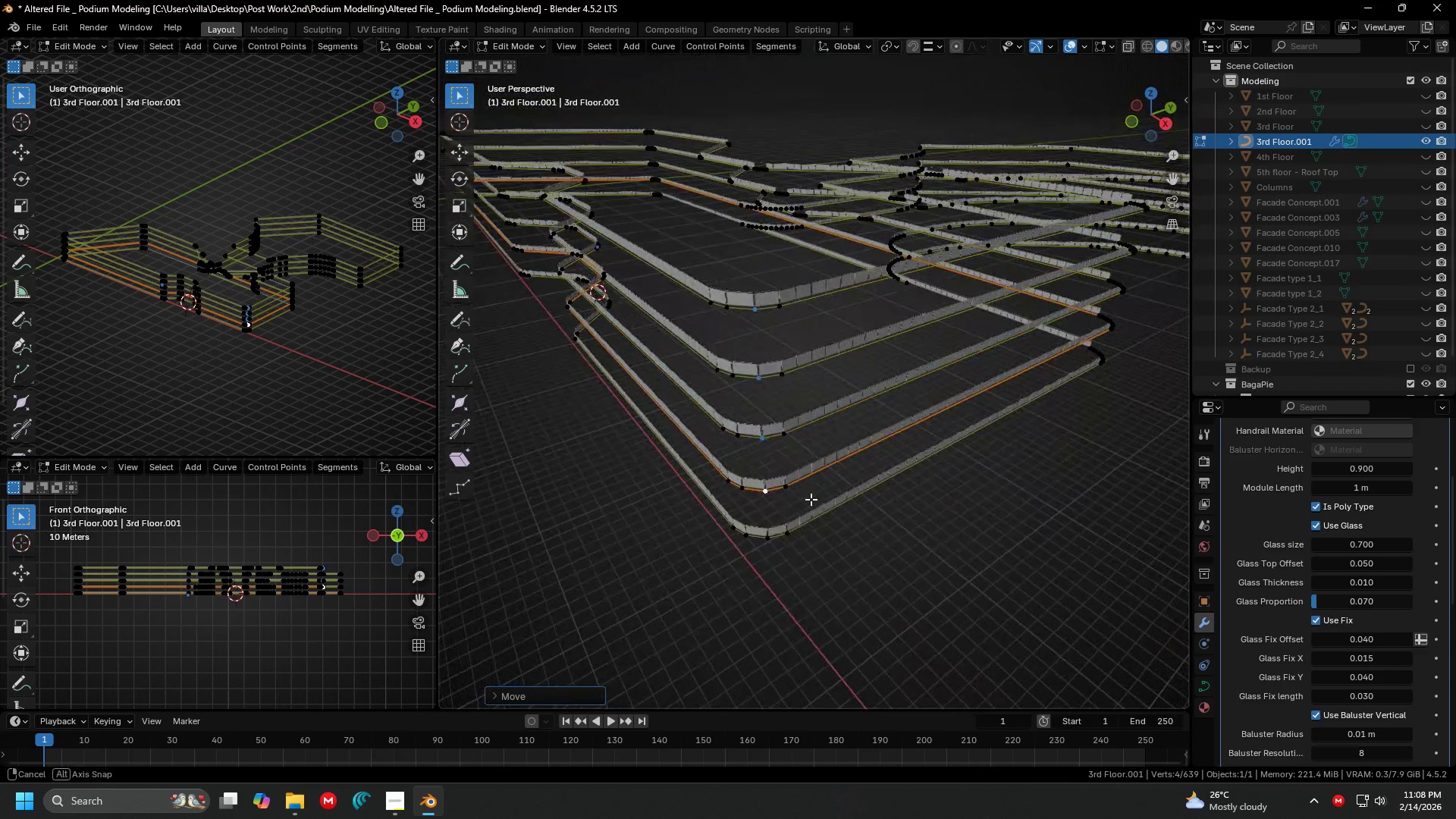 
scroll: coordinate [821, 359], scroll_direction: up, amount: 2.0
 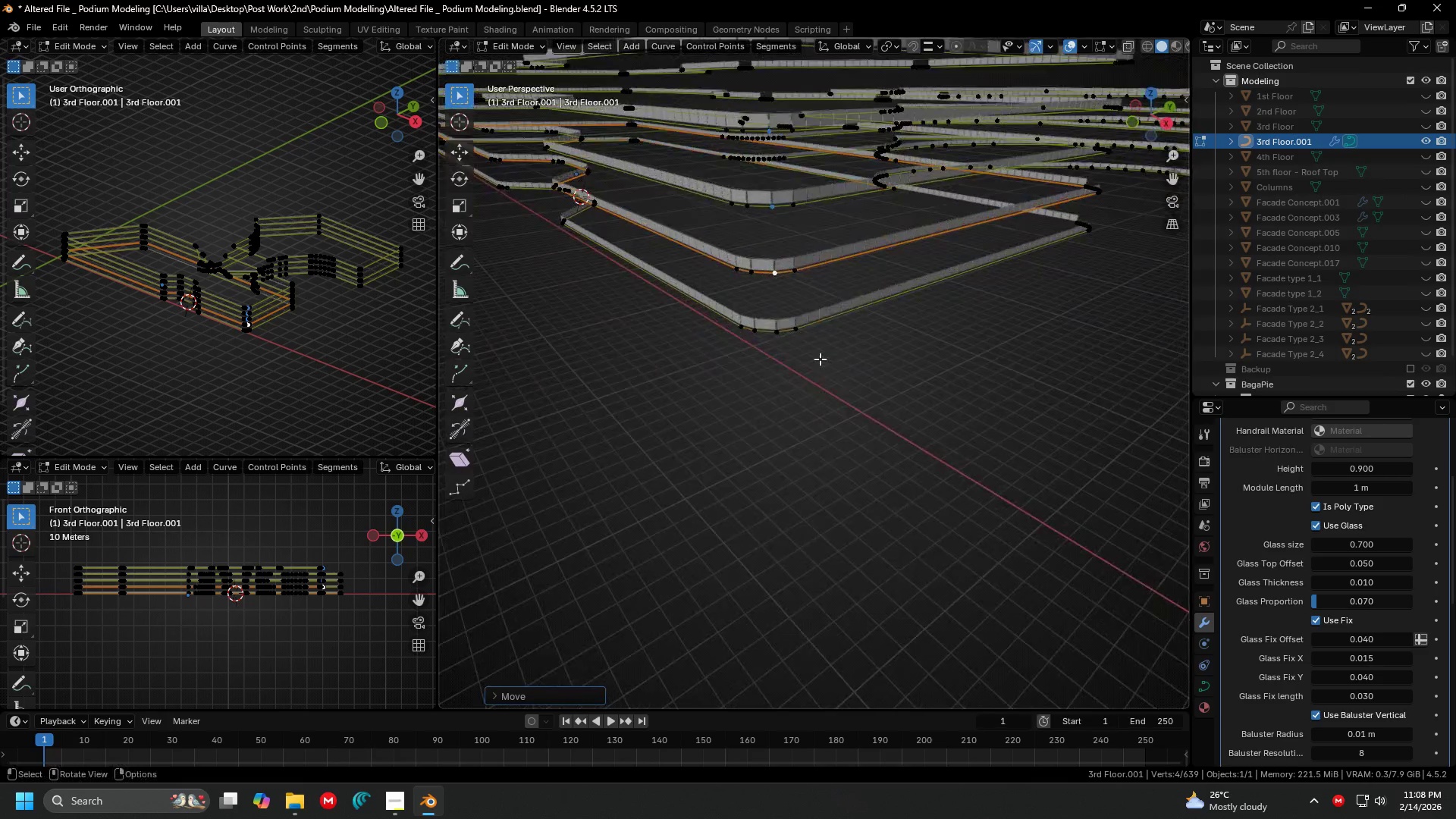 
key(Shift+ShiftLeft)
 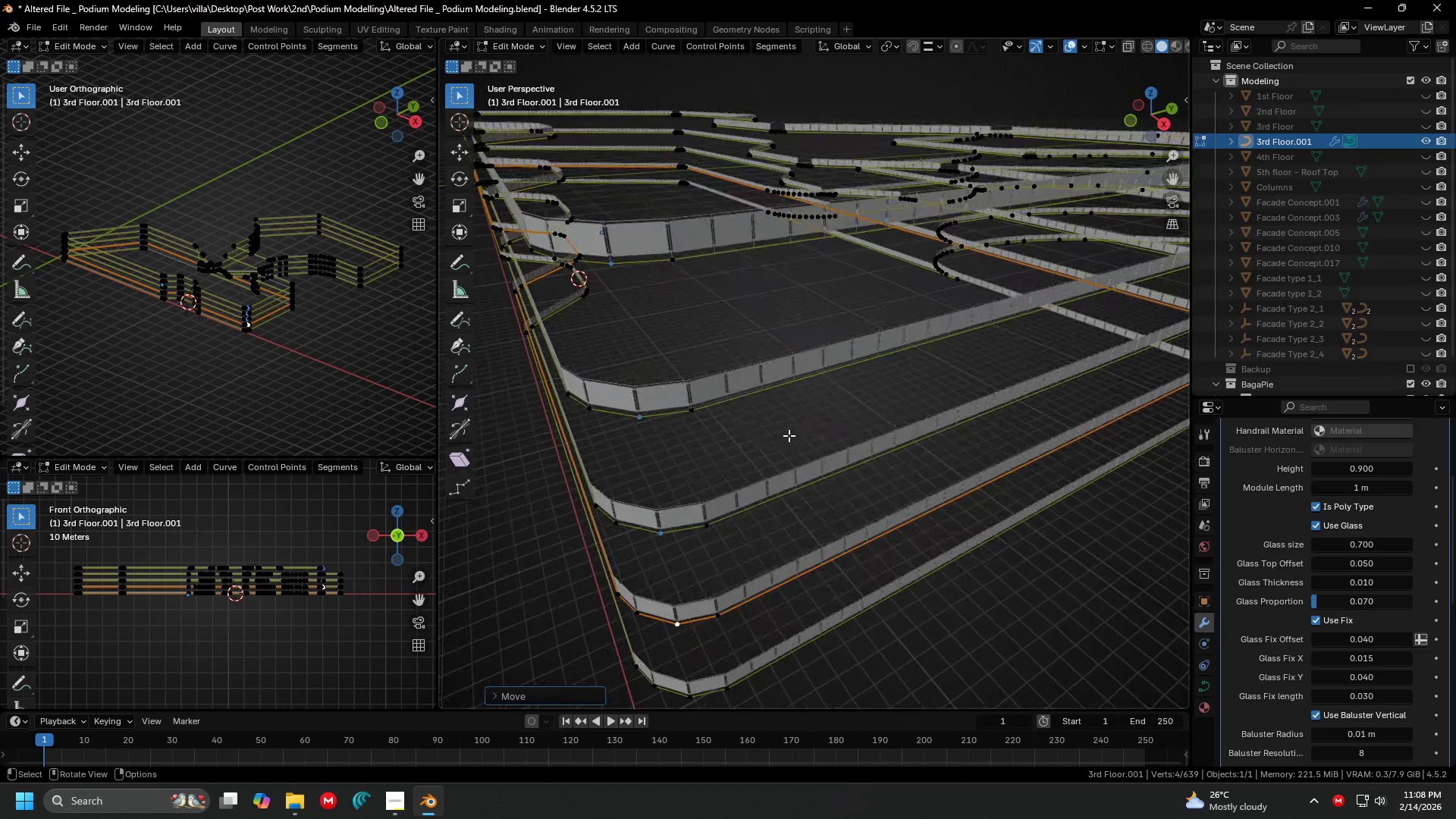 
scroll: coordinate [804, 497], scroll_direction: up, amount: 2.0
 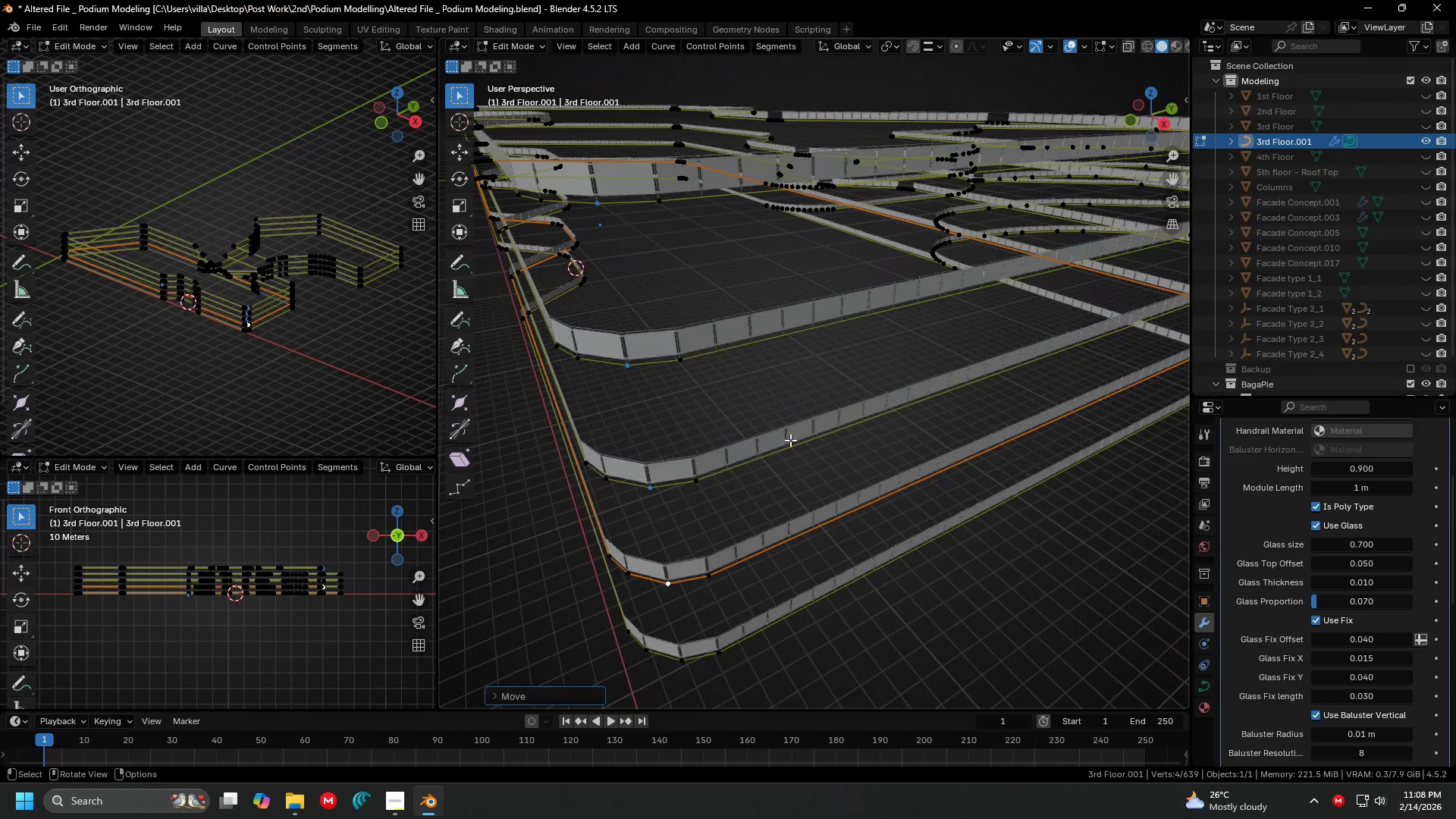 
key(Tab)
 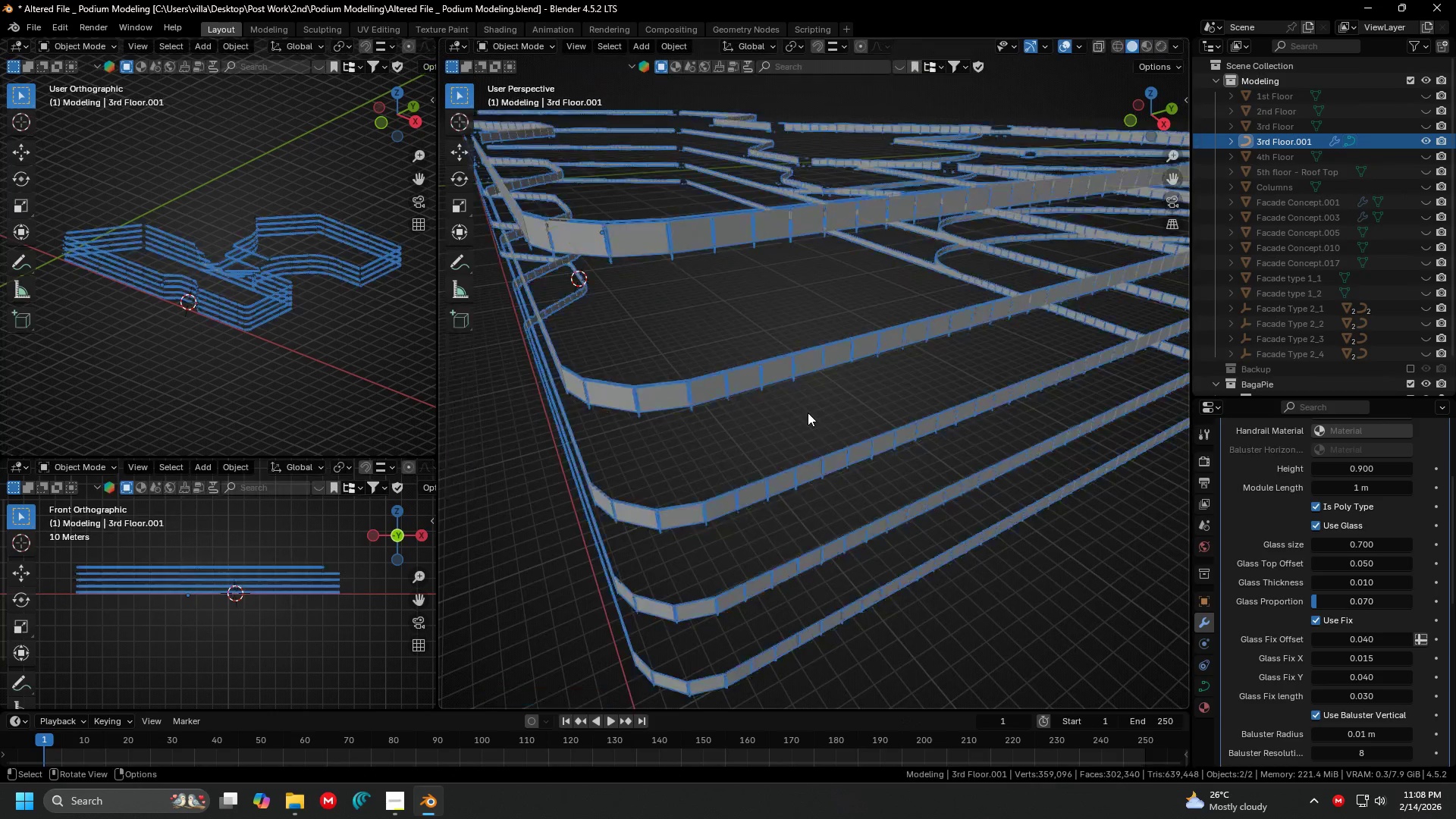 
scroll: coordinate [814, 414], scroll_direction: down, amount: 2.0
 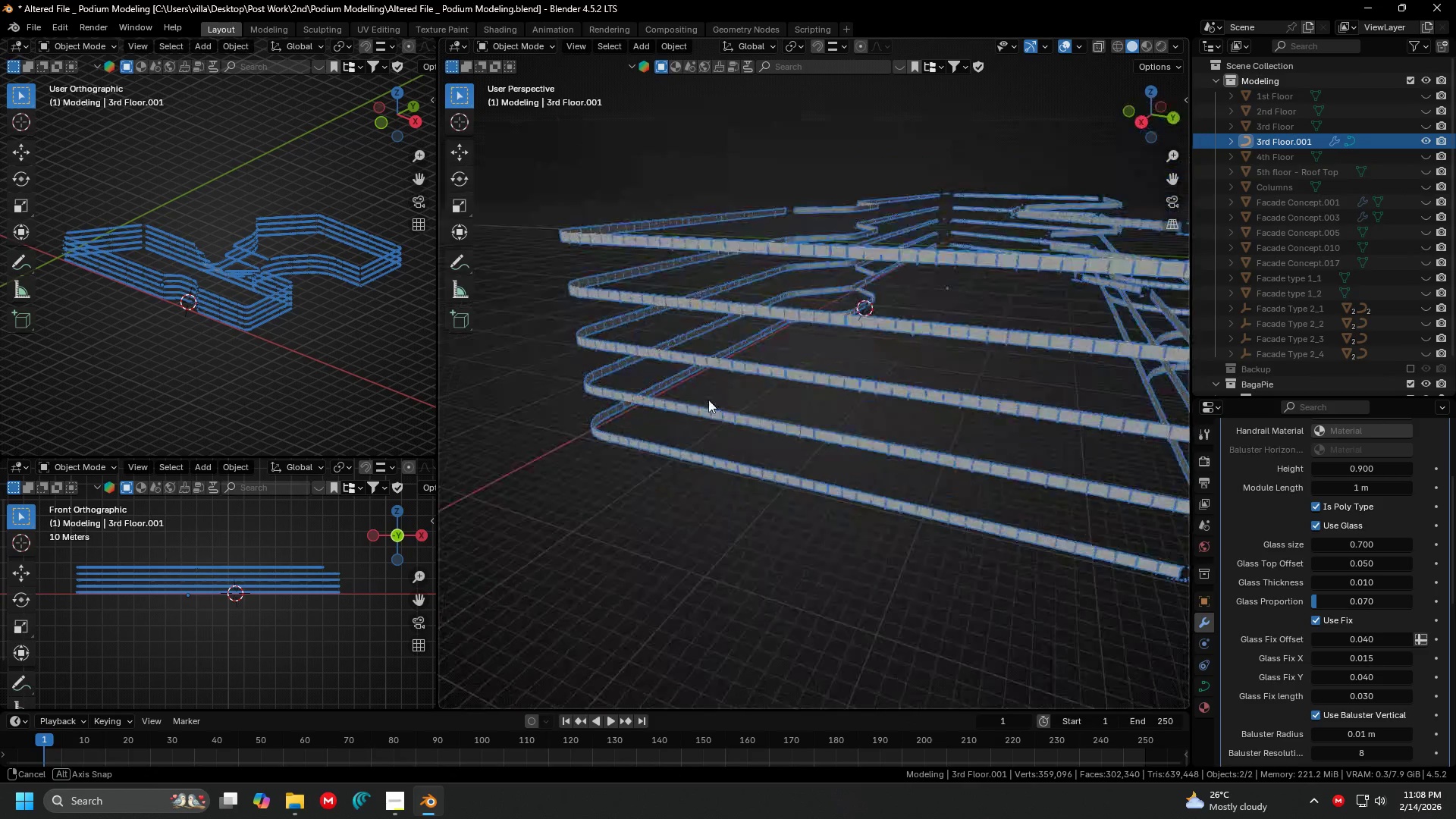 
key(Shift+ShiftLeft)
 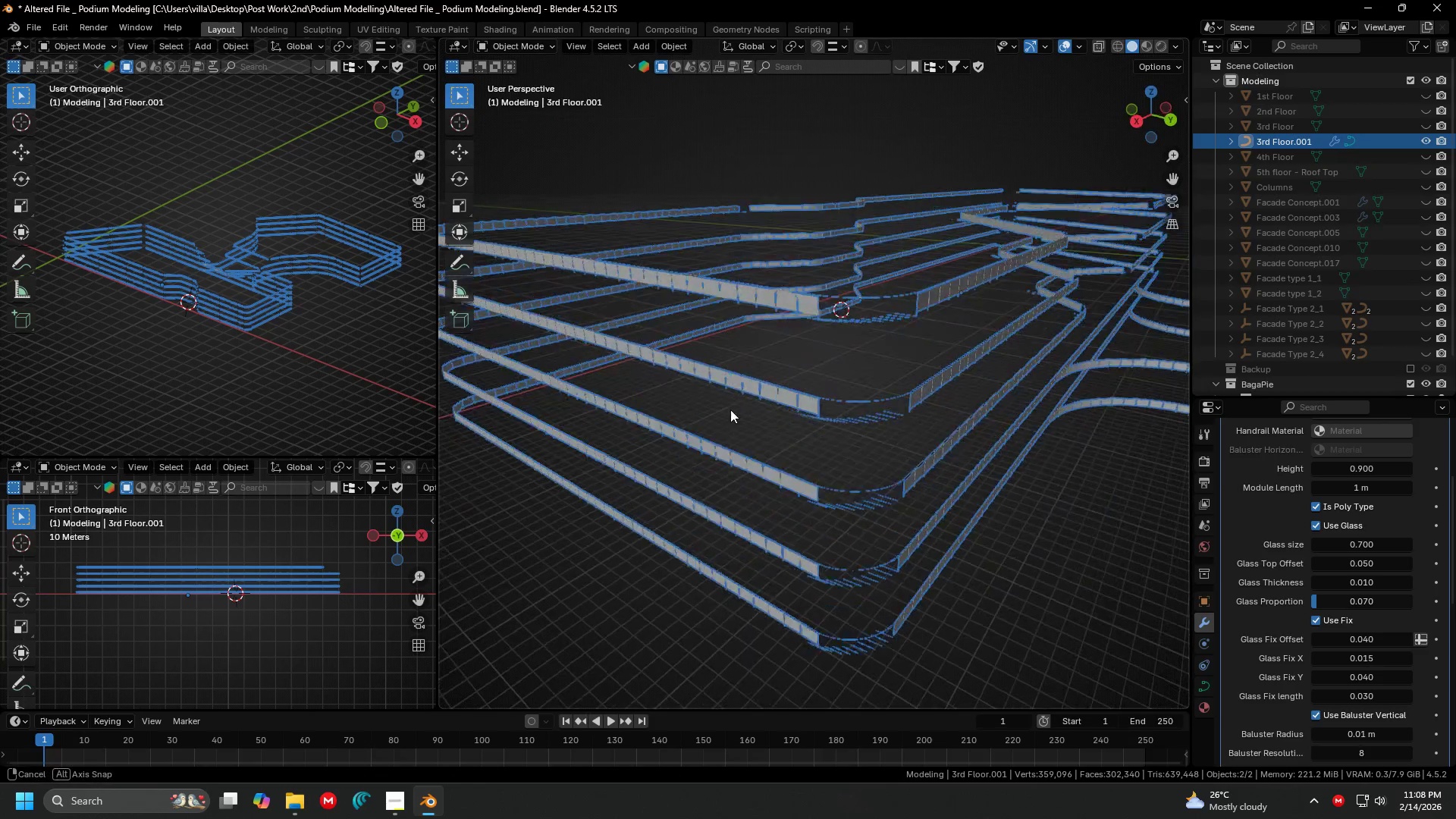 
key(Tab)
 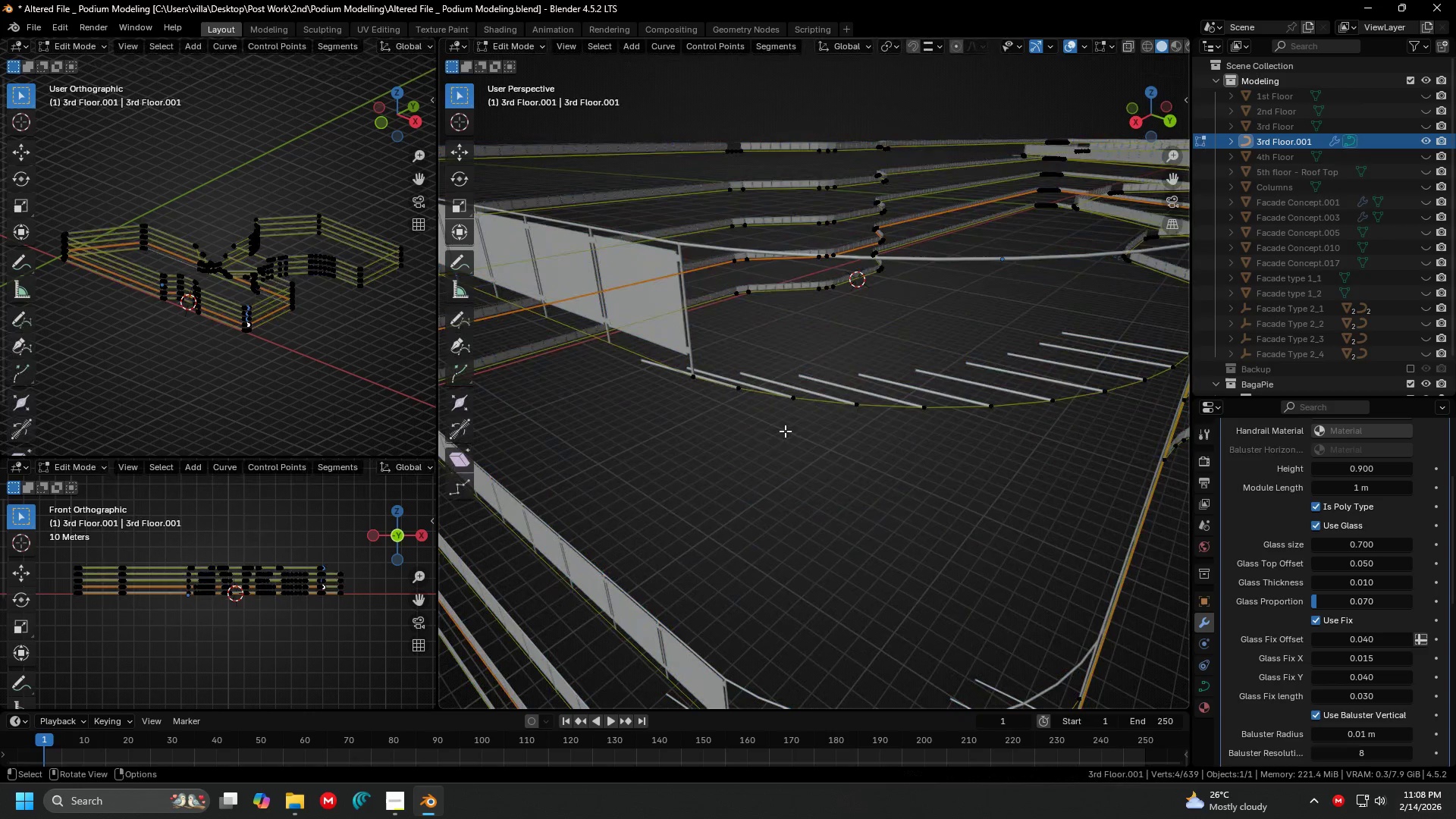 
hold_key(key=ShiftLeft, duration=0.39)
 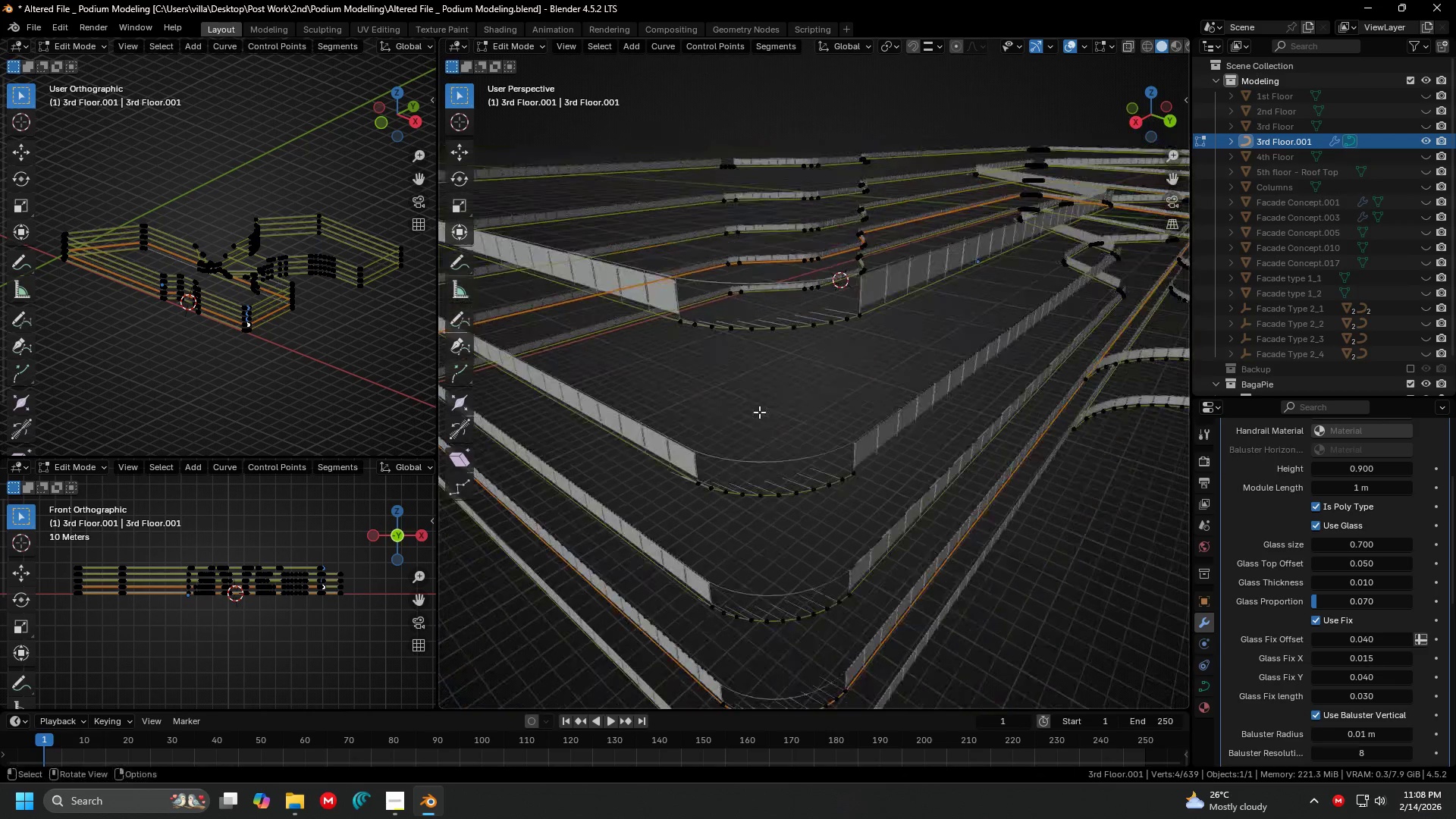 
scroll: coordinate [730, 417], scroll_direction: up, amount: 2.0
 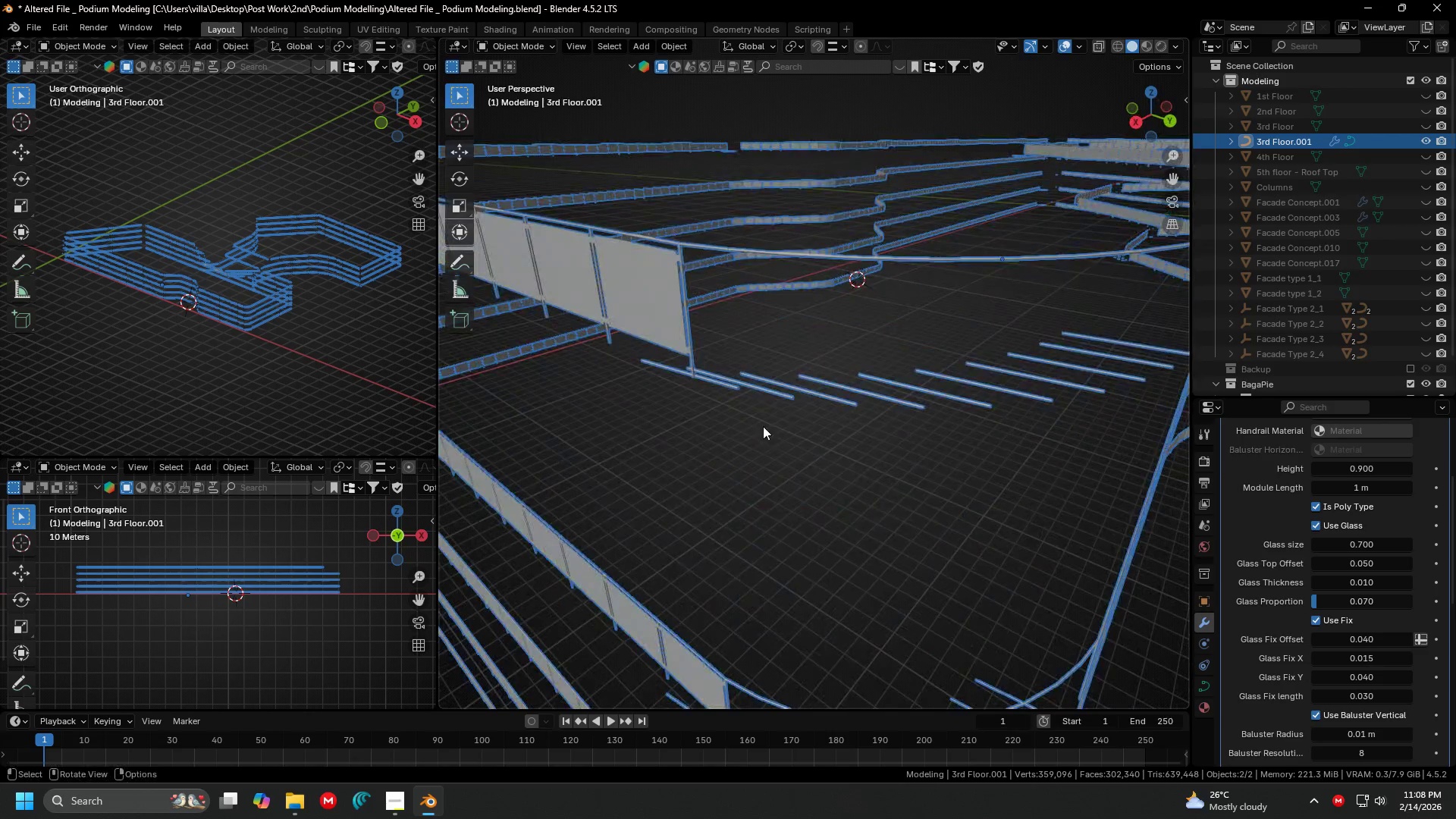 
key(Shift+ShiftLeft)
 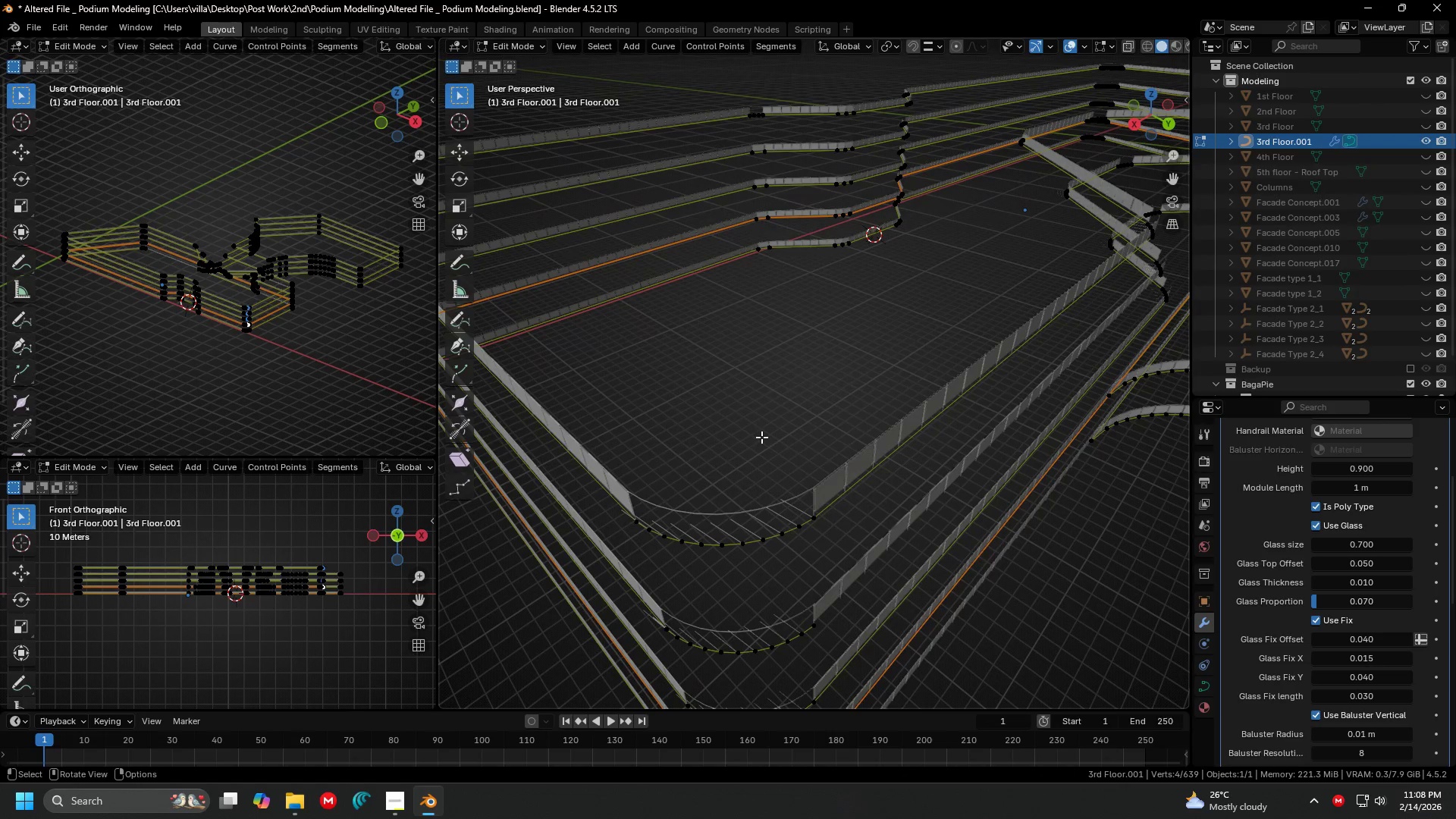 
scroll: coordinate [758, 413], scroll_direction: down, amount: 1.0
 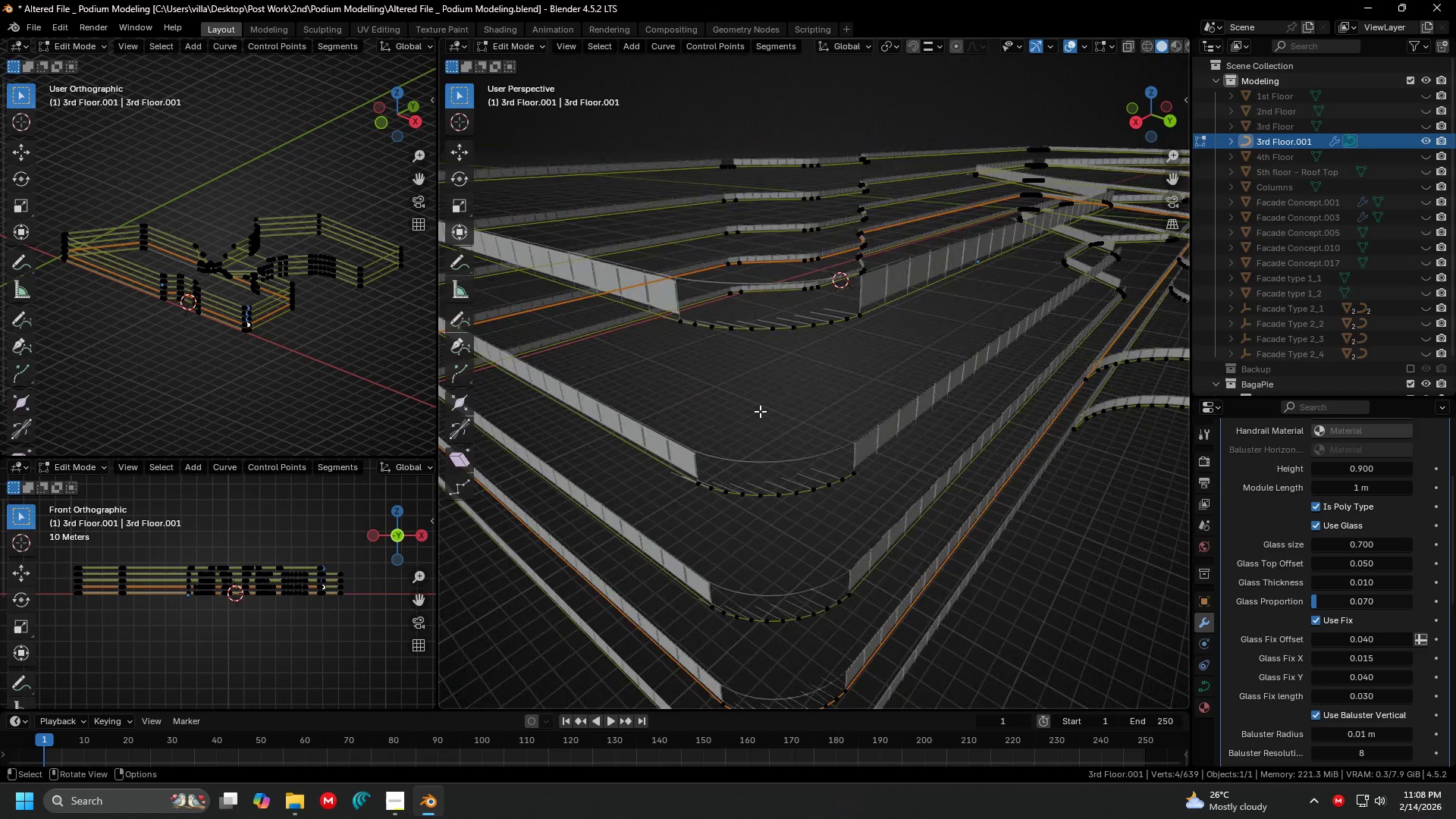 
key(7)
 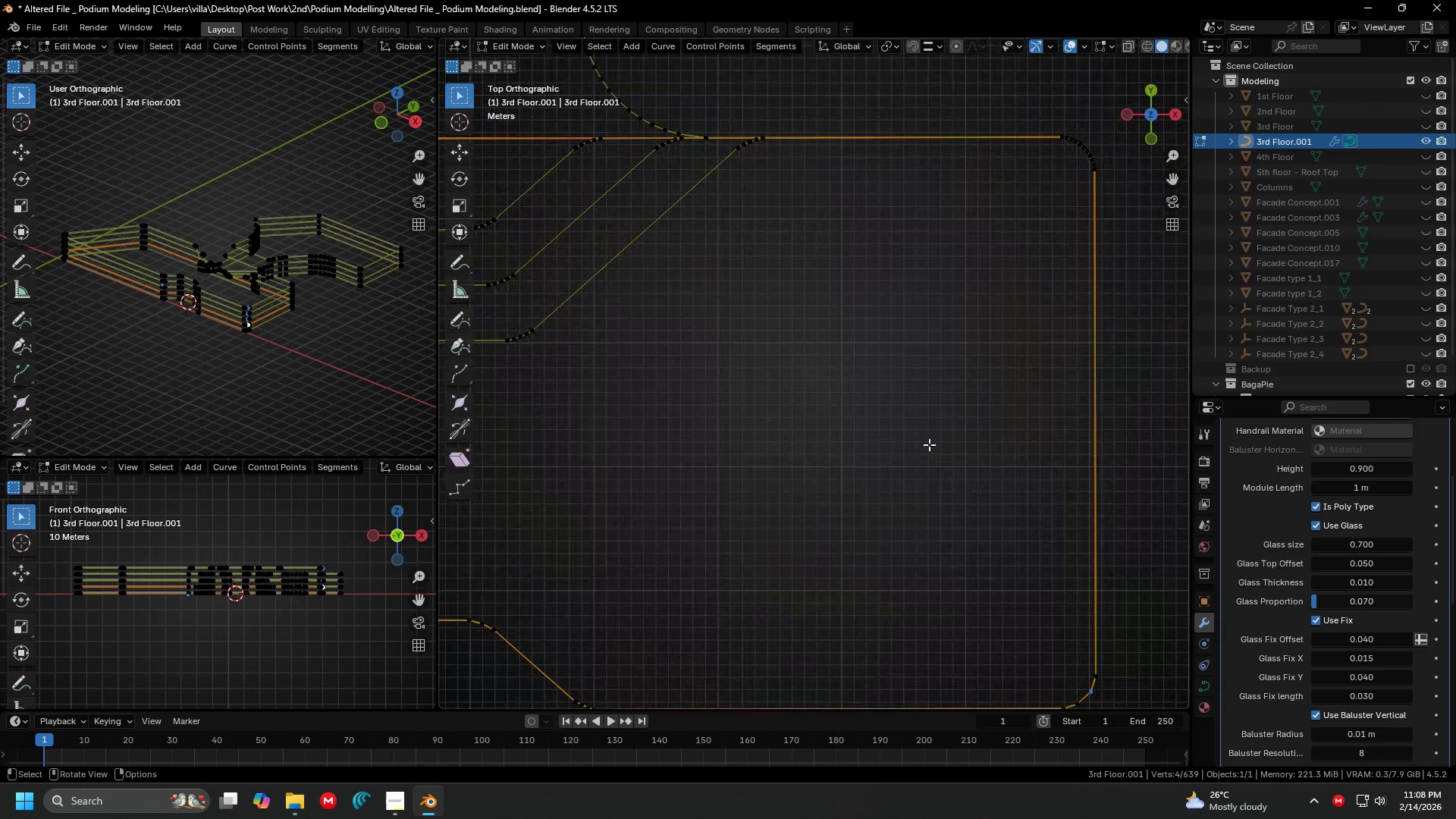 
hold_key(key=ShiftLeft, duration=0.39)
 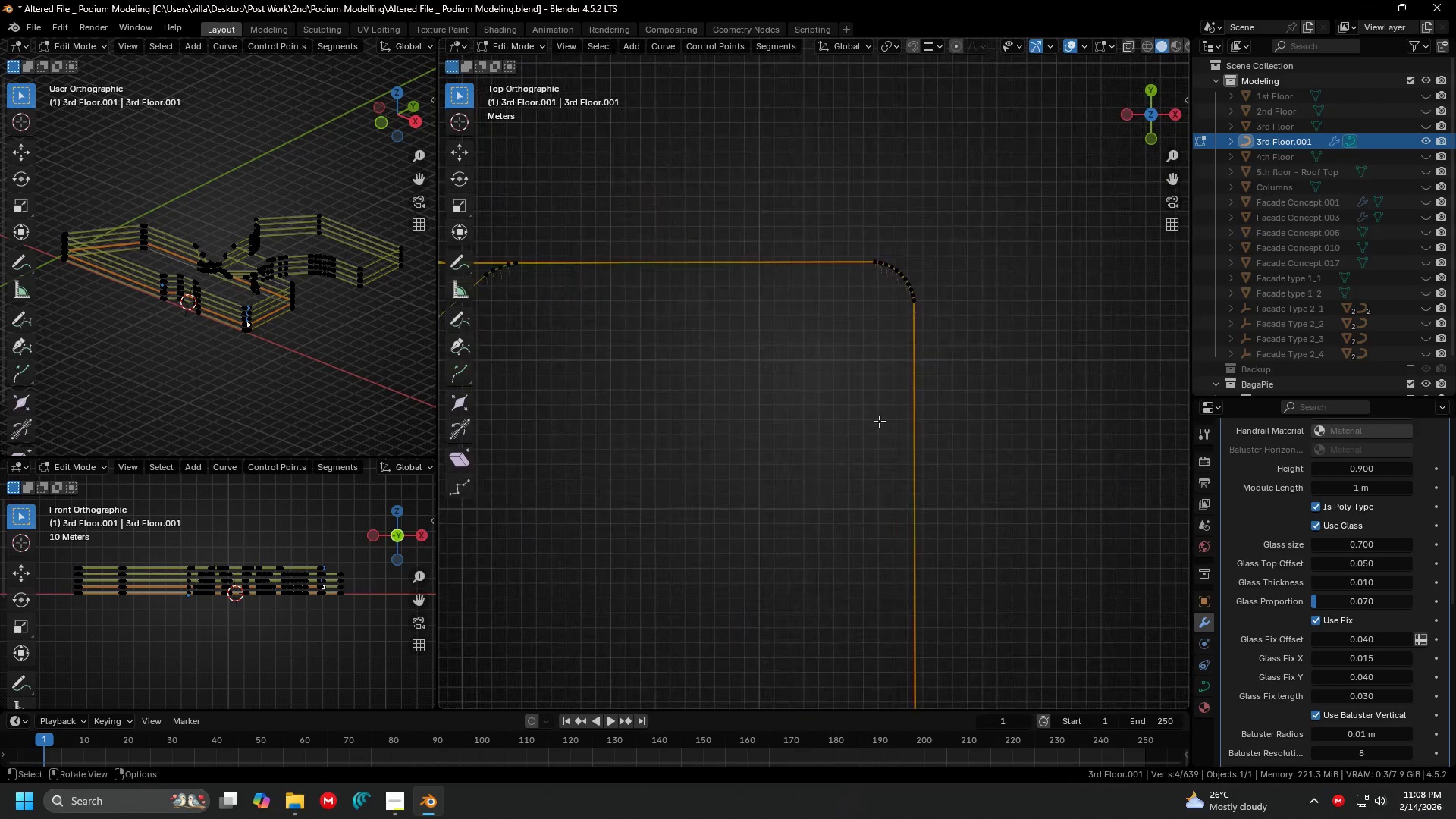 
hold_key(key=ShiftLeft, duration=0.31)
 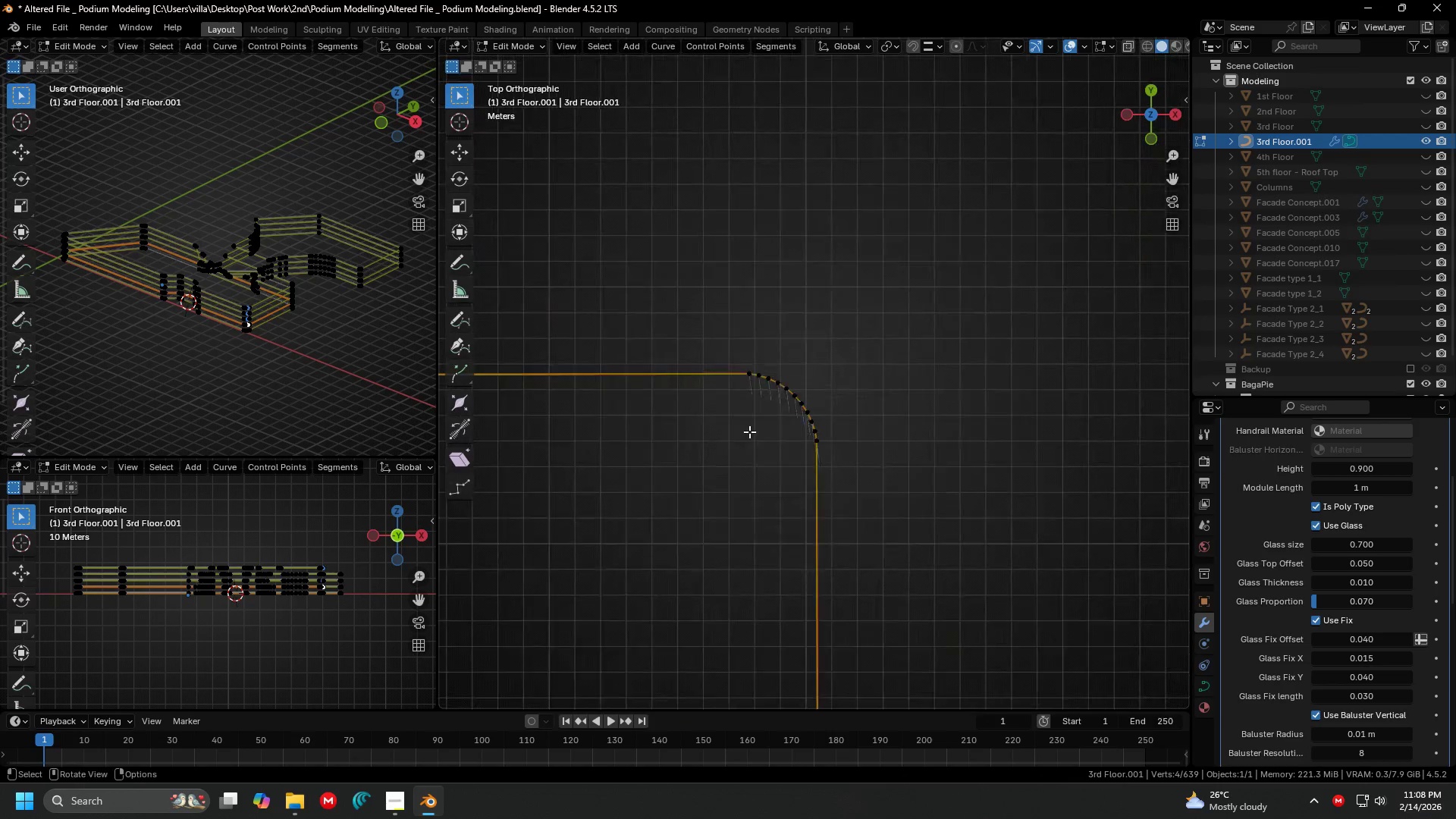 
scroll: coordinate [948, 344], scroll_direction: up, amount: 3.0
 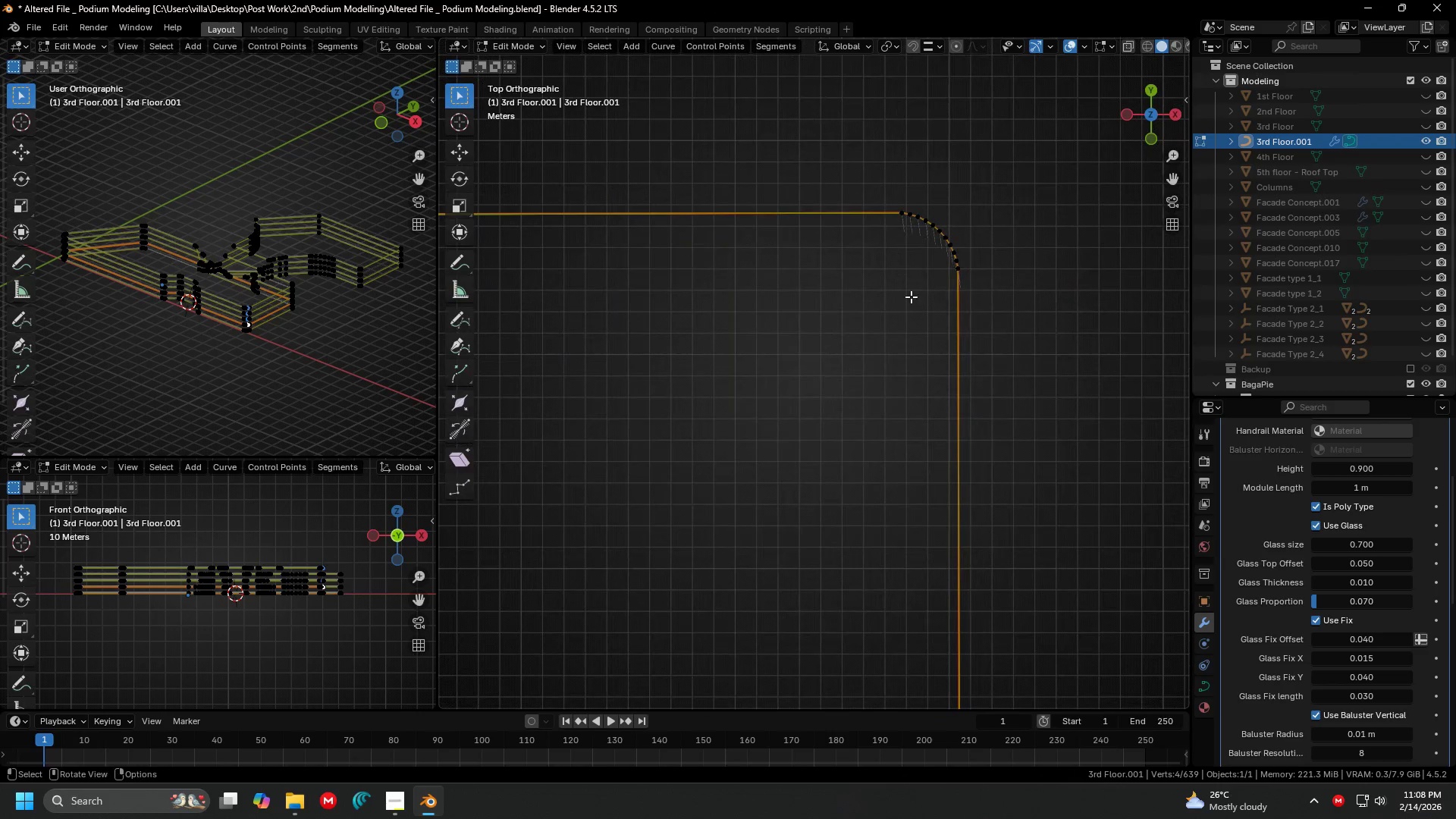 
hold_key(key=ShiftLeft, duration=0.36)
 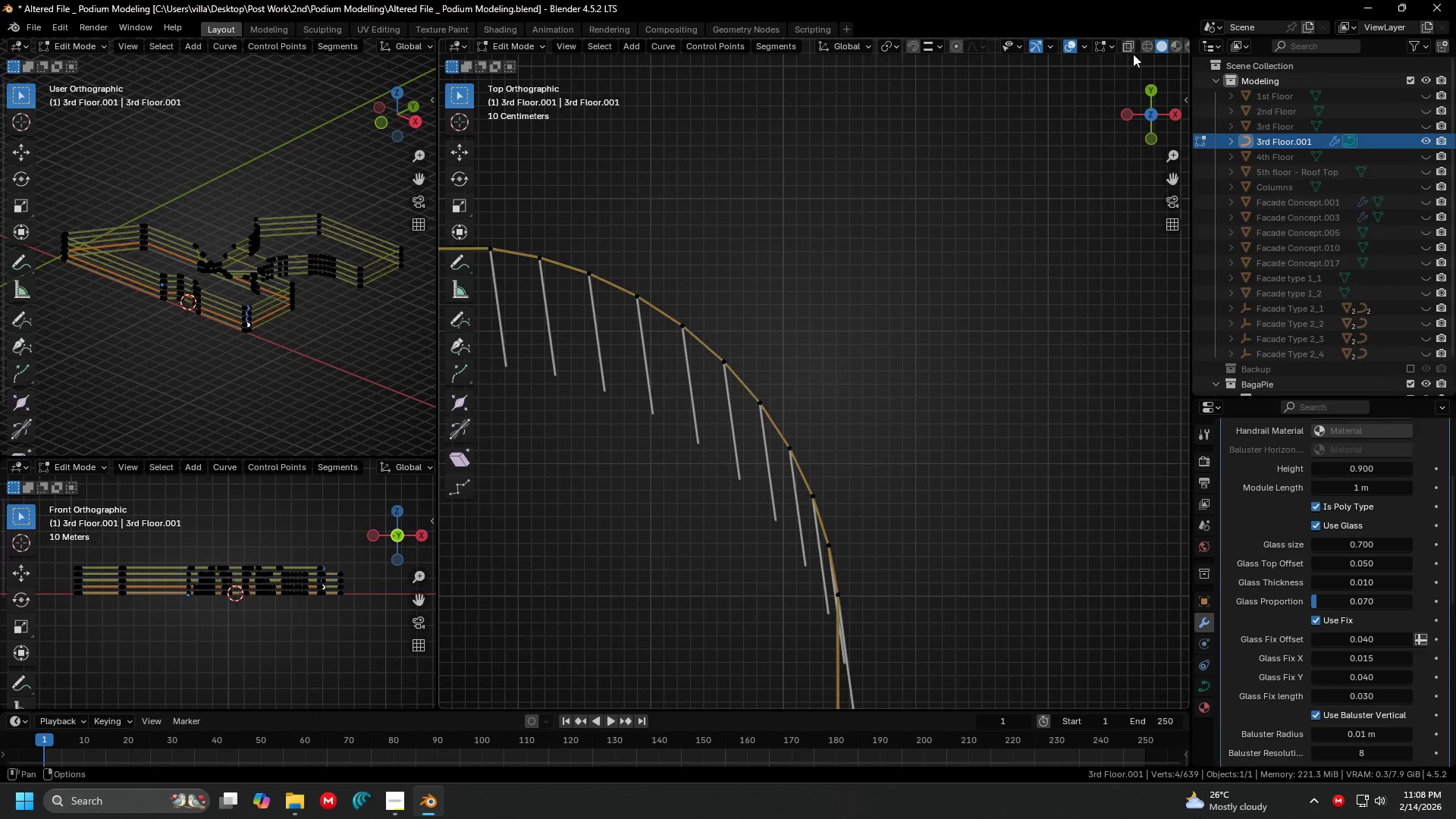 
scroll: coordinate [826, 480], scroll_direction: up, amount: 10.0
 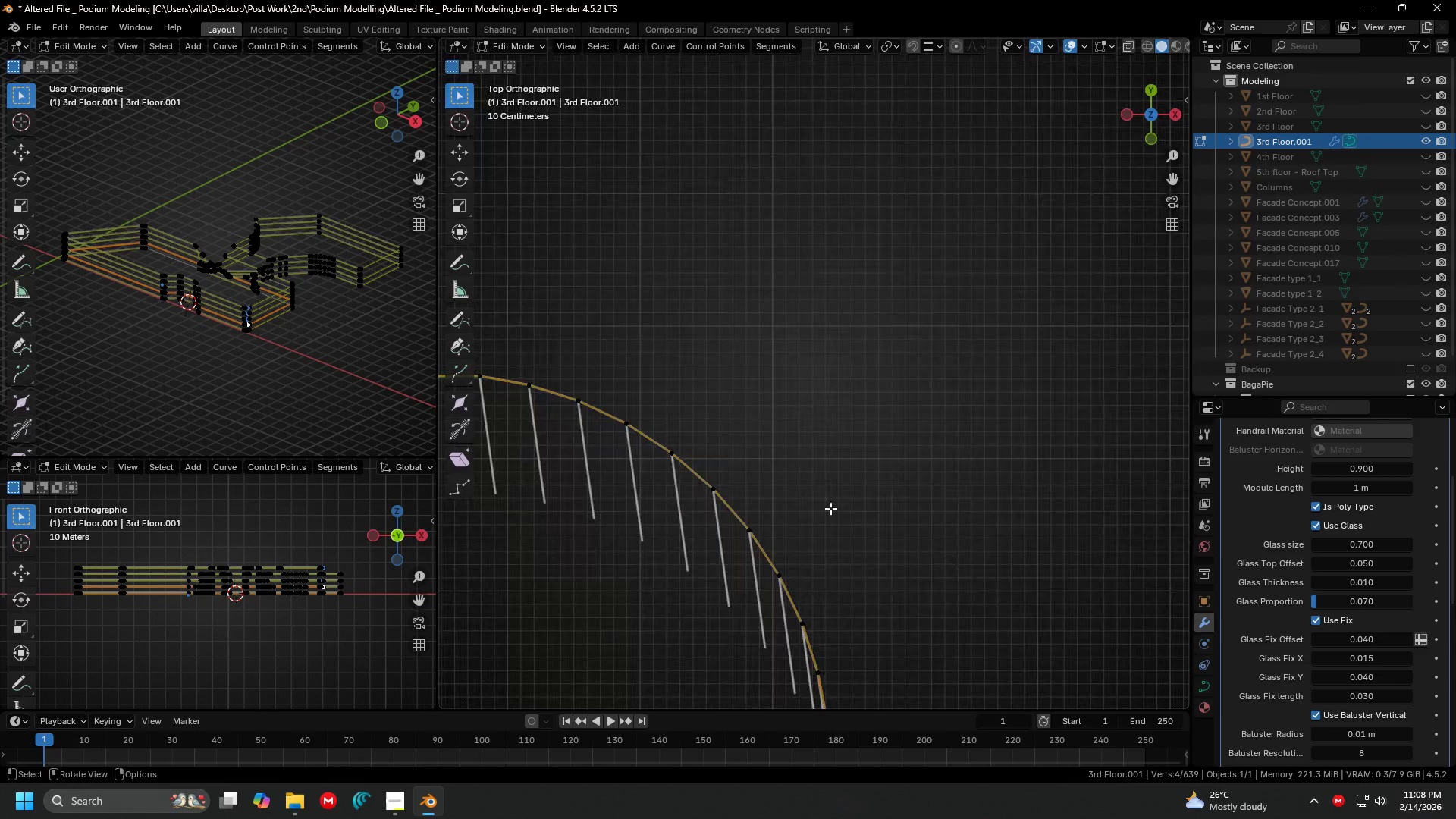 
left_click([1122, 49])
 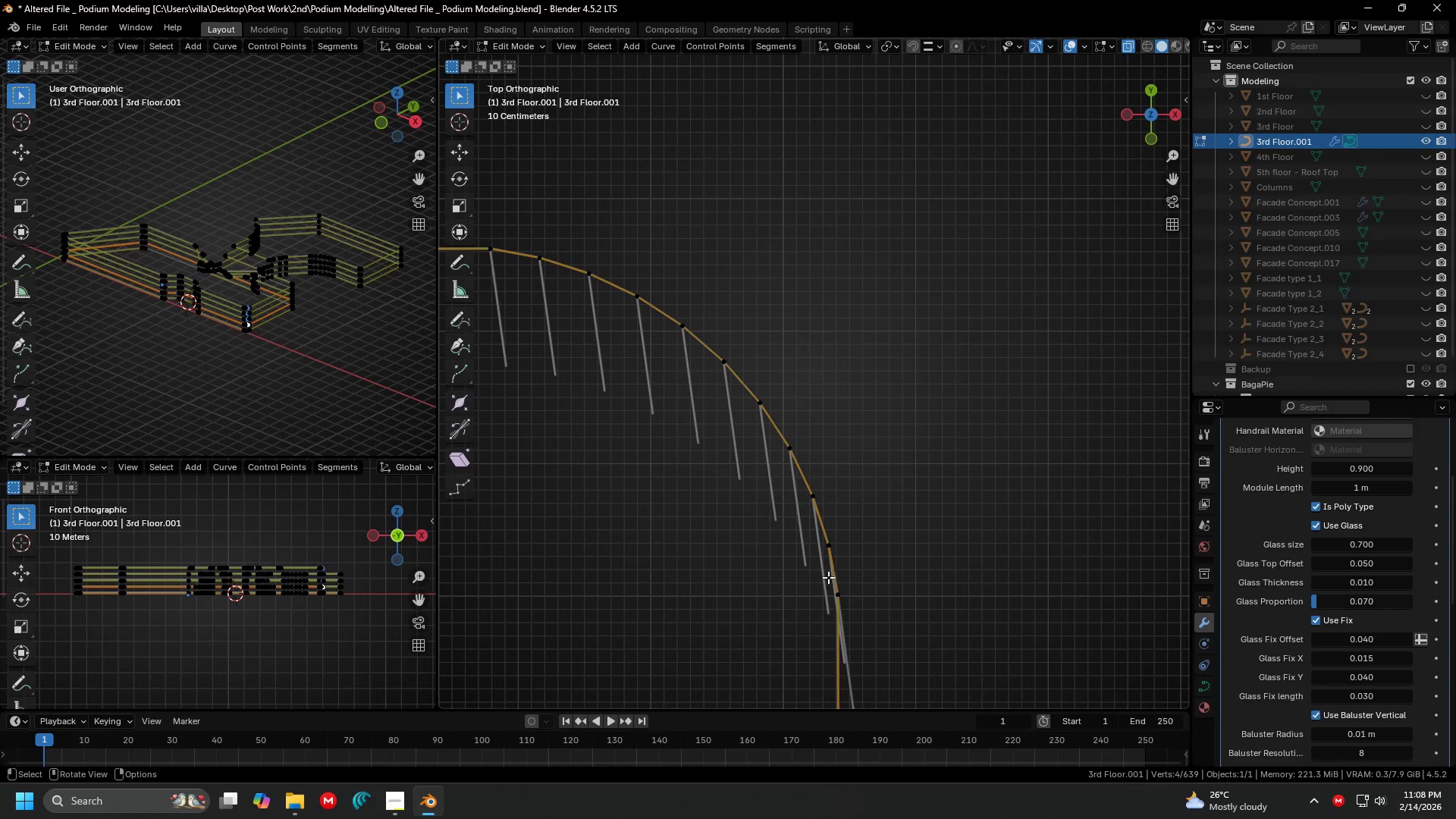 
left_click_drag(start_coordinate=[819, 522], to_coordinate=[851, 559])
 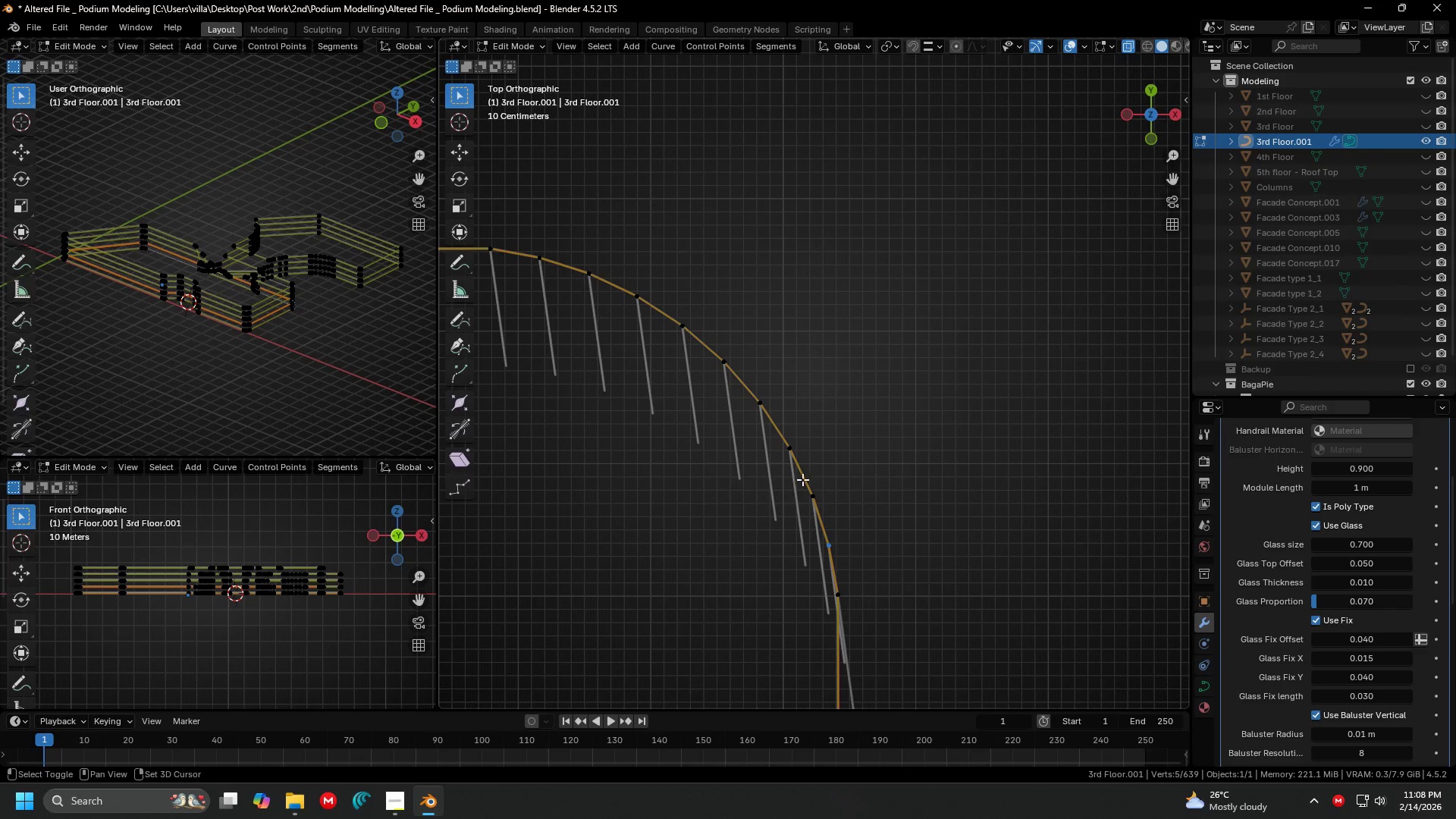 
hold_key(key=ShiftLeft, duration=0.39)
 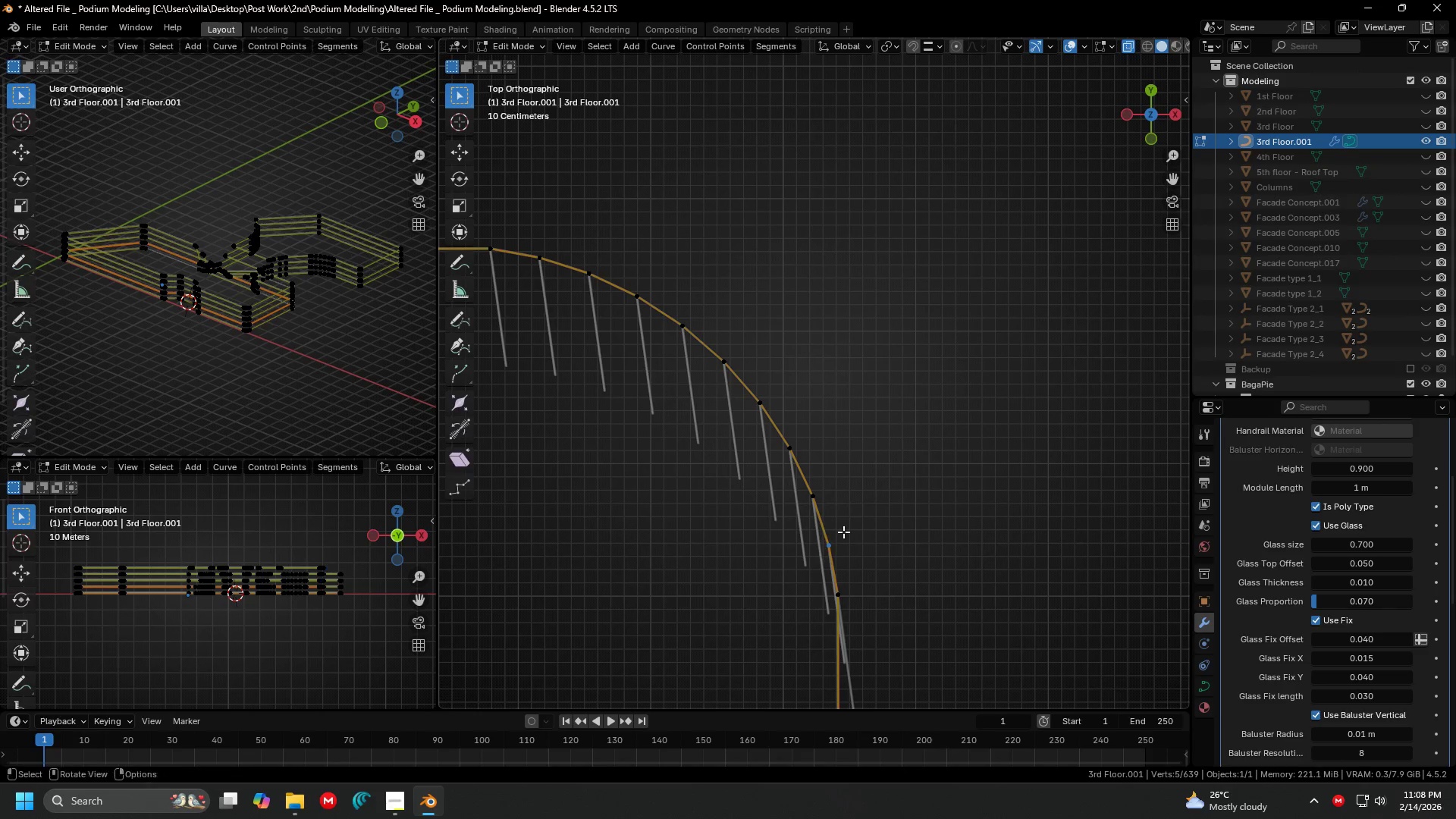 
hold_key(key=ShiftLeft, duration=1.52)
left_click_drag(start_coordinate=[801, 477], to_coordinate=[844, 516])
 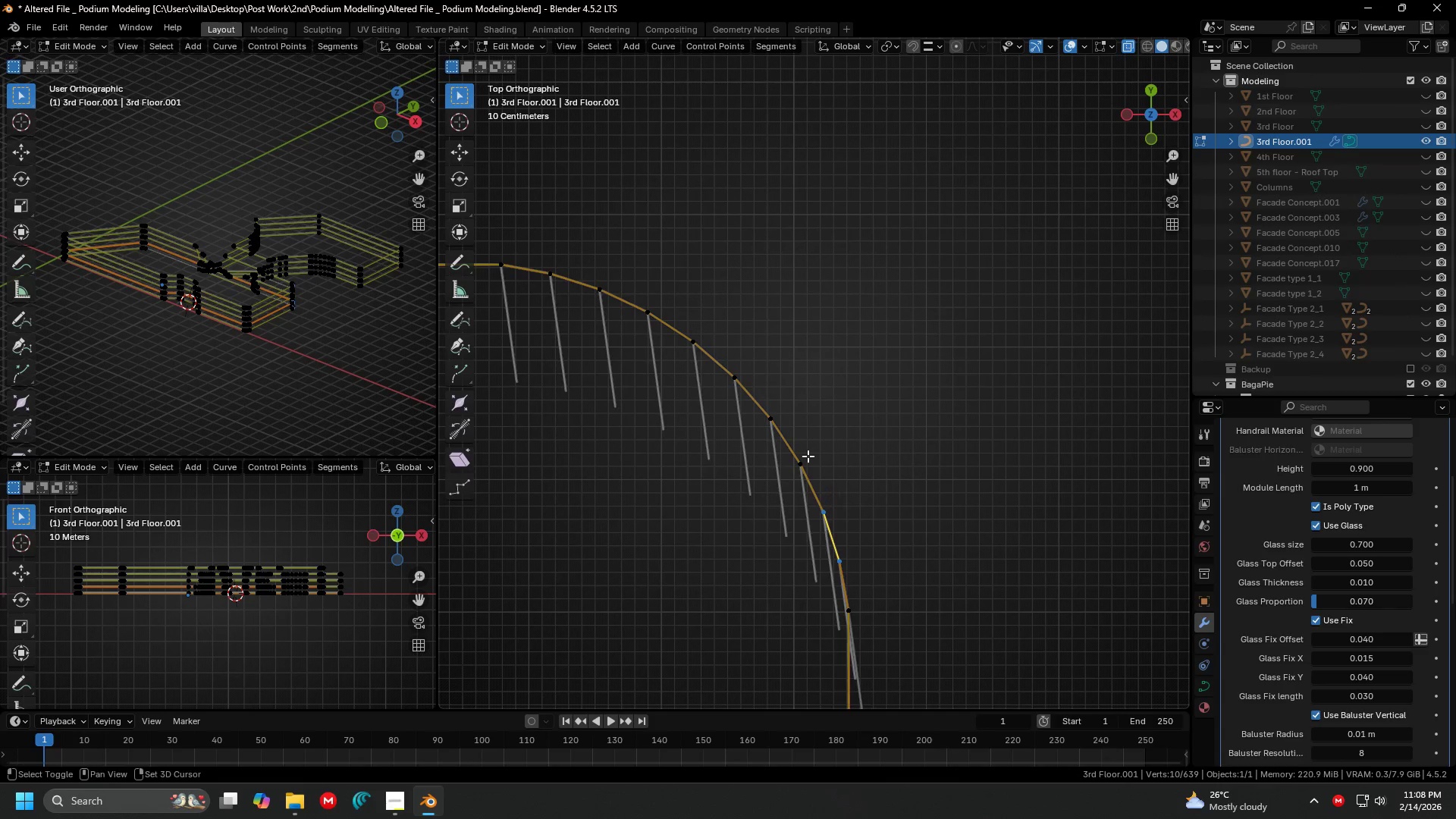 
left_click_drag(start_coordinate=[766, 402], to_coordinate=[792, 435])
 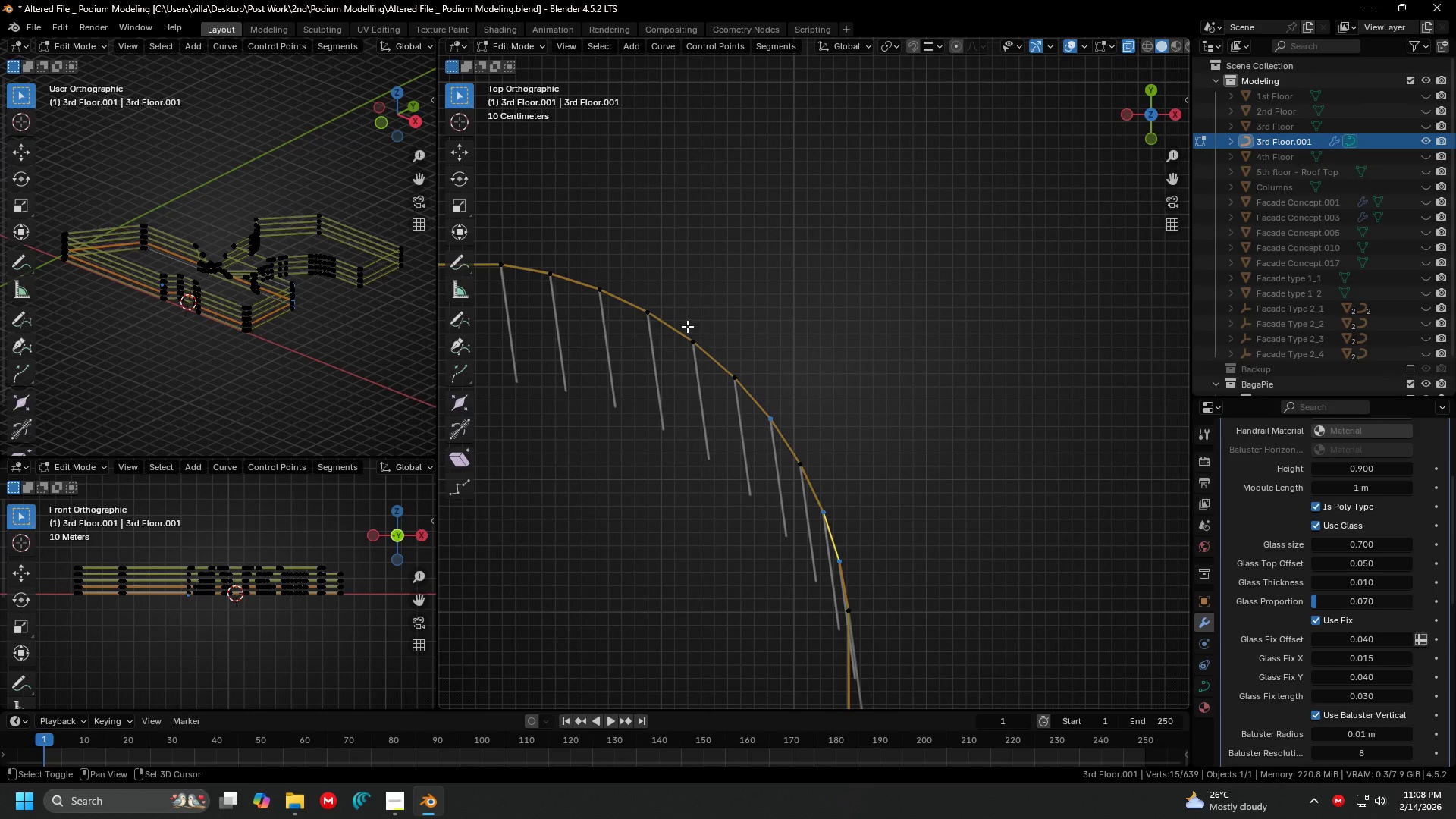 
hold_key(key=ShiftLeft, duration=1.5)
left_click_drag(start_coordinate=[687, 326], to_coordinate=[684, 293])
 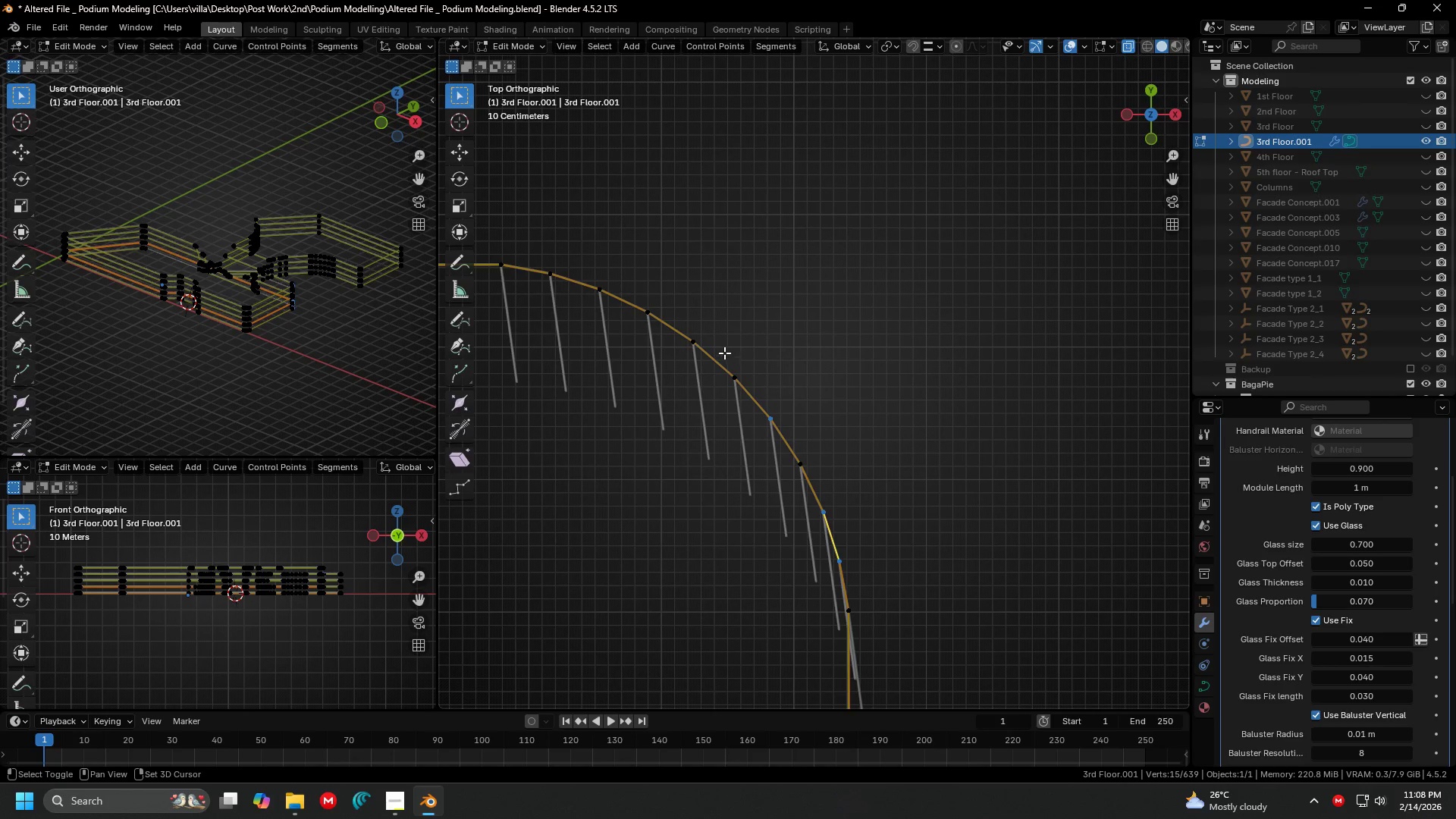 
hold_key(key=ShiftLeft, duration=1.52)
left_click_drag(start_coordinate=[724, 353], to_coordinate=[764, 403])
 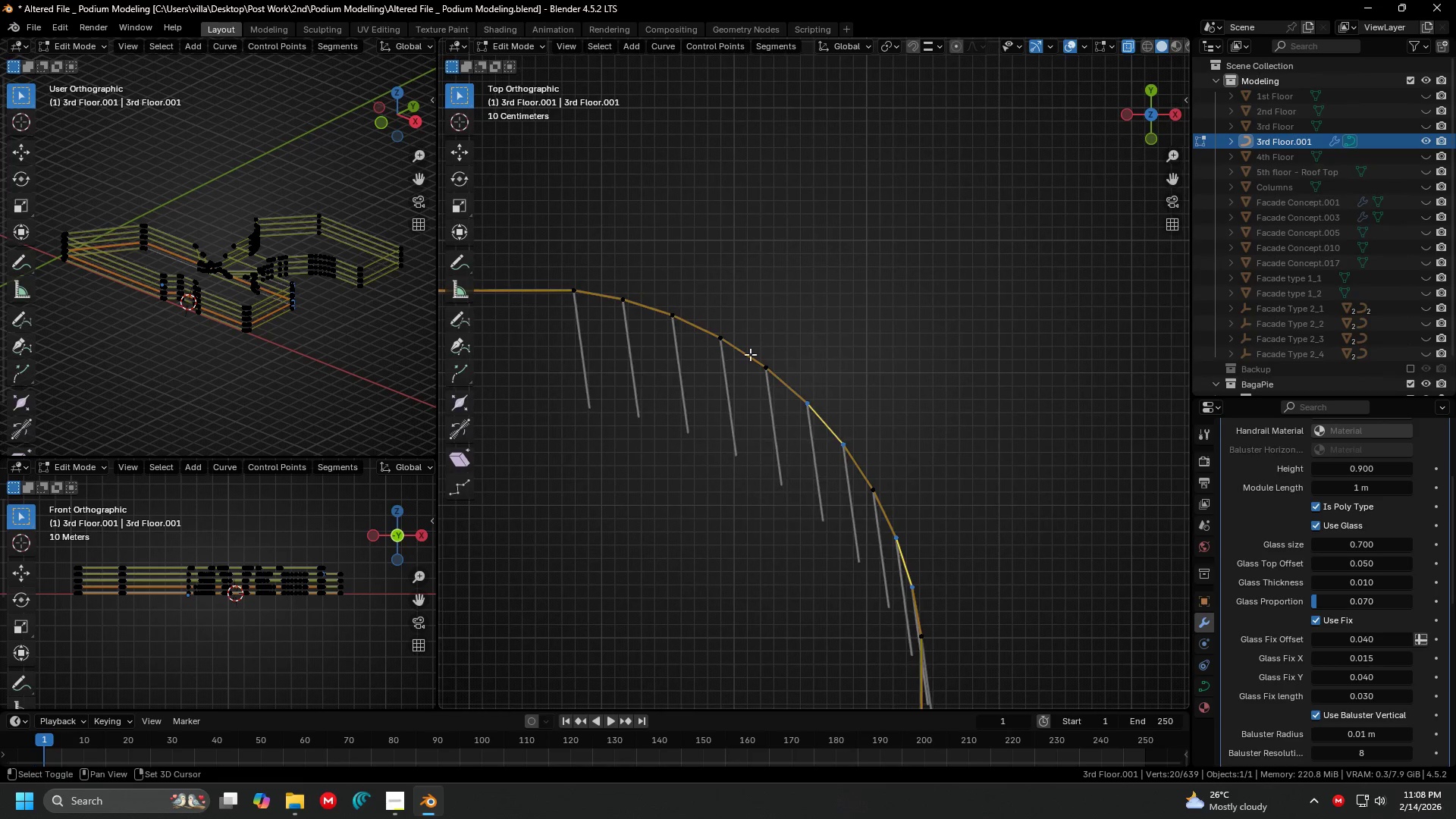 
hold_key(key=ShiftLeft, duration=0.84)
left_click_drag(start_coordinate=[613, 278], to_coordinate=[745, 356])
 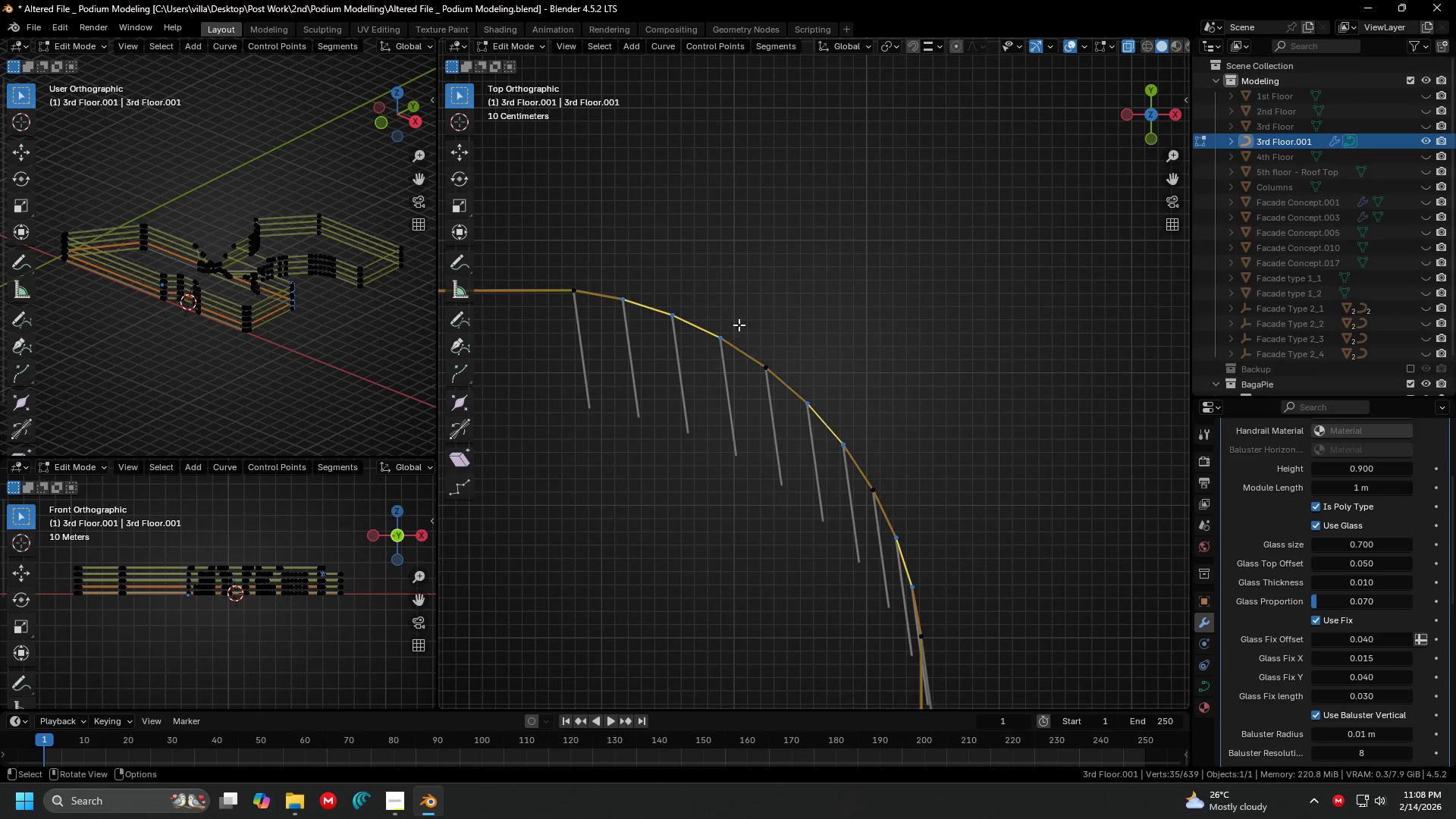 
key(X)
 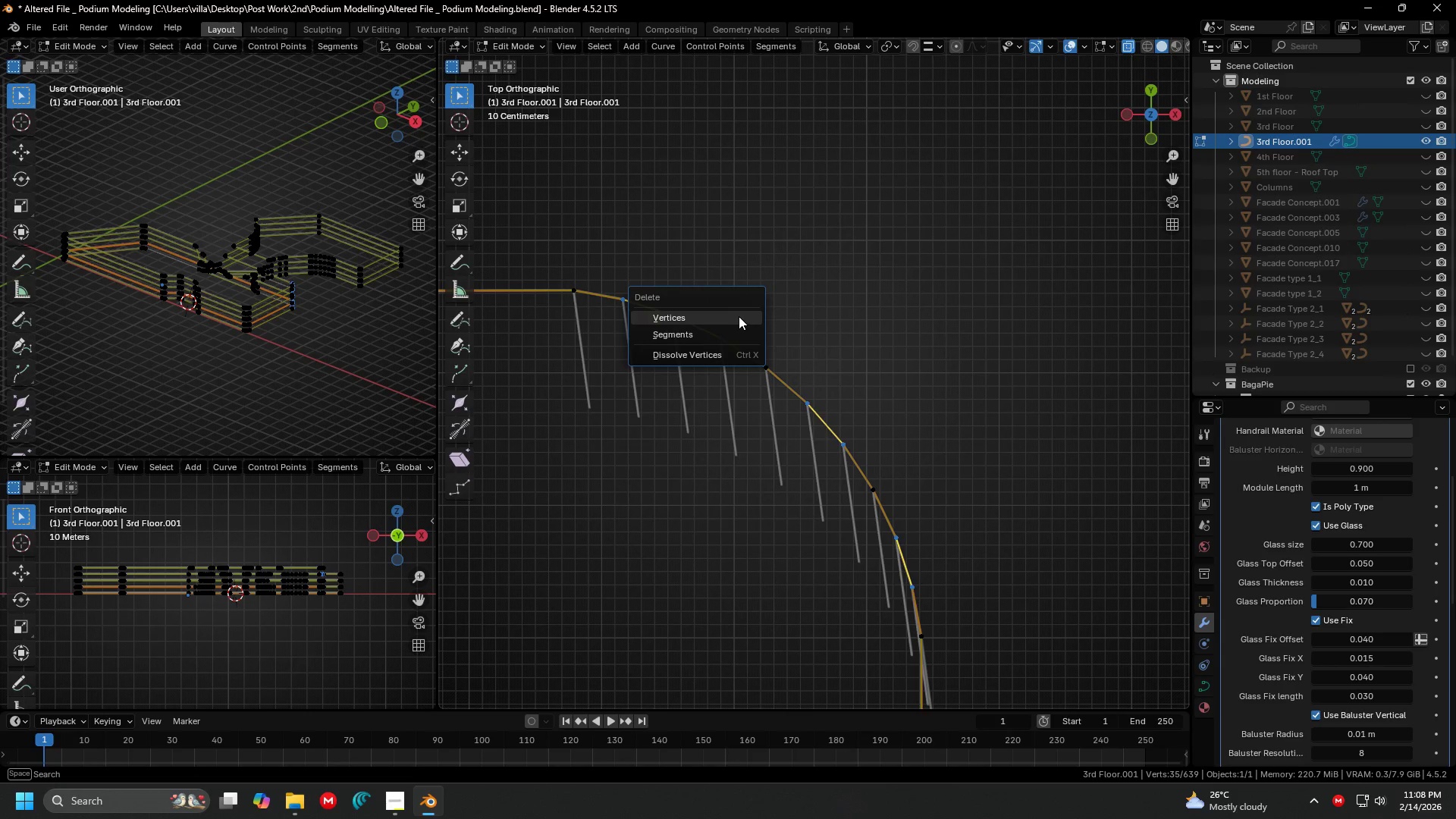 
left_click([739, 316])
 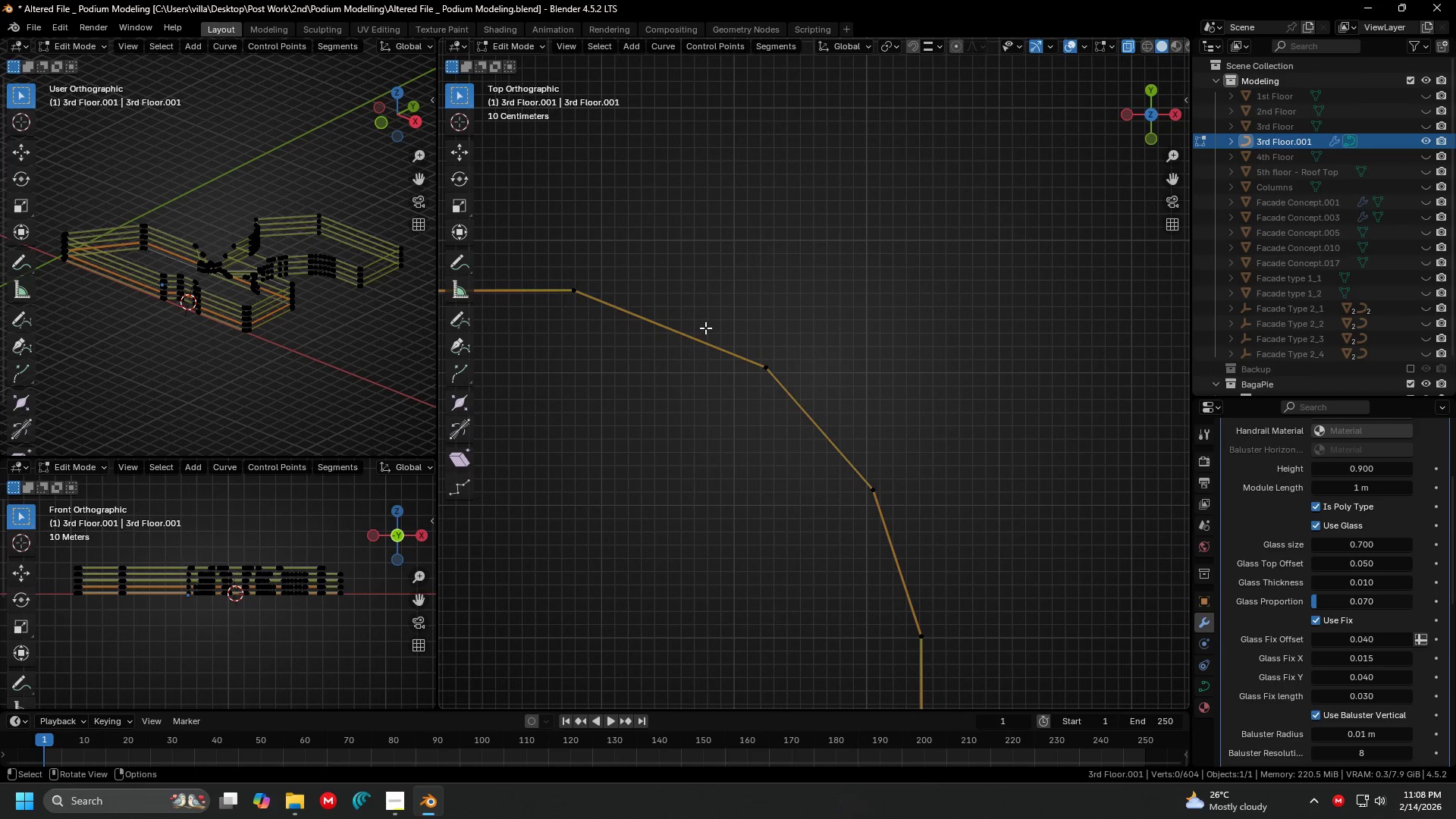 
left_click_drag(start_coordinate=[710, 328], to_coordinate=[825, 407])
 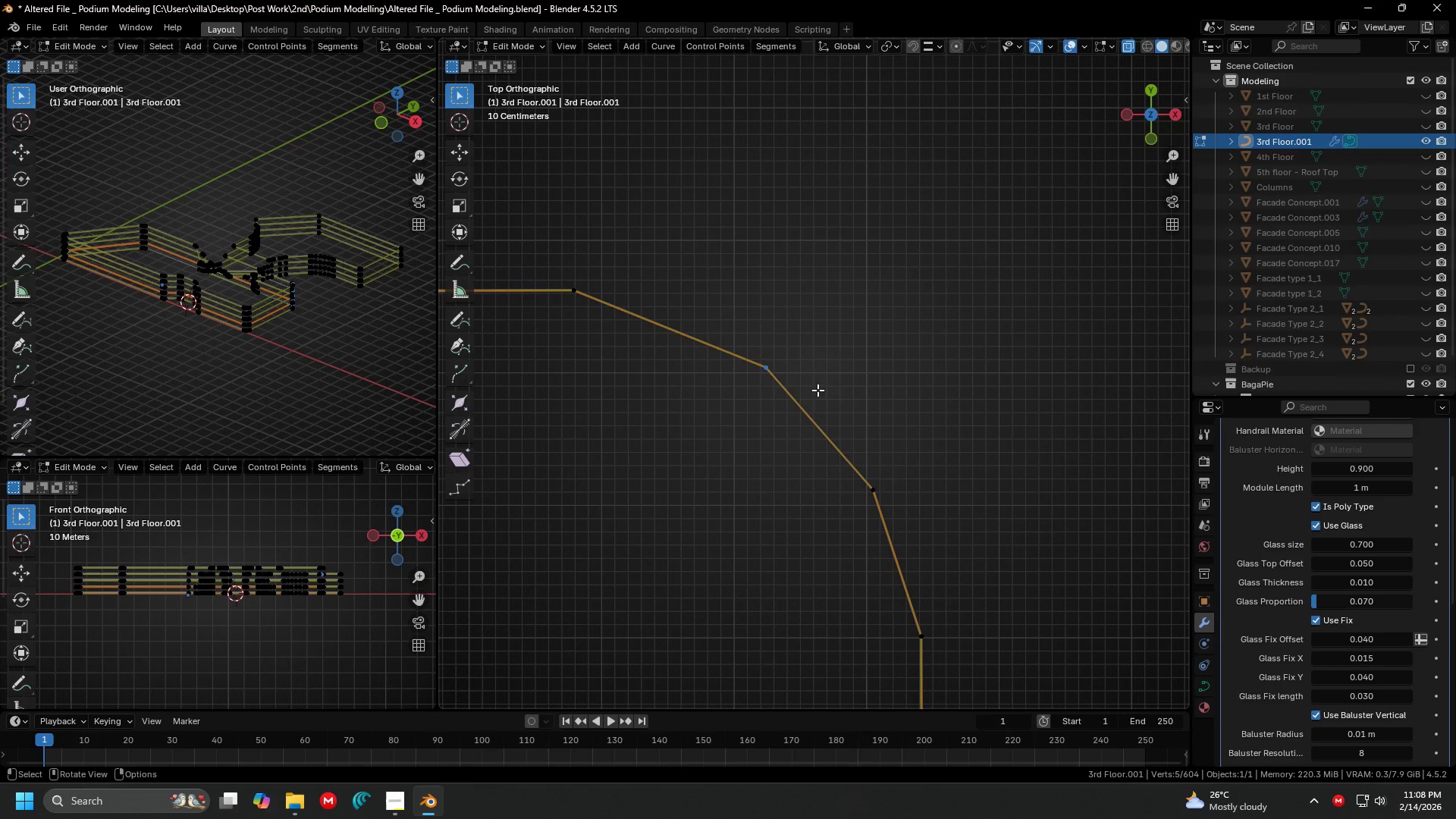 
type(gZ)
 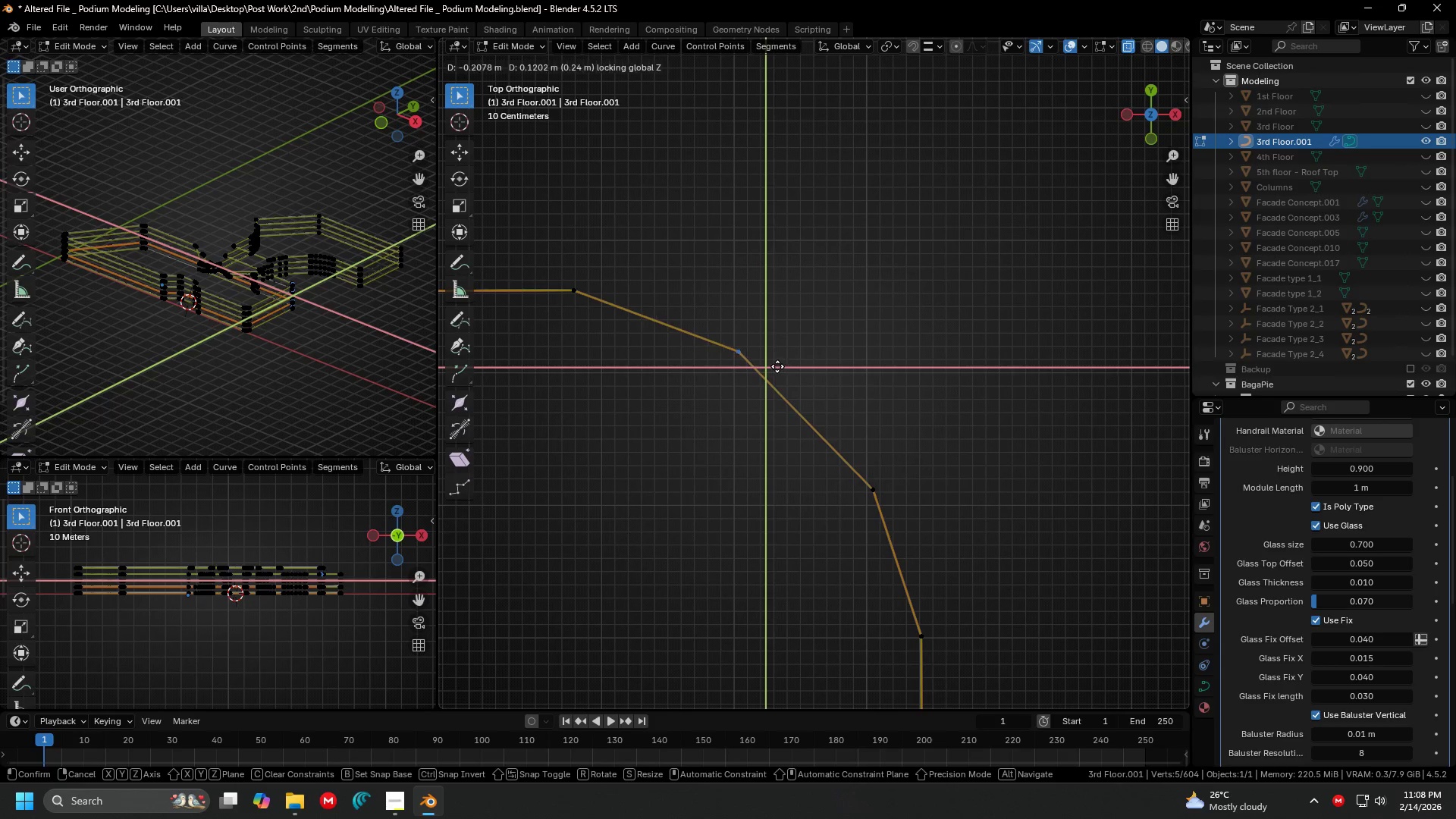 
left_click([775, 366])
 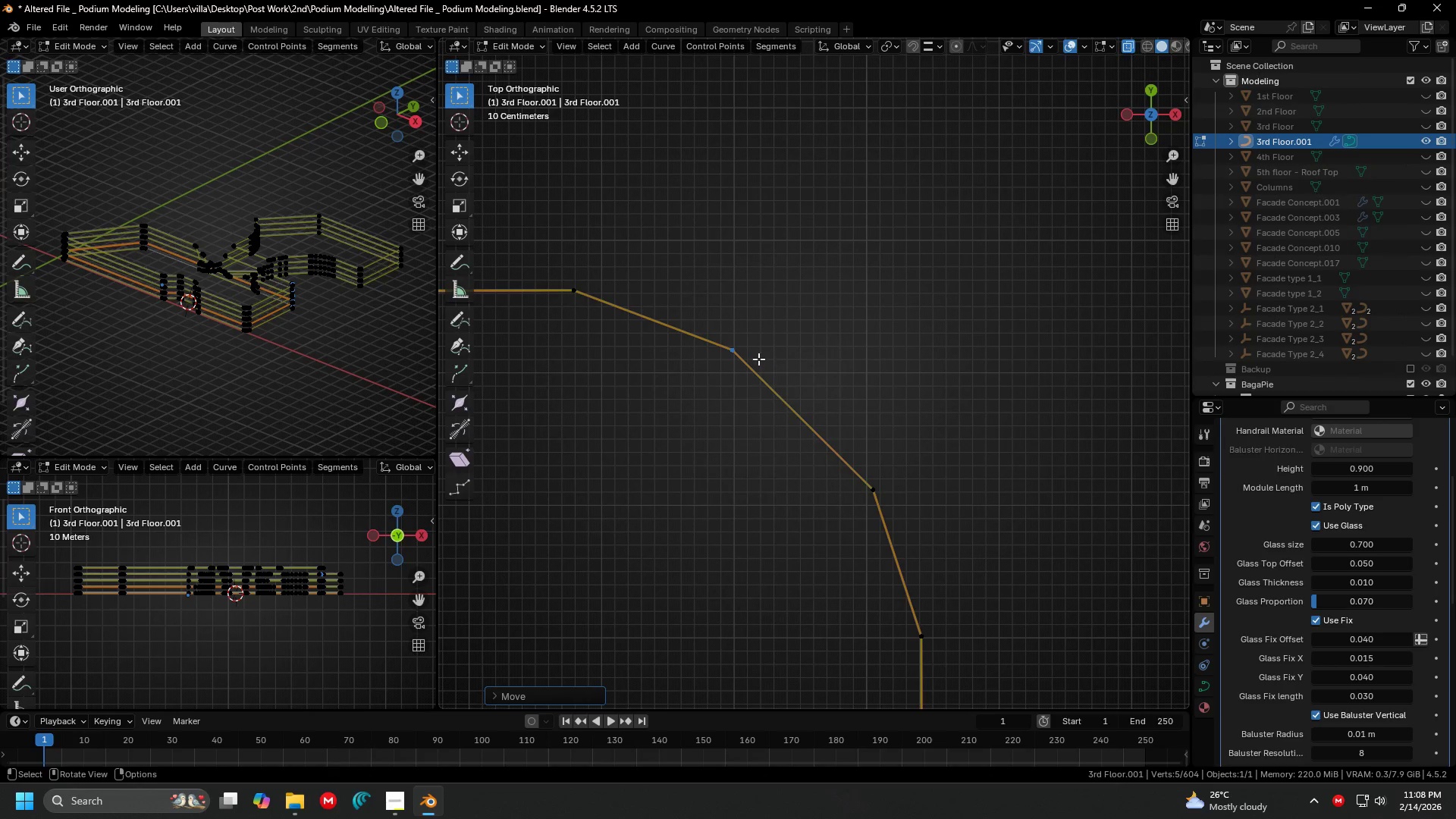 
scroll: coordinate [756, 358], scroll_direction: down, amount: 3.0
 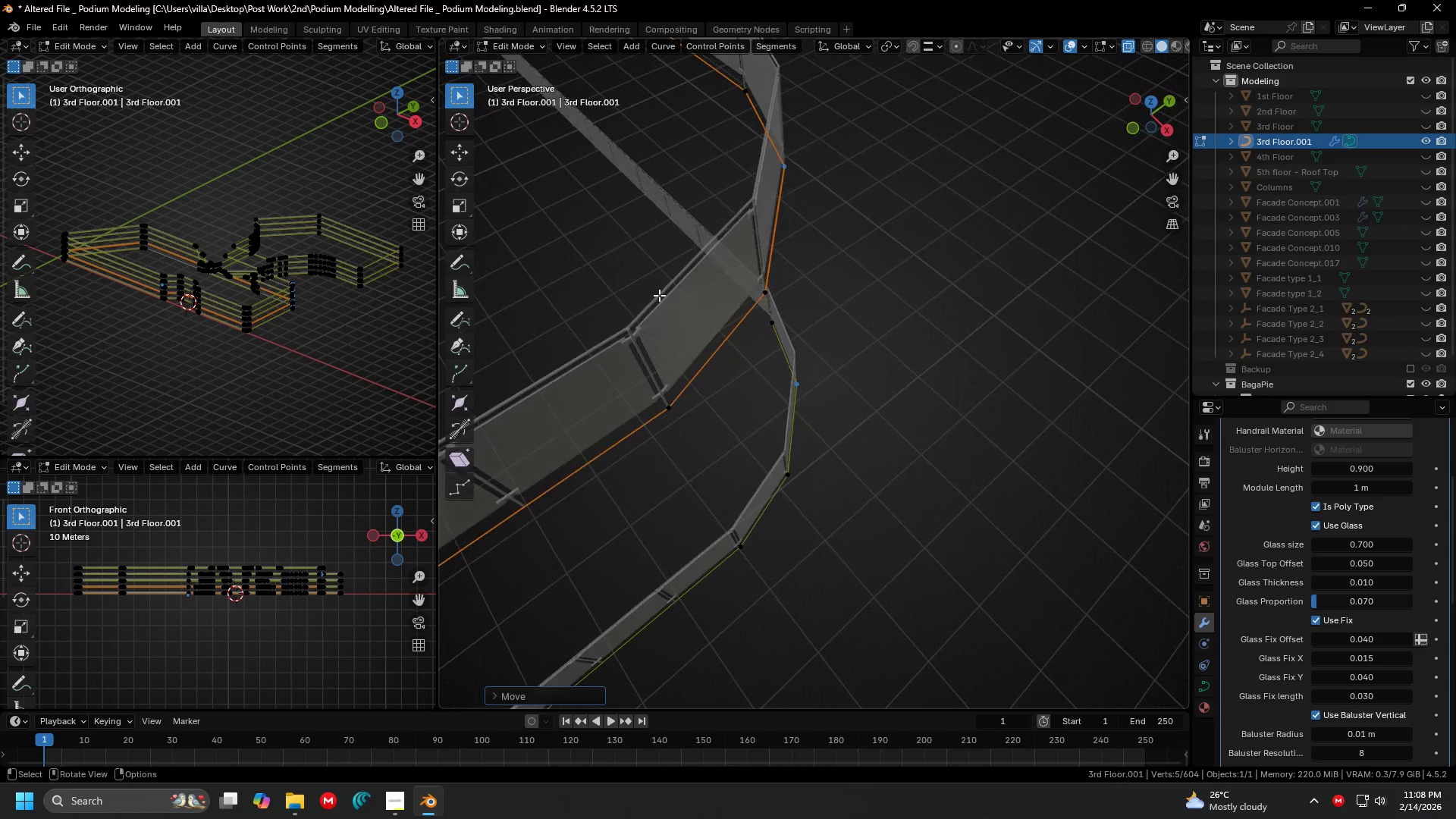 
key(Shift+ShiftLeft)
 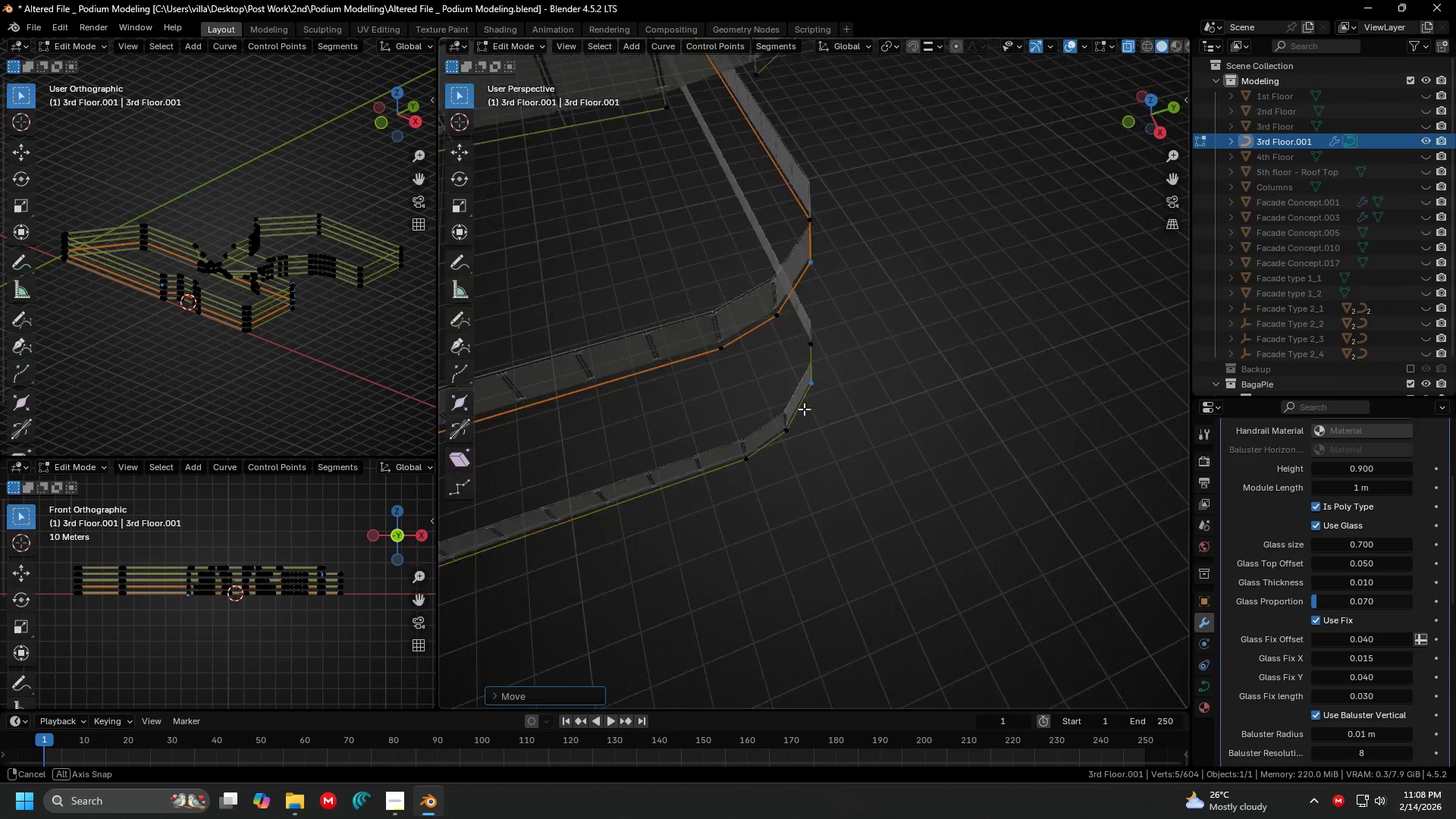 
scroll: coordinate [773, 315], scroll_direction: down, amount: 3.0
 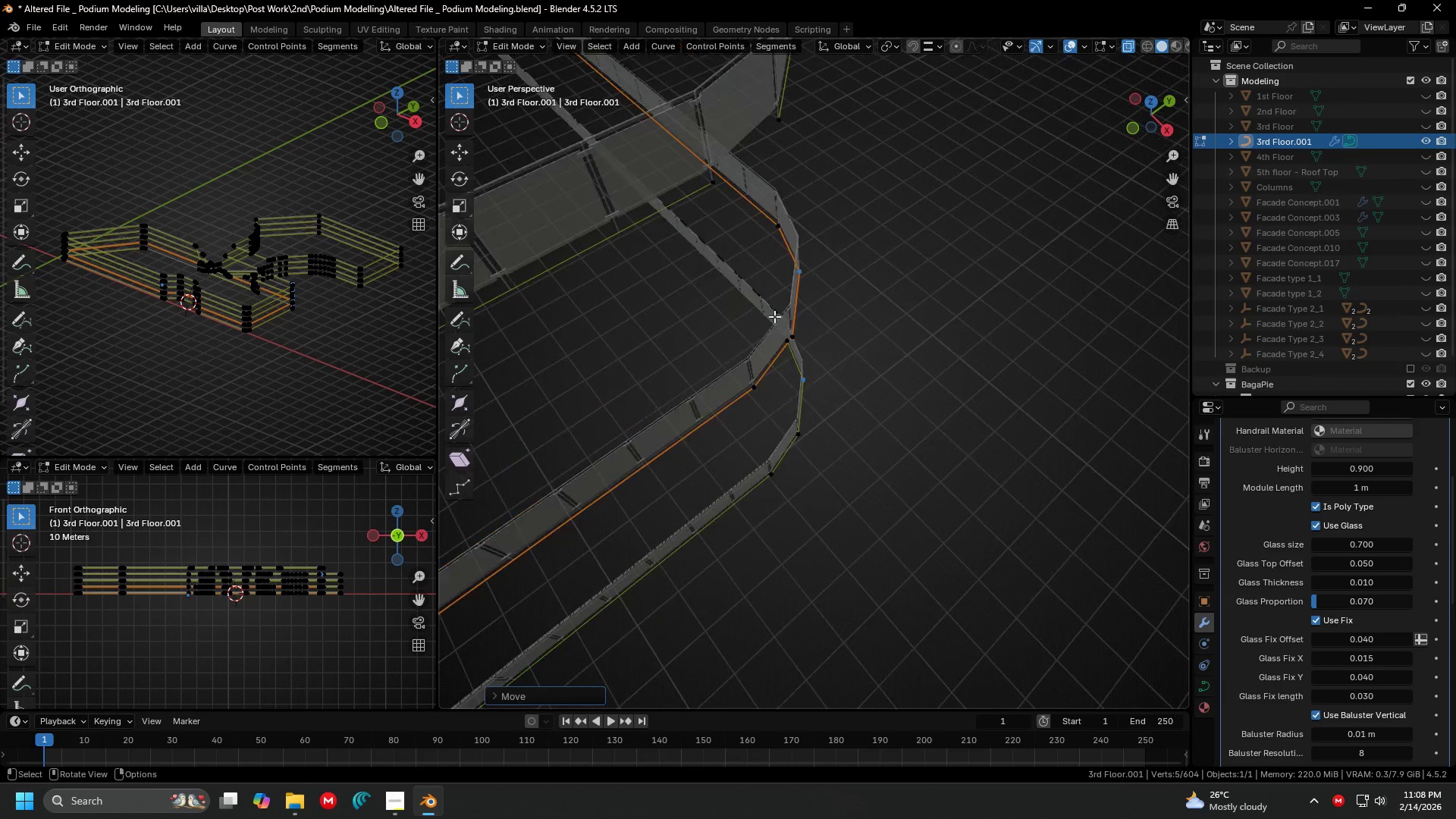 
key(Shift+ShiftLeft)
 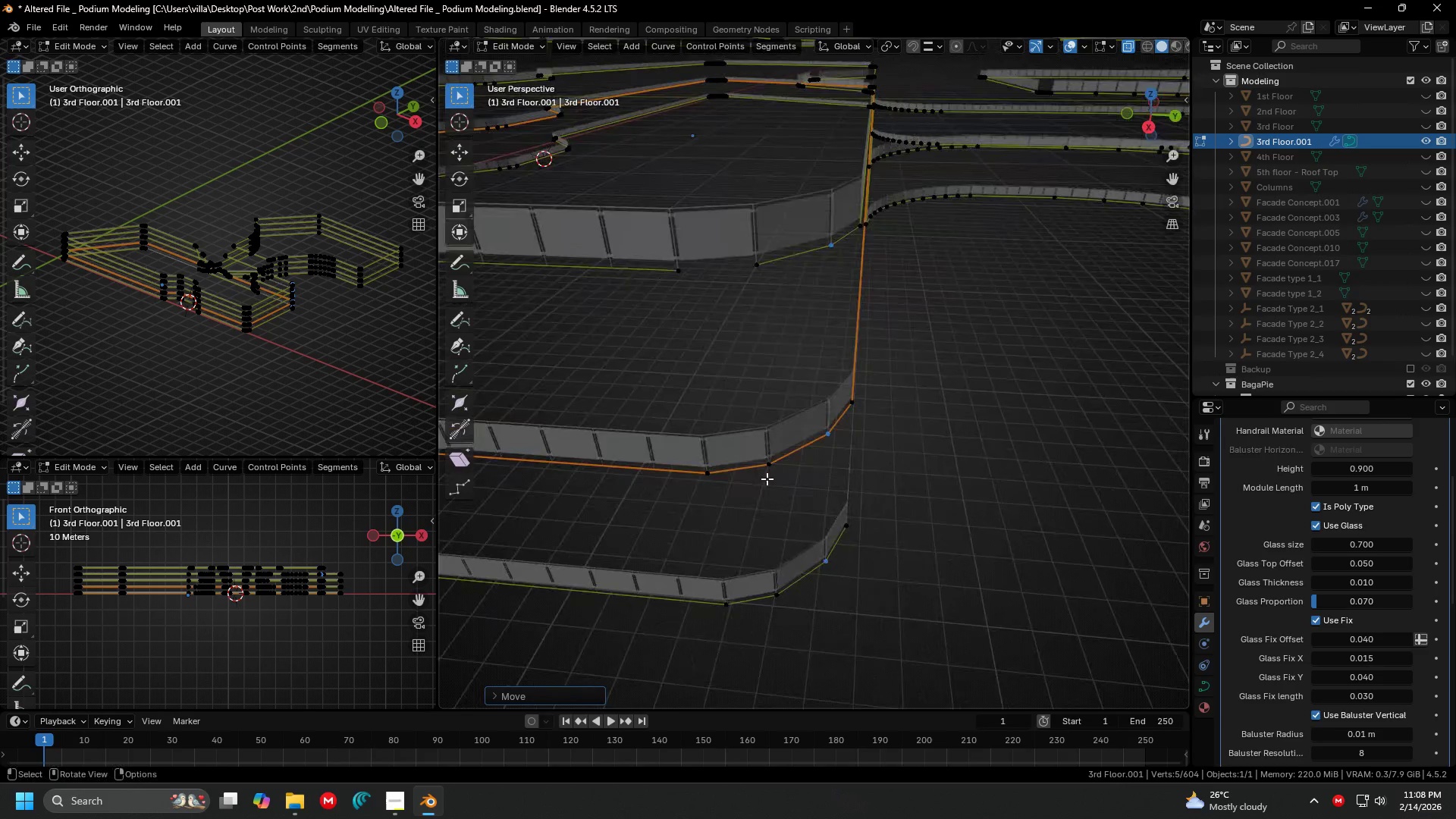 
scroll: coordinate [840, 435], scroll_direction: down, amount: 4.0
 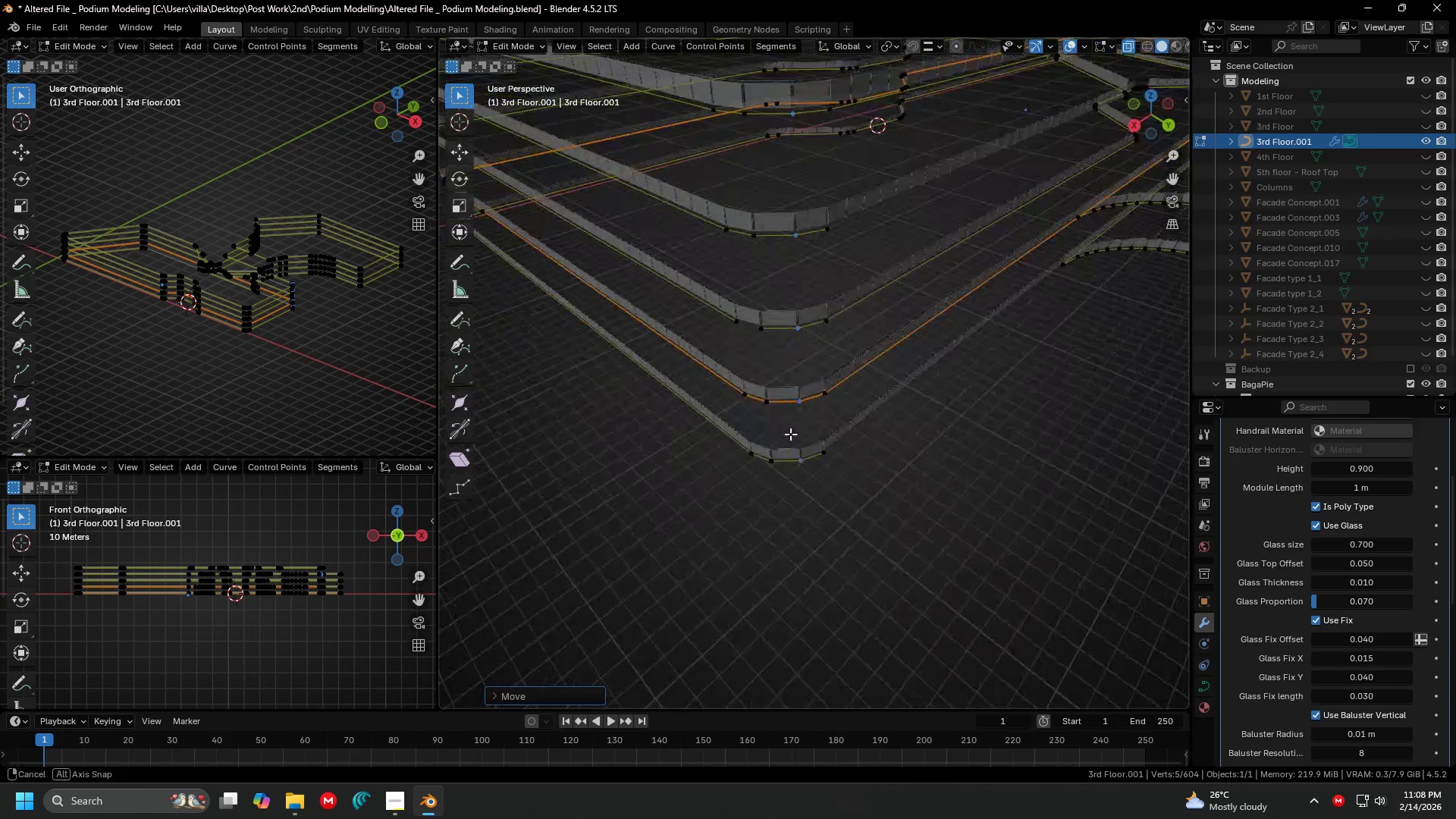 
hold_key(key=ShiftLeft, duration=0.34)
 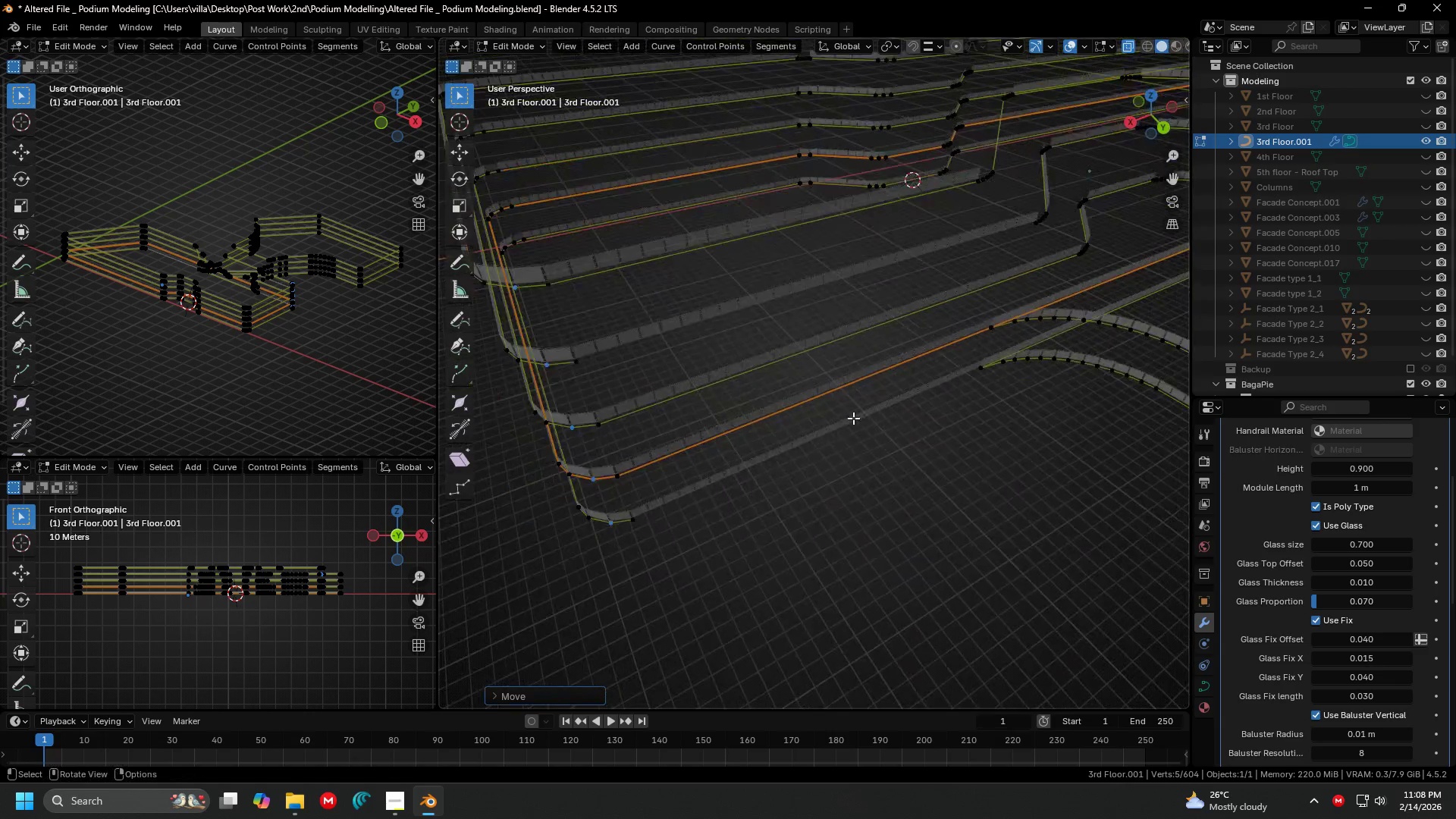 
scroll: coordinate [926, 428], scroll_direction: down, amount: 4.0
 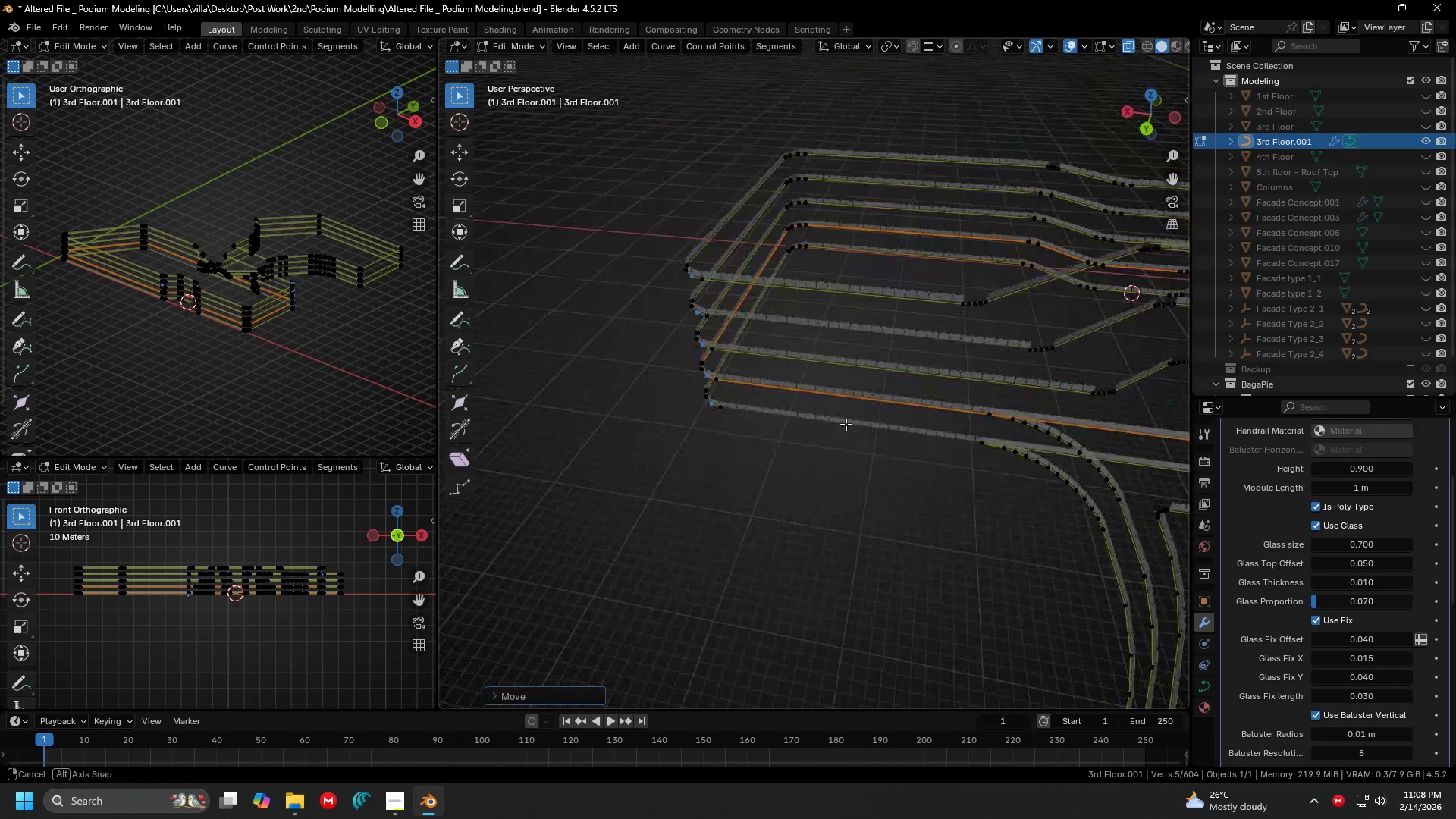 
key(Shift+ShiftLeft)
 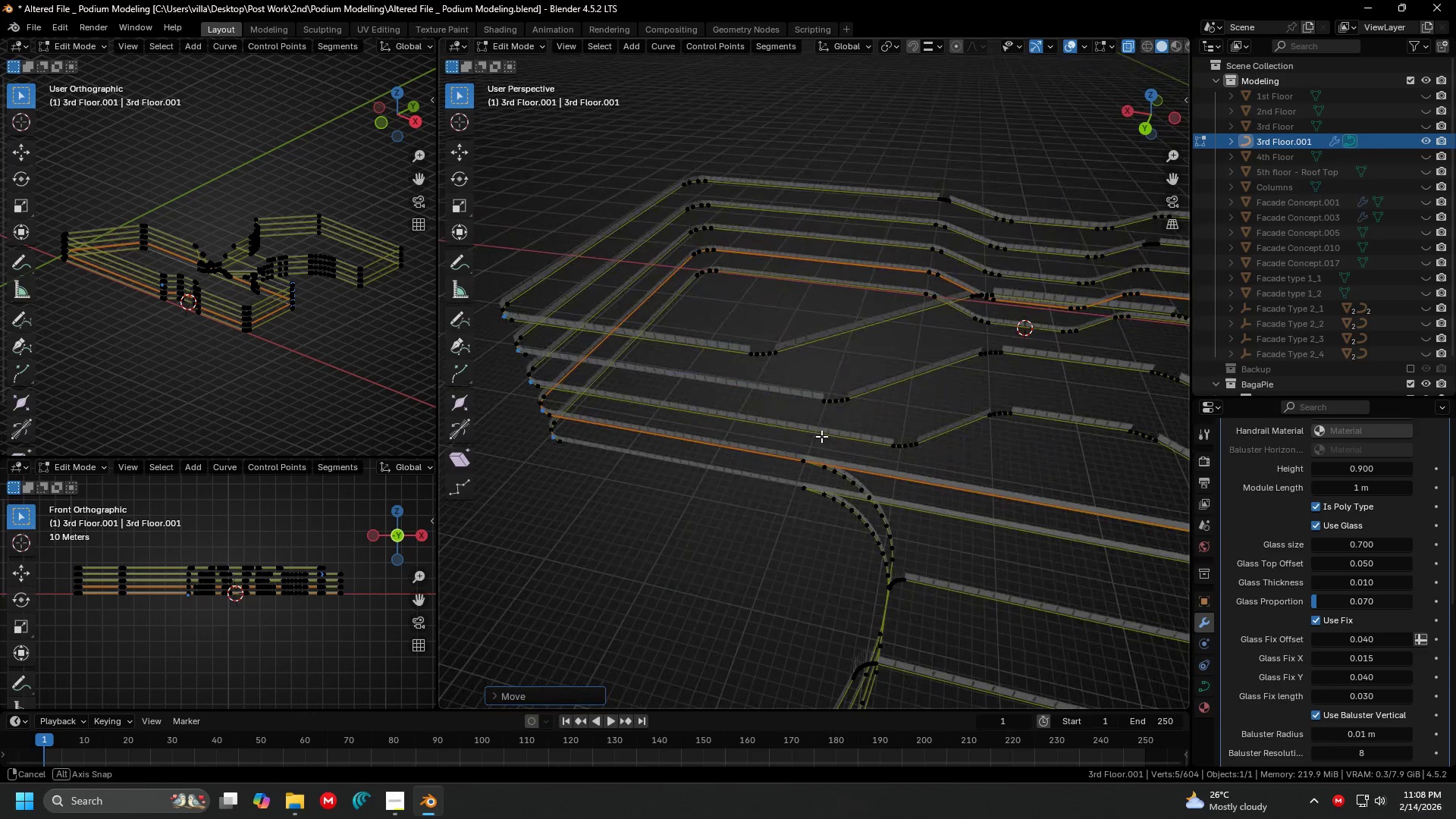 
hold_key(key=ShiftLeft, duration=0.38)
 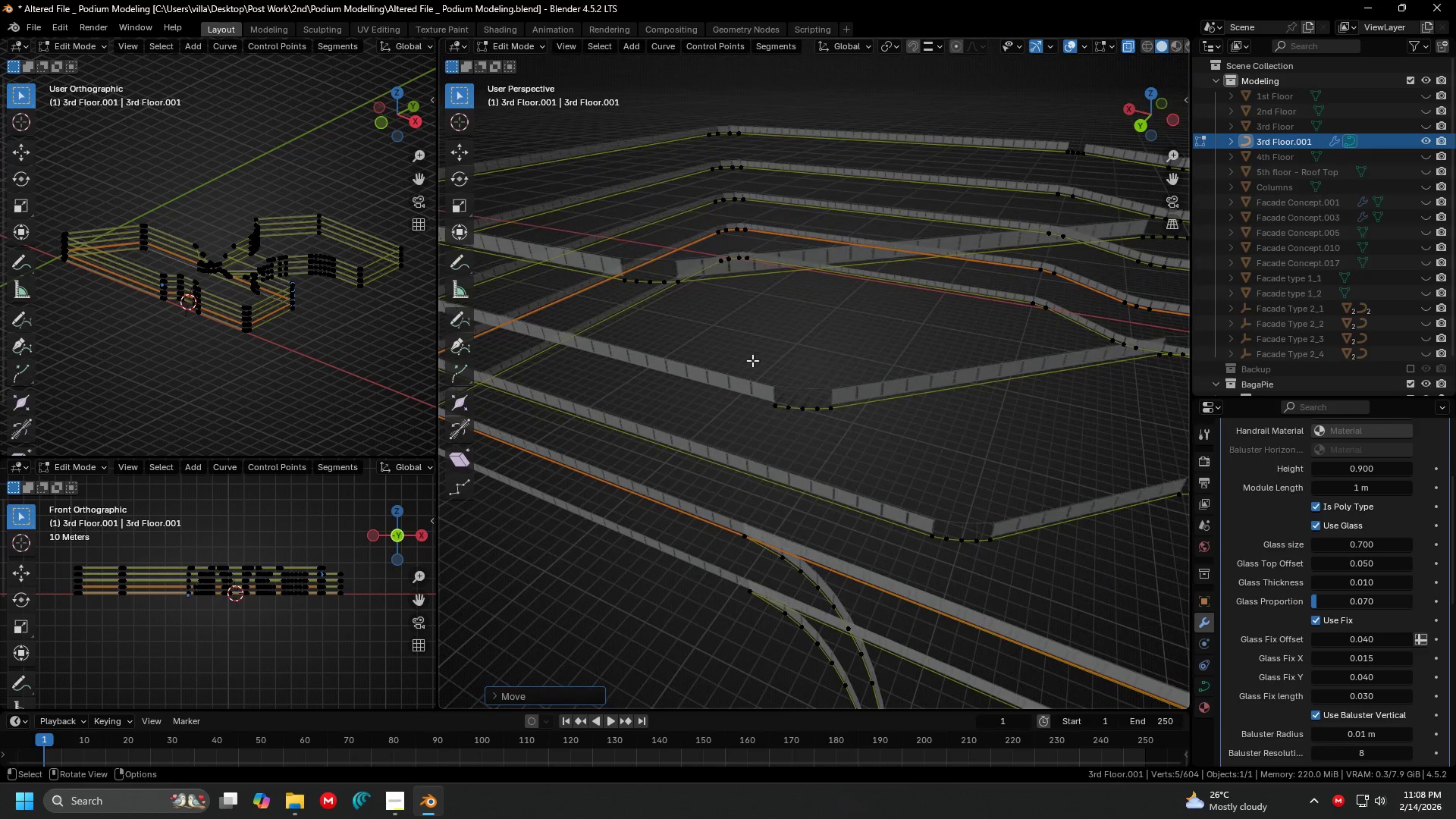 
scroll: coordinate [799, 424], scroll_direction: up, amount: 4.0
 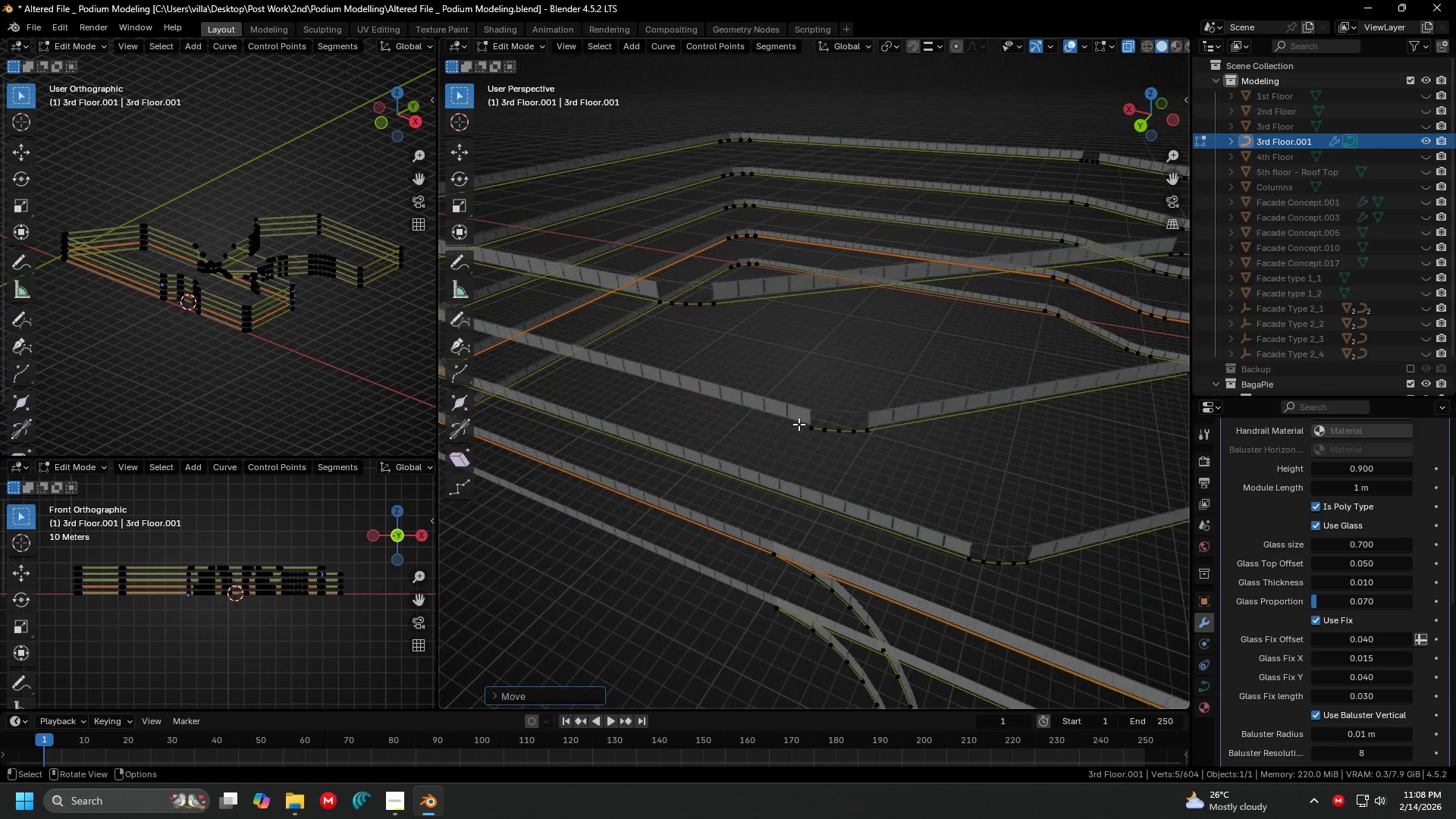 
hold_key(key=ShiftLeft, duration=0.34)
hold_key(key=ShiftLeft, duration=0.33)
scroll: coordinate [664, 291], scroll_direction: up, amount: 4.0
 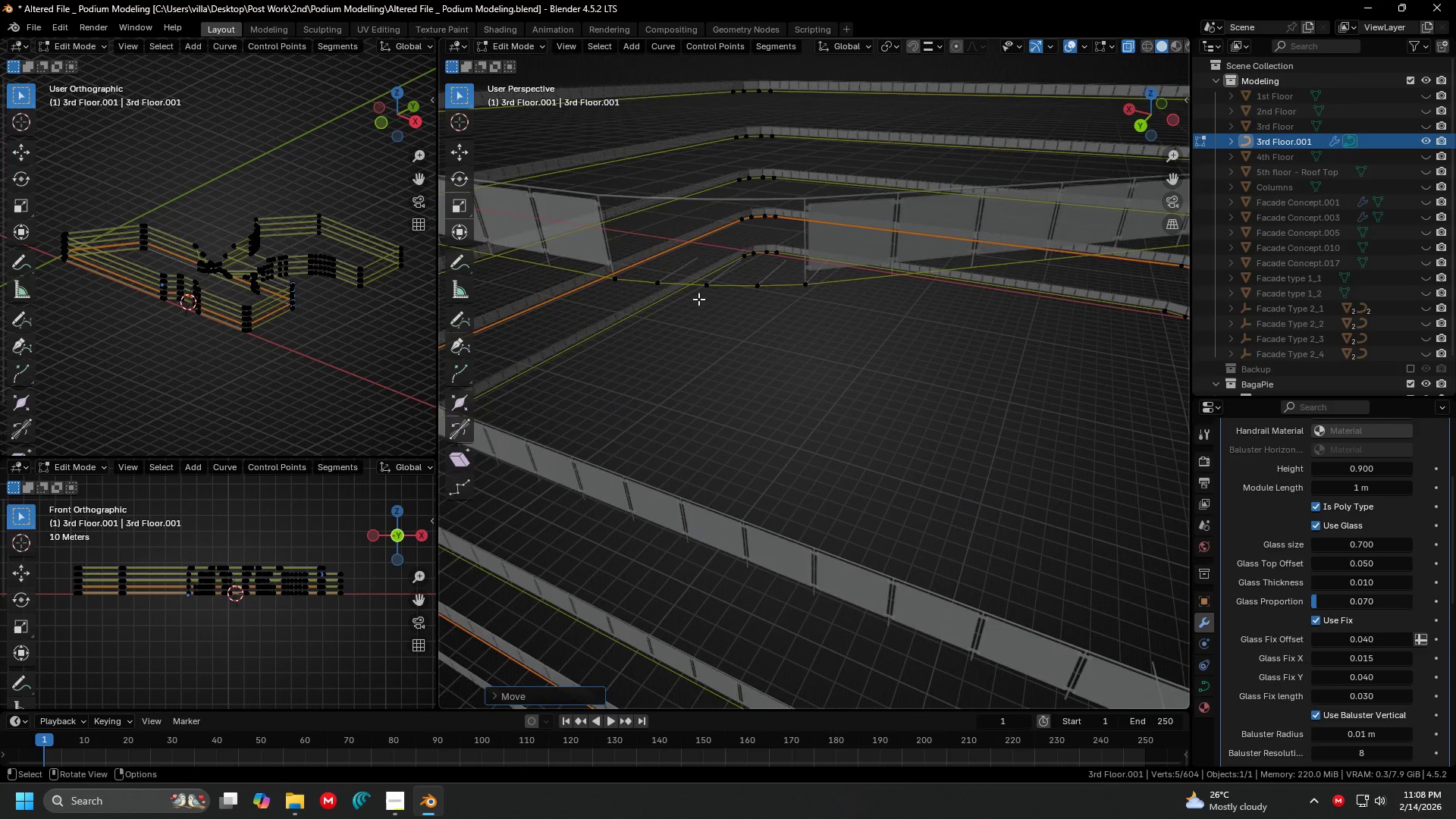 
left_click([661, 292])
 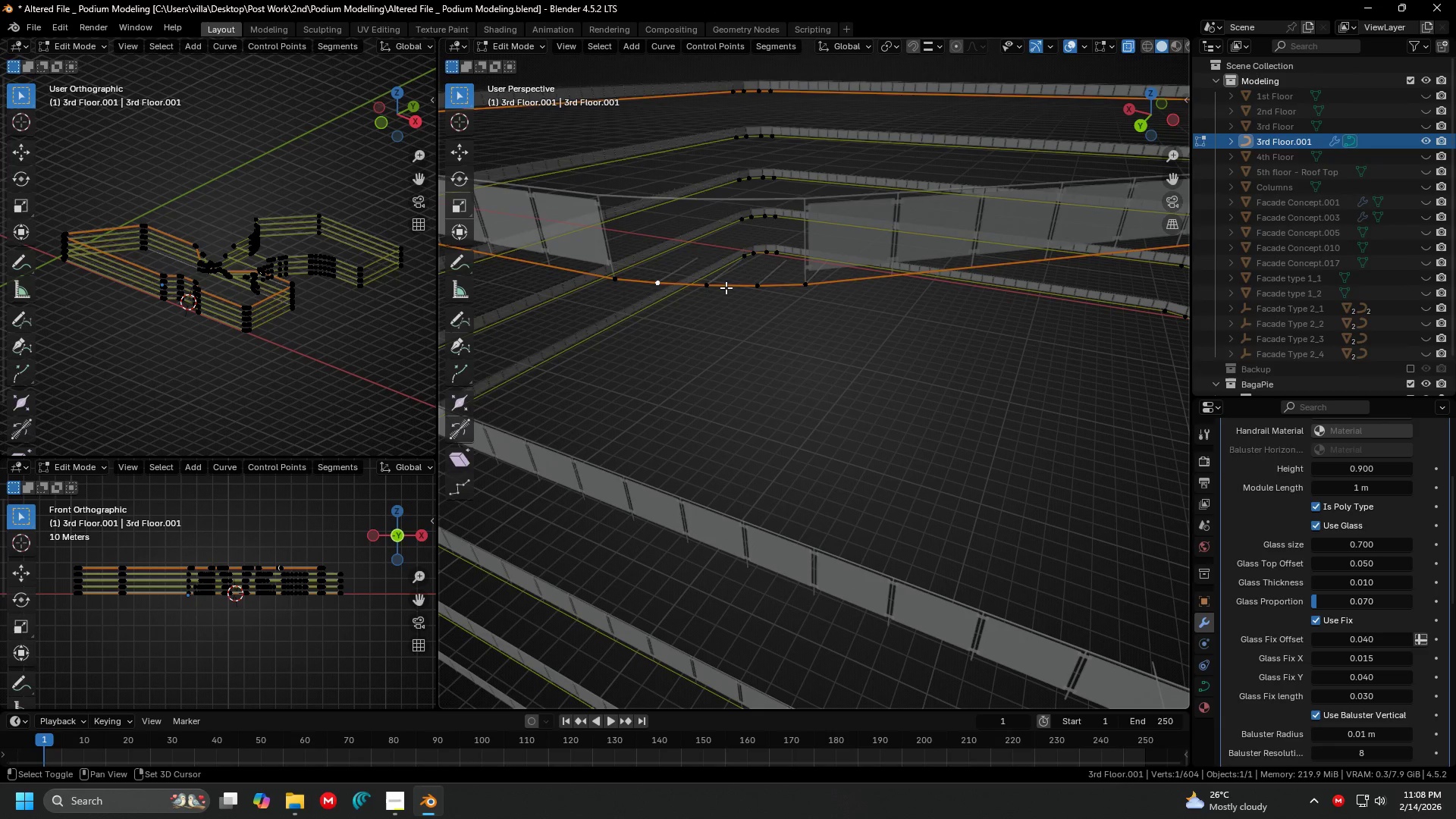 
hold_key(key=ShiftLeft, duration=0.92)
double_click([726, 287])
 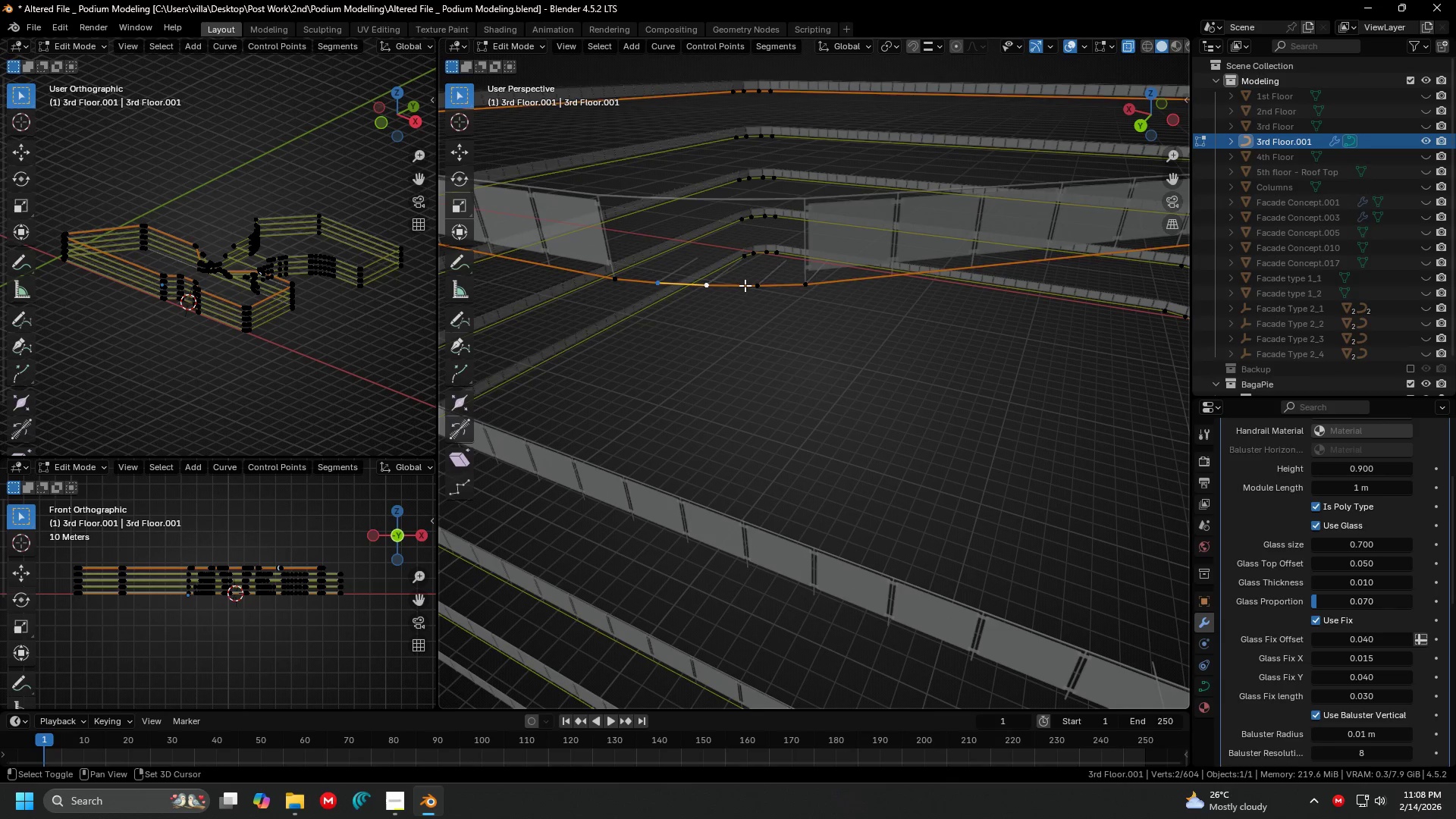 
hold_key(key=ShiftLeft, duration=0.92)
left_click([670, 292])
 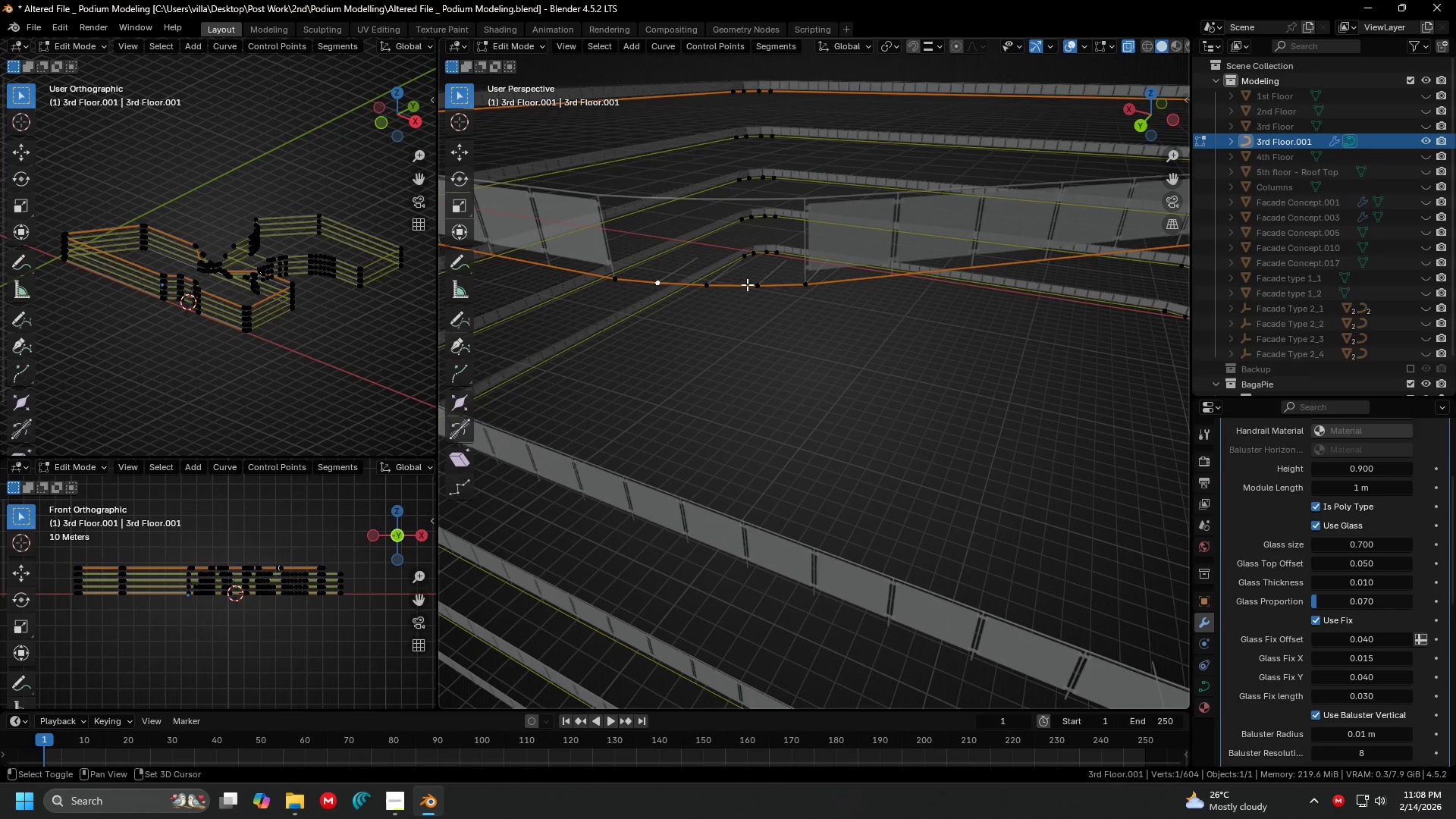 
double_click([747, 284])
 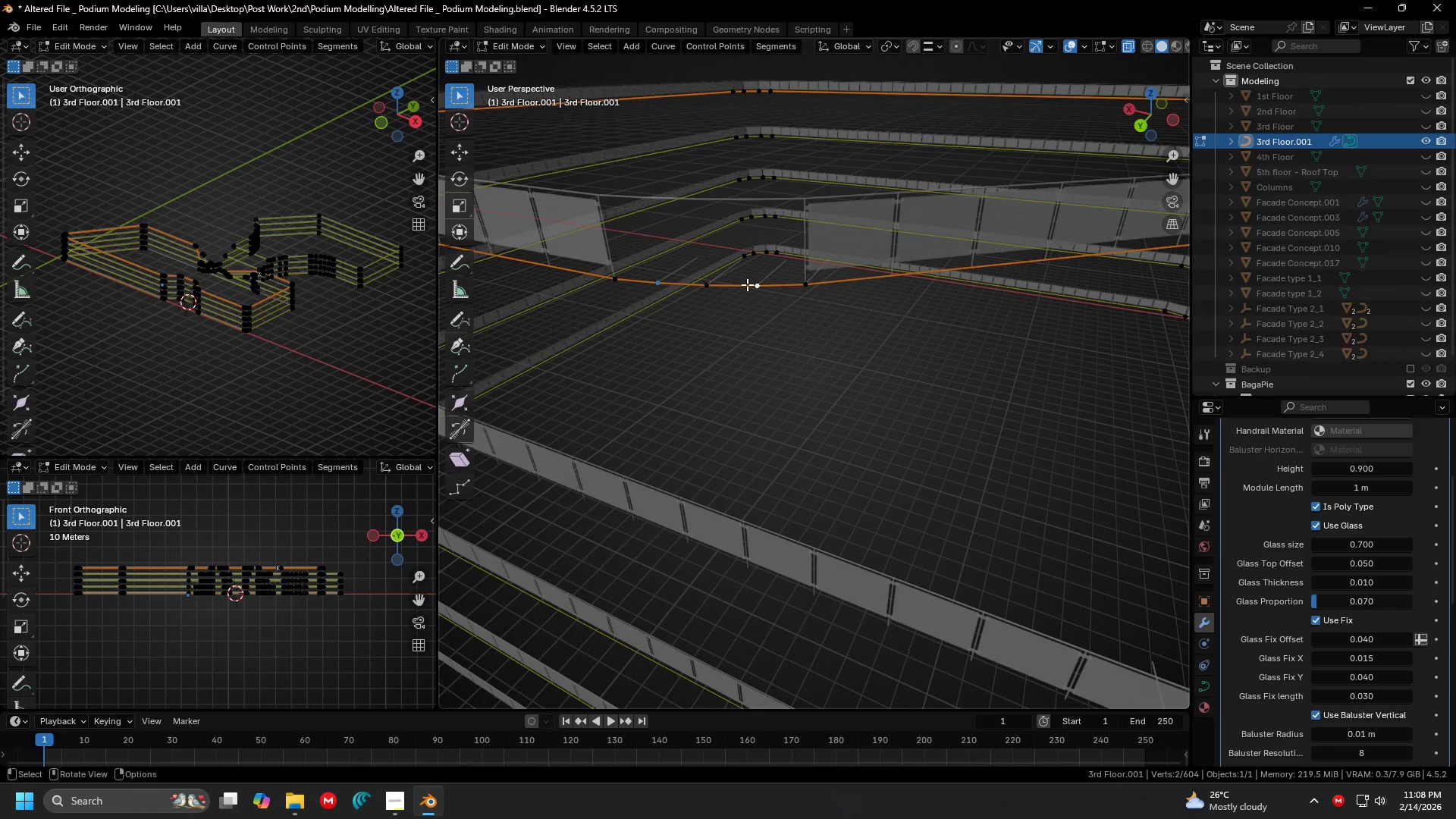 
key(X)
 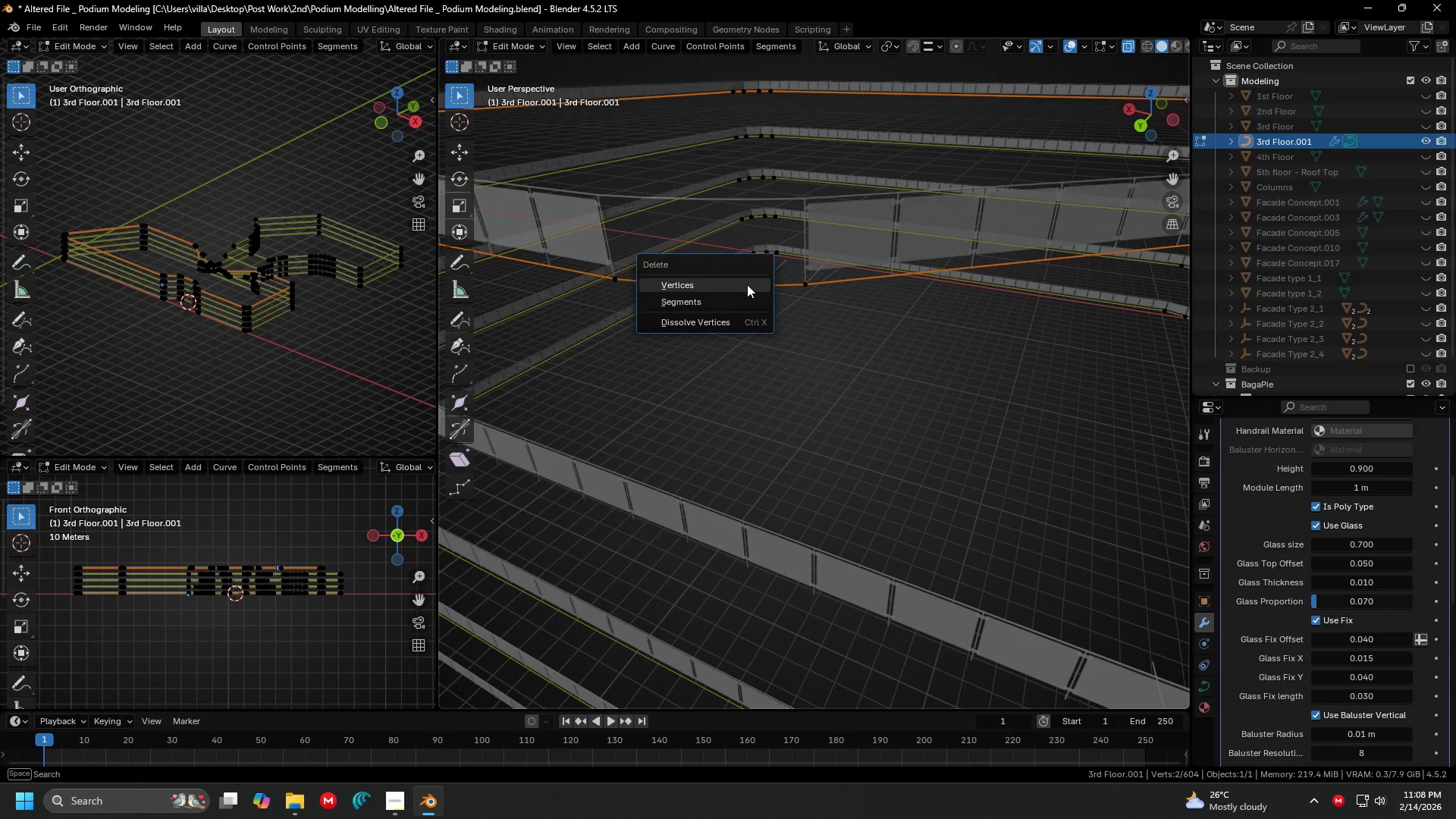 
triple_click([747, 284])
 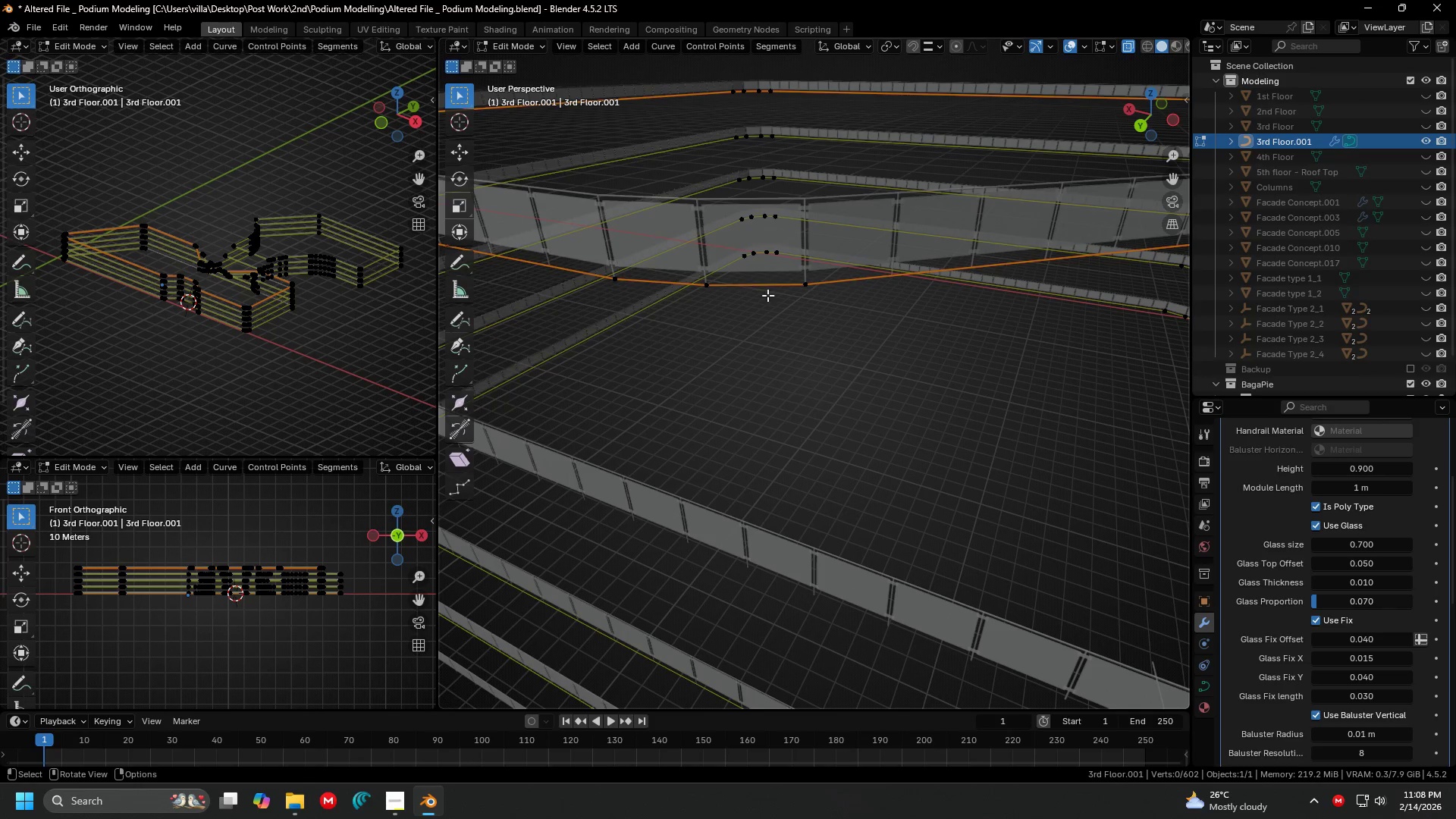 
hold_key(key=ShiftLeft, duration=0.38)
 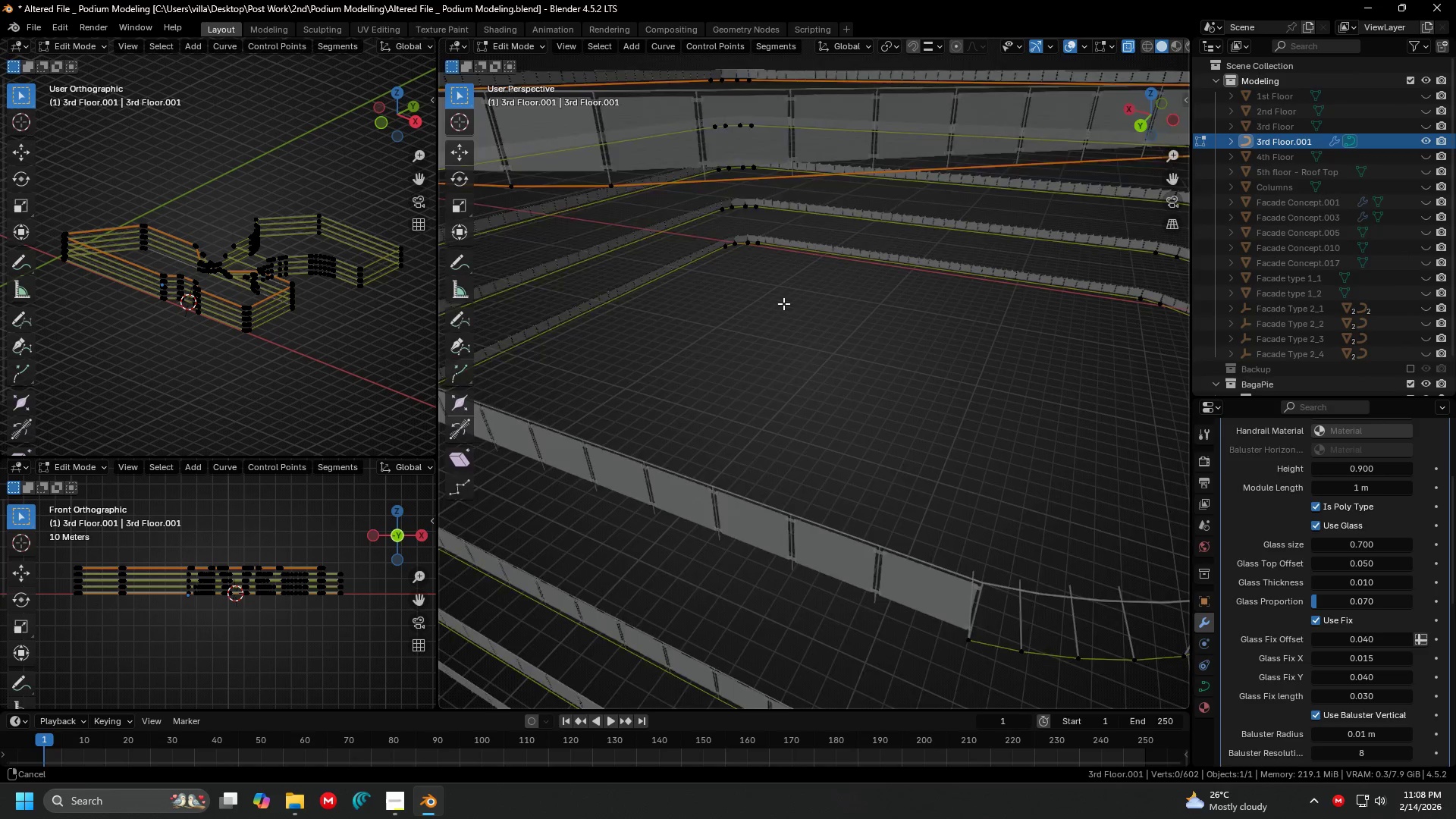 
hold_key(key=ShiftLeft, duration=1.01)
 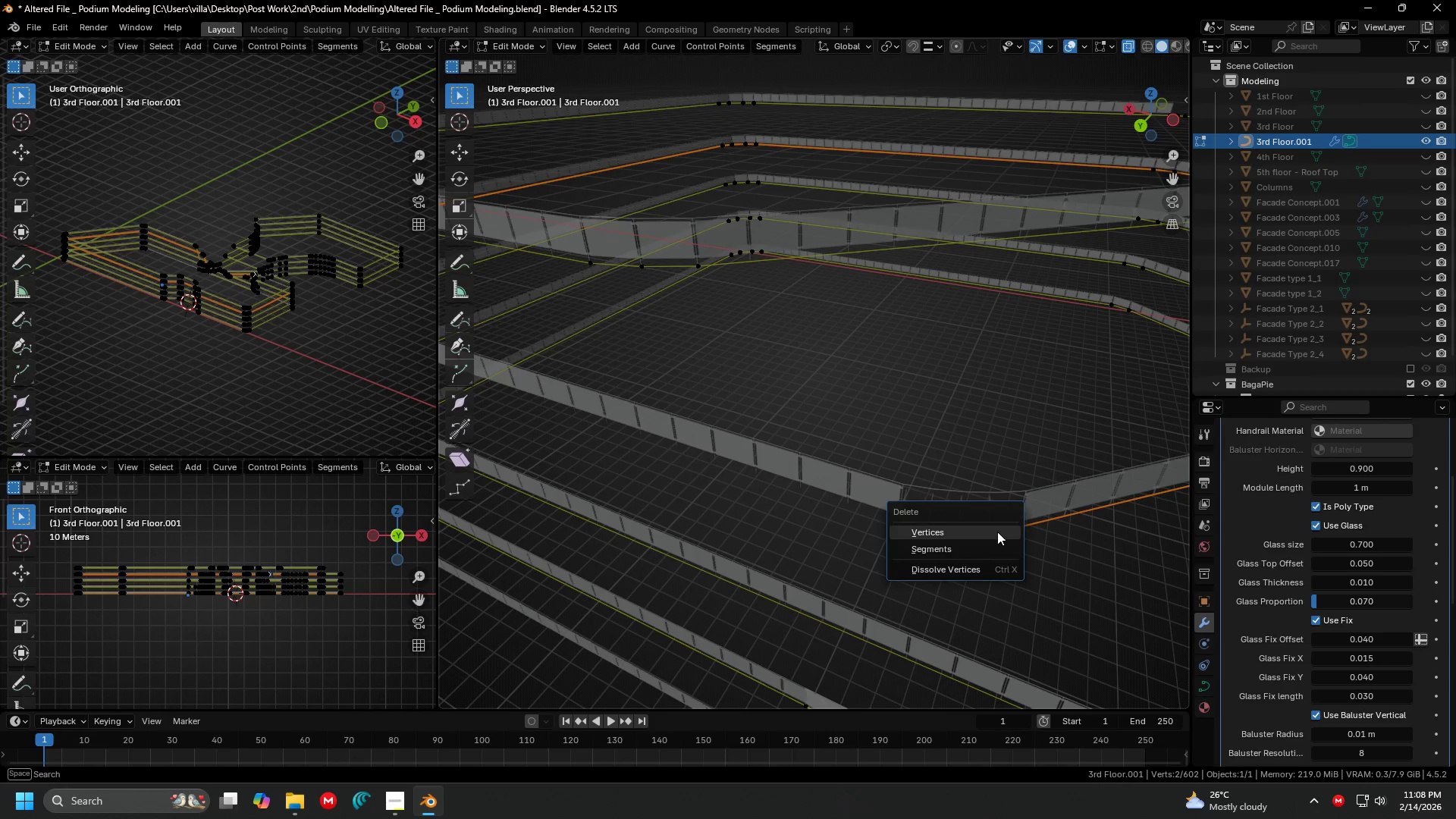 
scroll: coordinate [786, 307], scroll_direction: down, amount: 2.0
 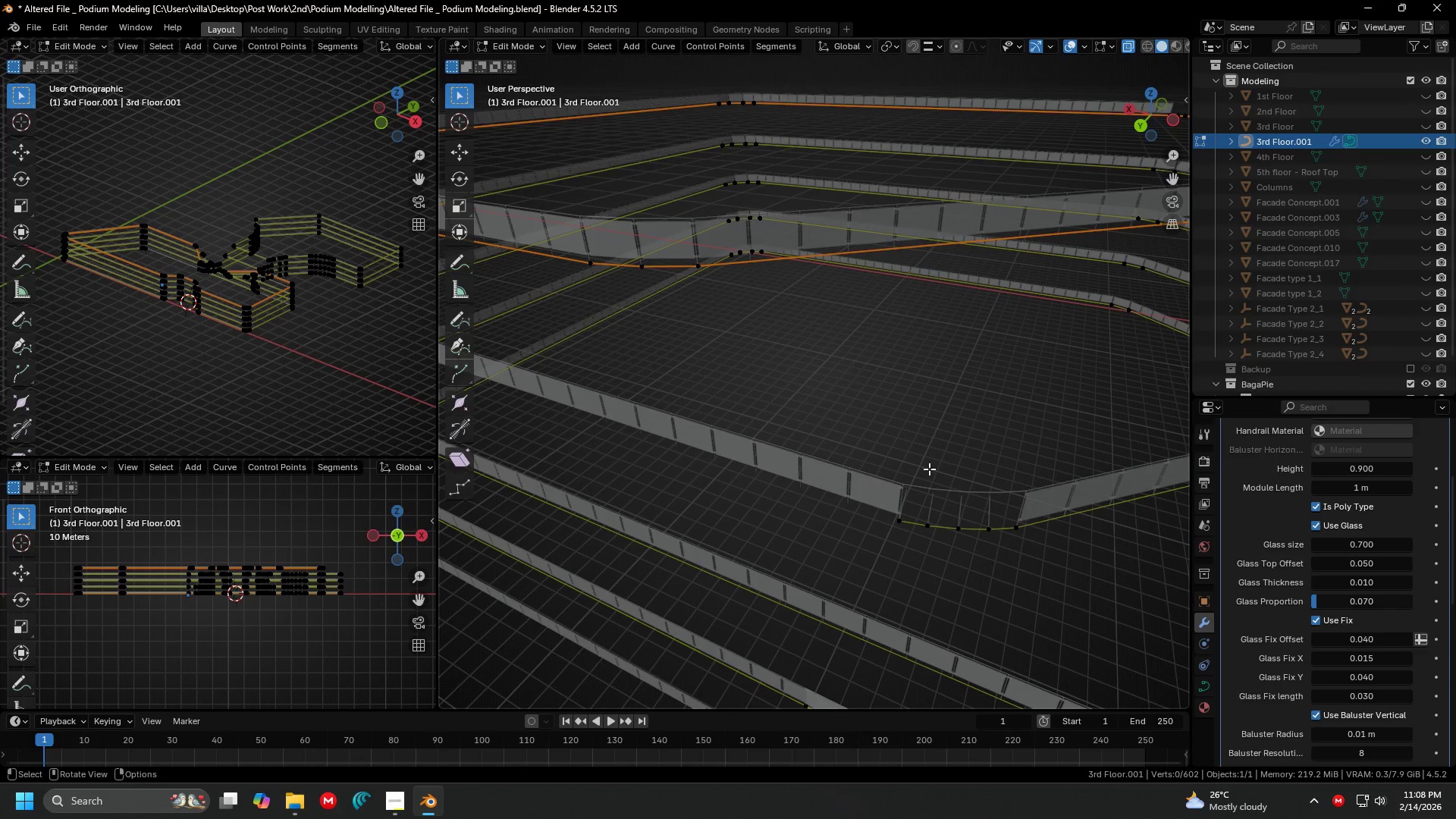 
left_click([932, 533])
 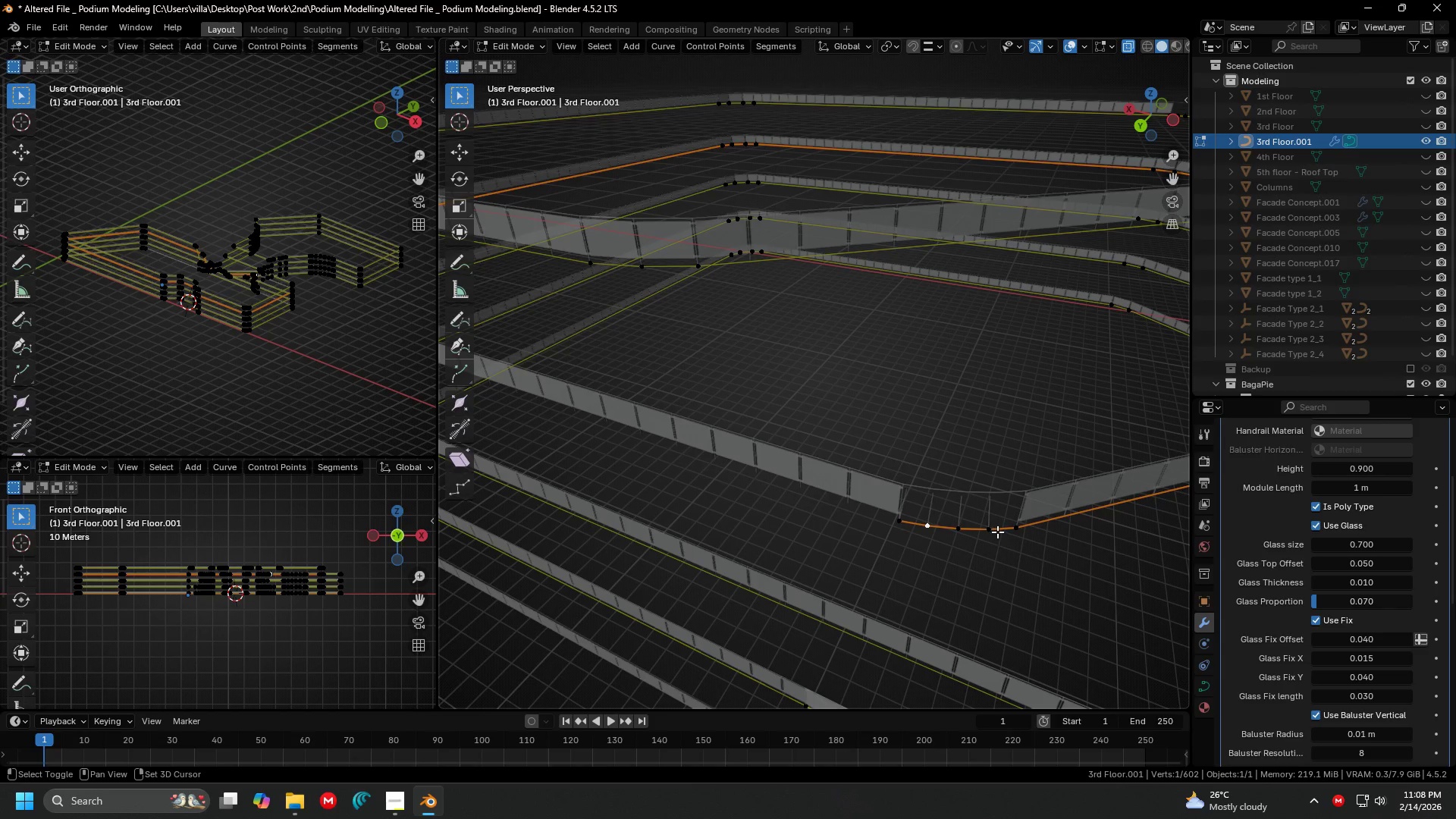 
double_click([997, 532])
 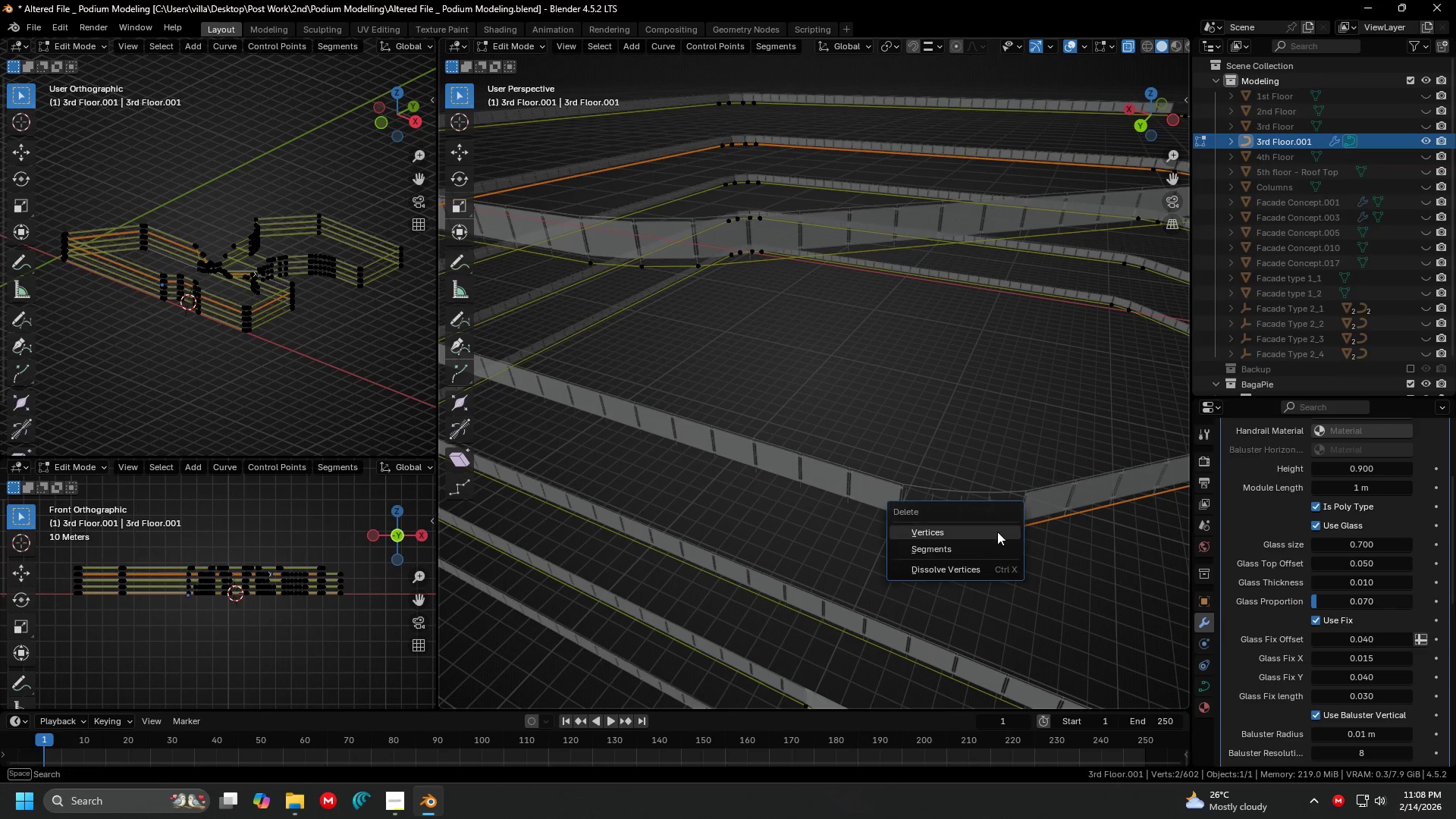 
key(X)
 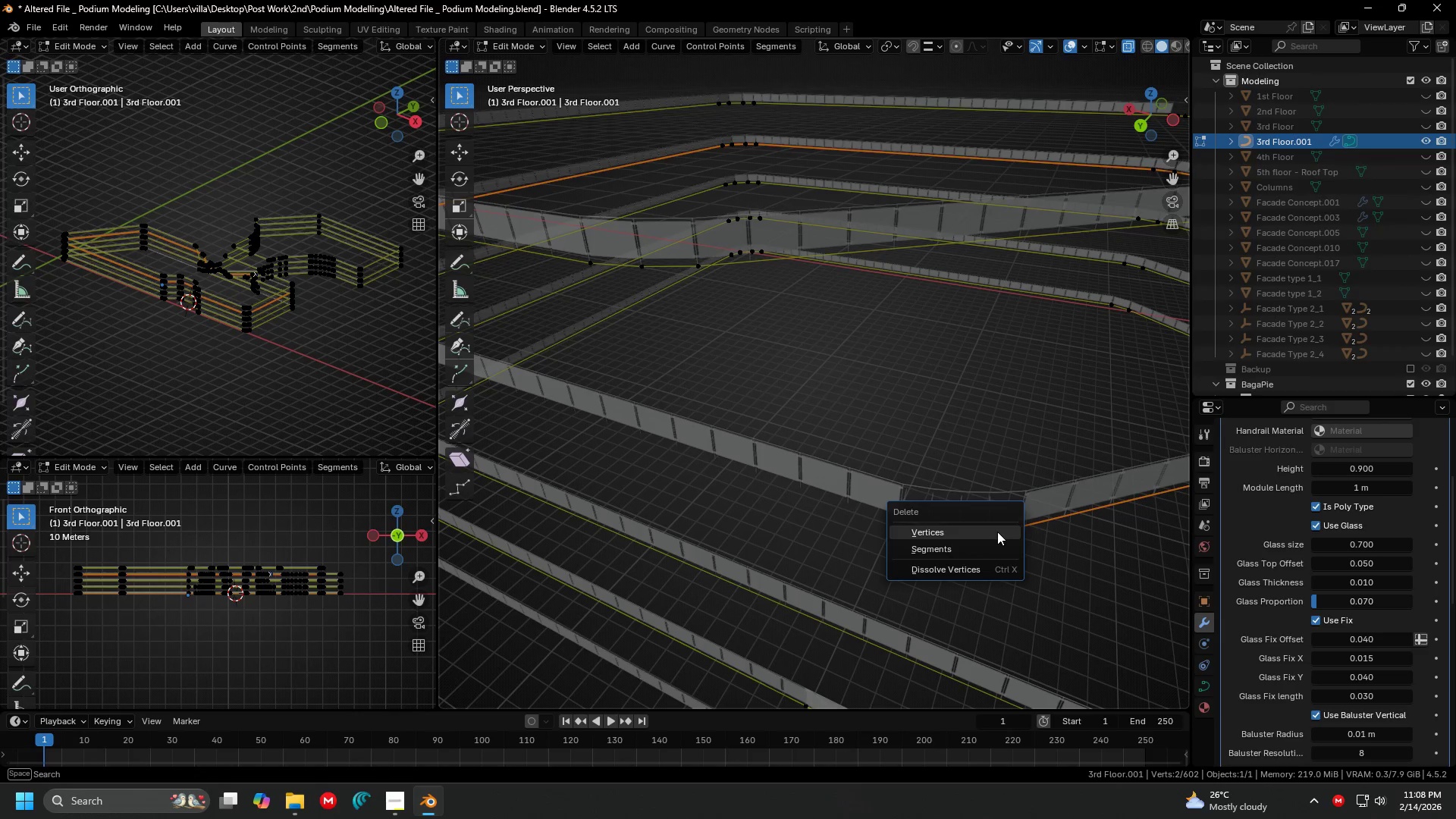 
left_click([997, 532])
 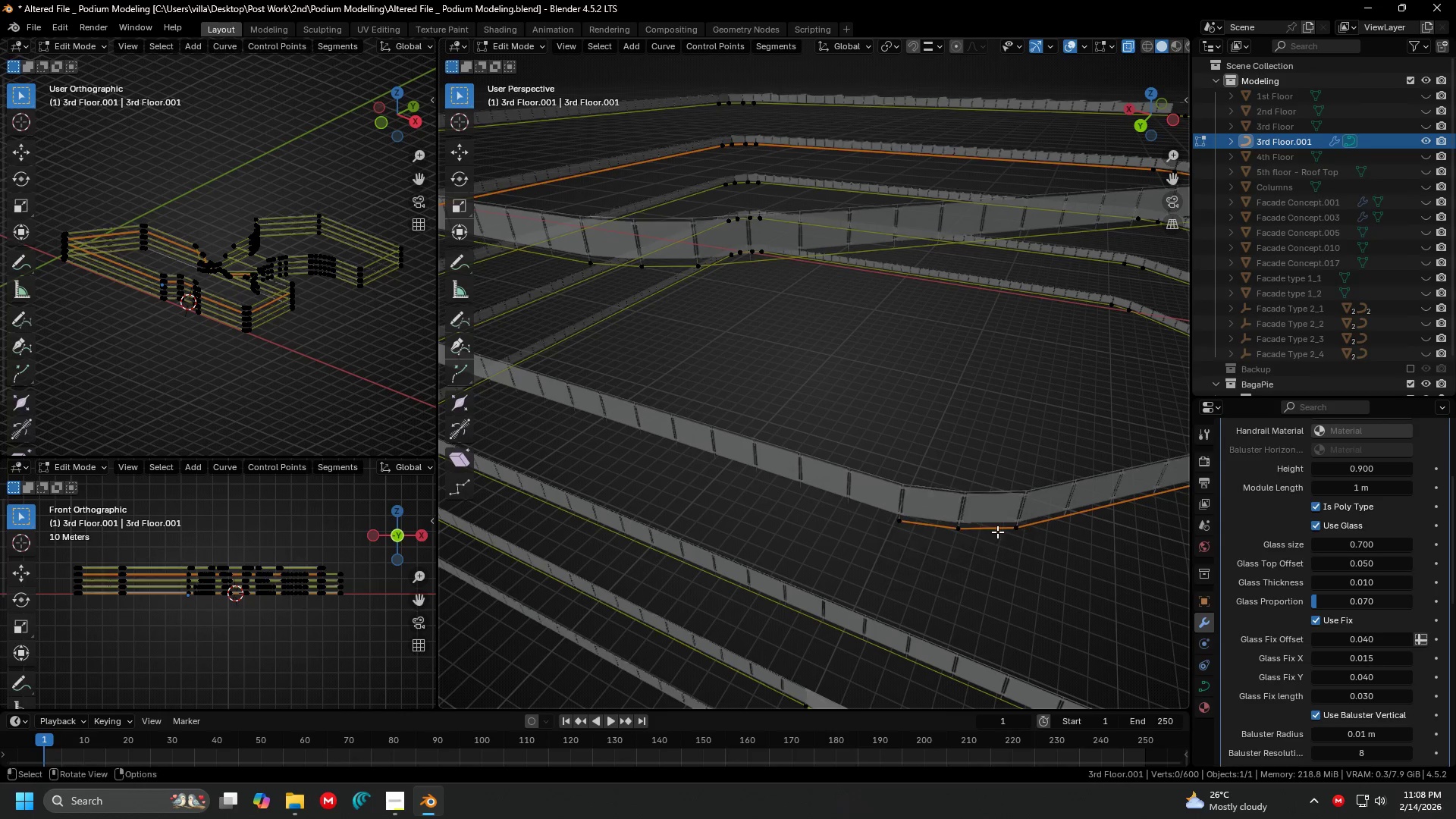 
hold_key(key=ShiftLeft, duration=1.11)
 